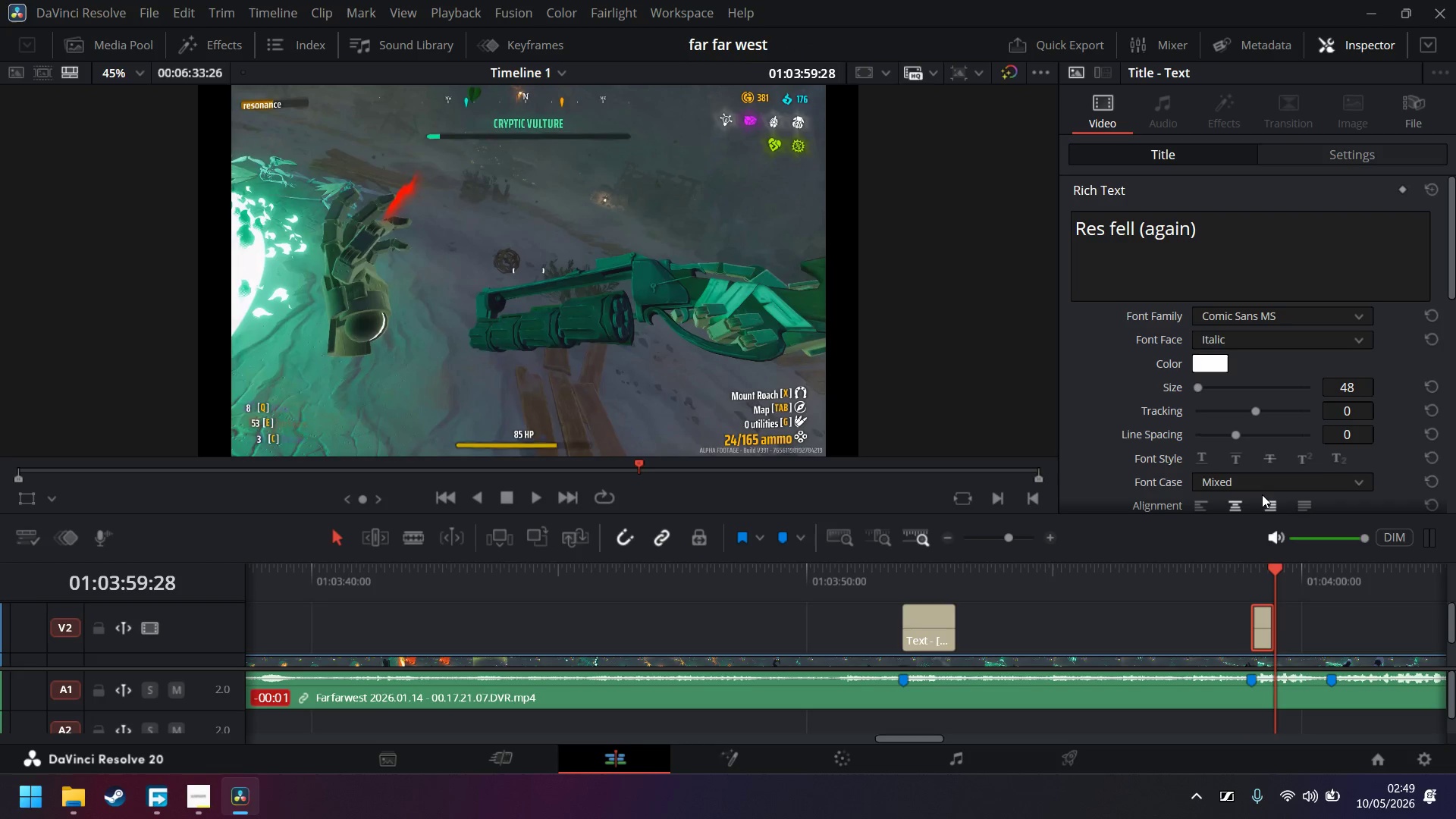 
double_click([1049, 546])
 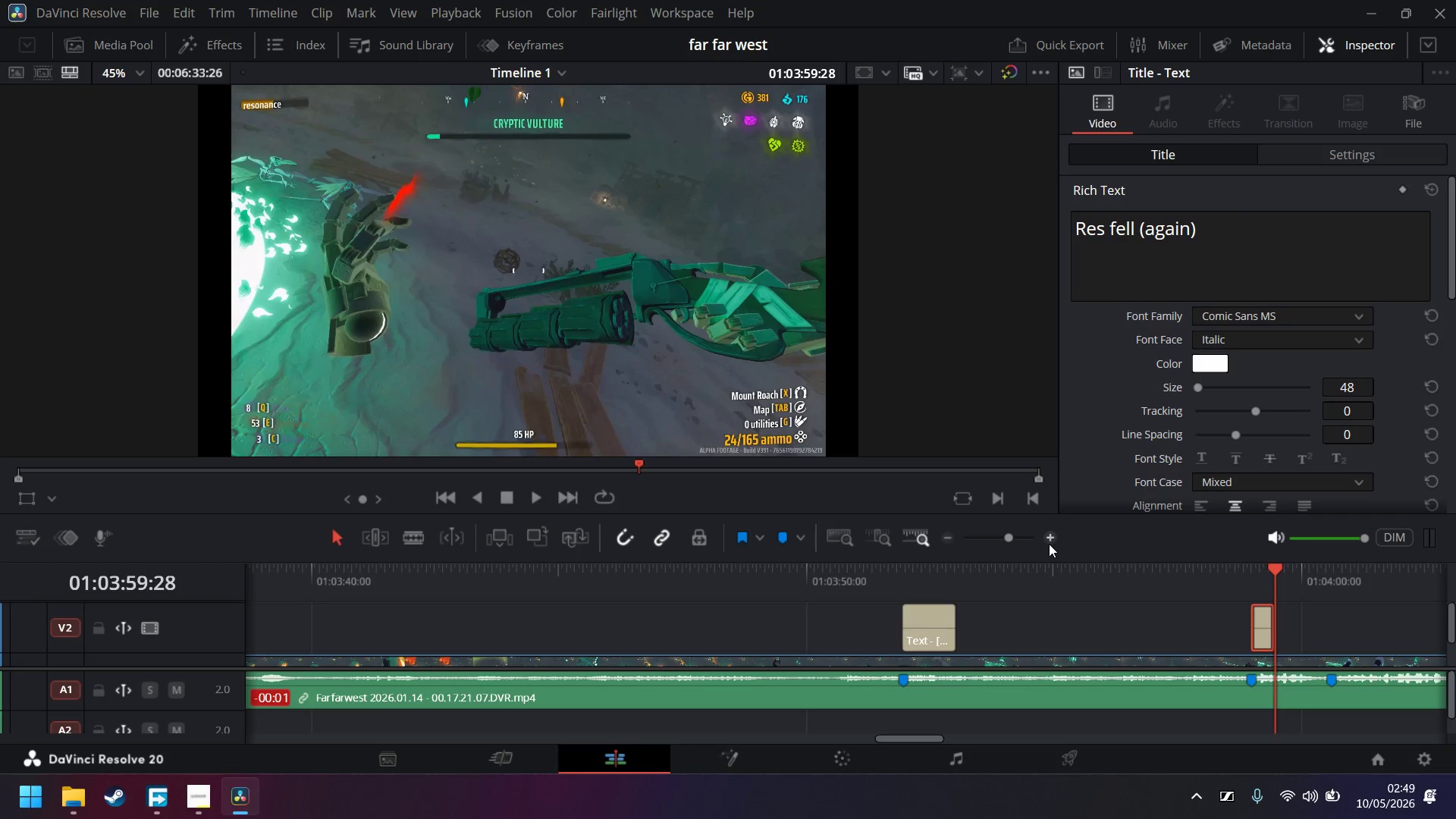 
triple_click([1049, 544])
 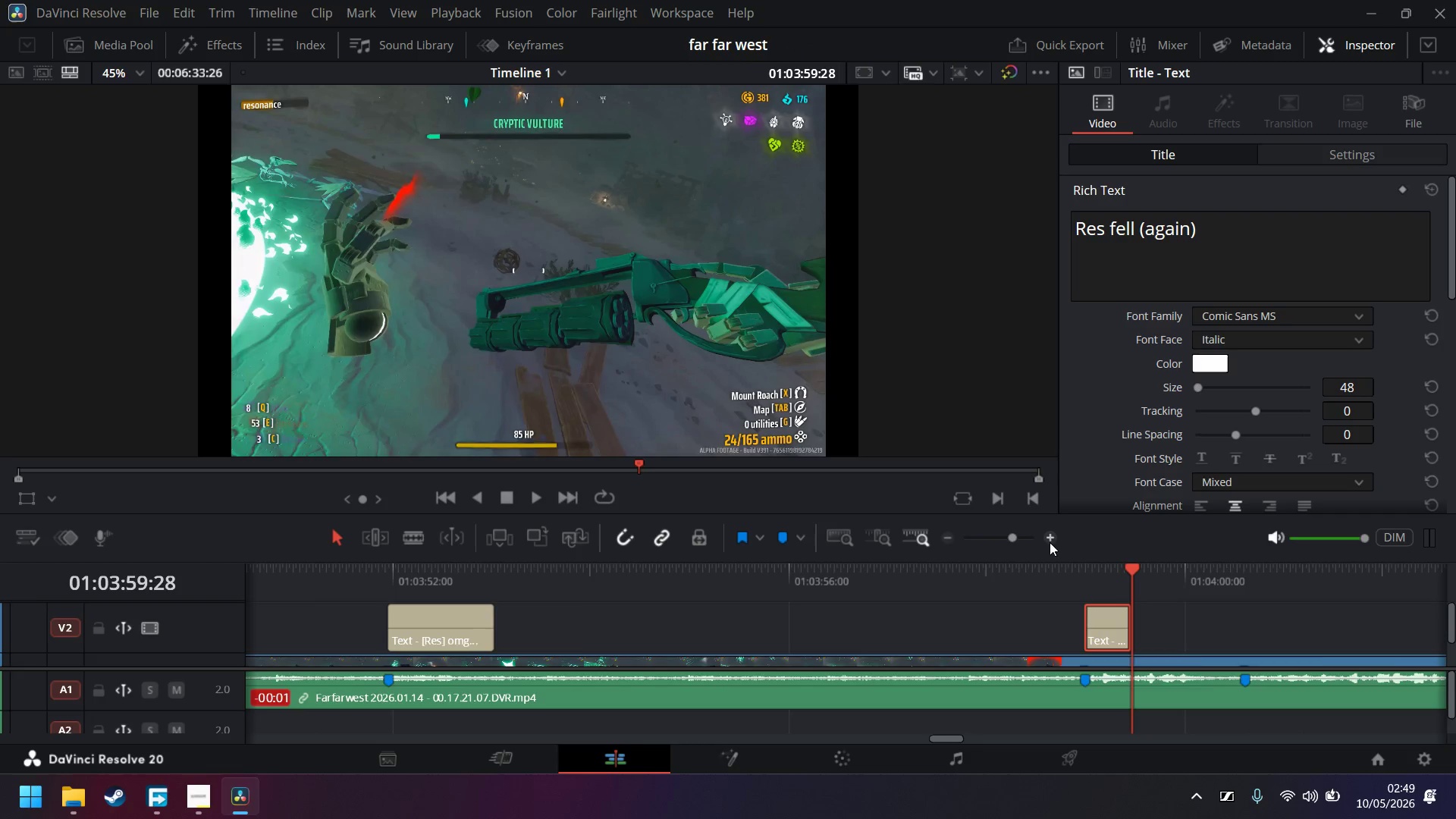 
triple_click([1050, 541])
 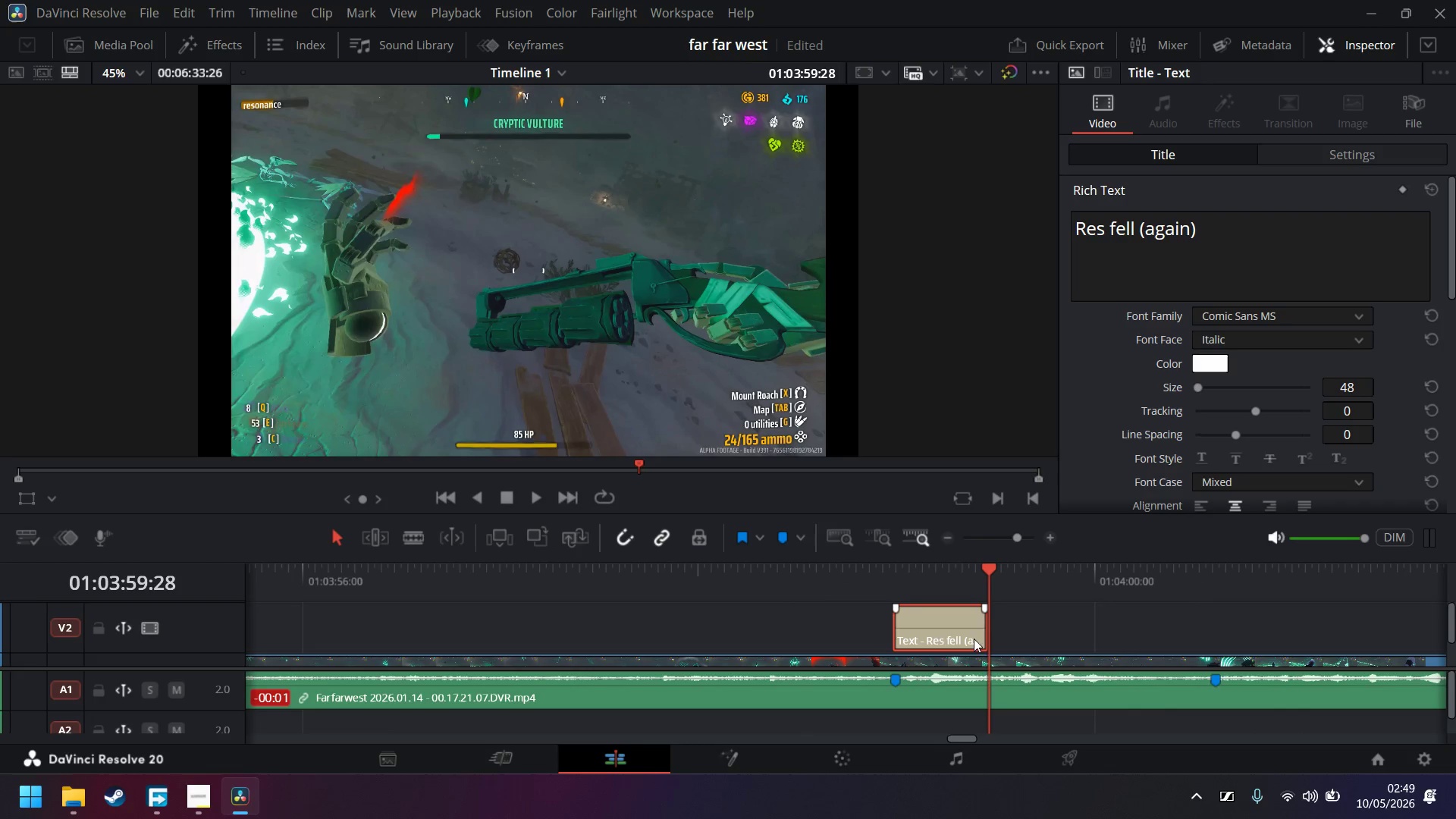 
left_click_drag(start_coordinate=[978, 630], to_coordinate=[1210, 628])
 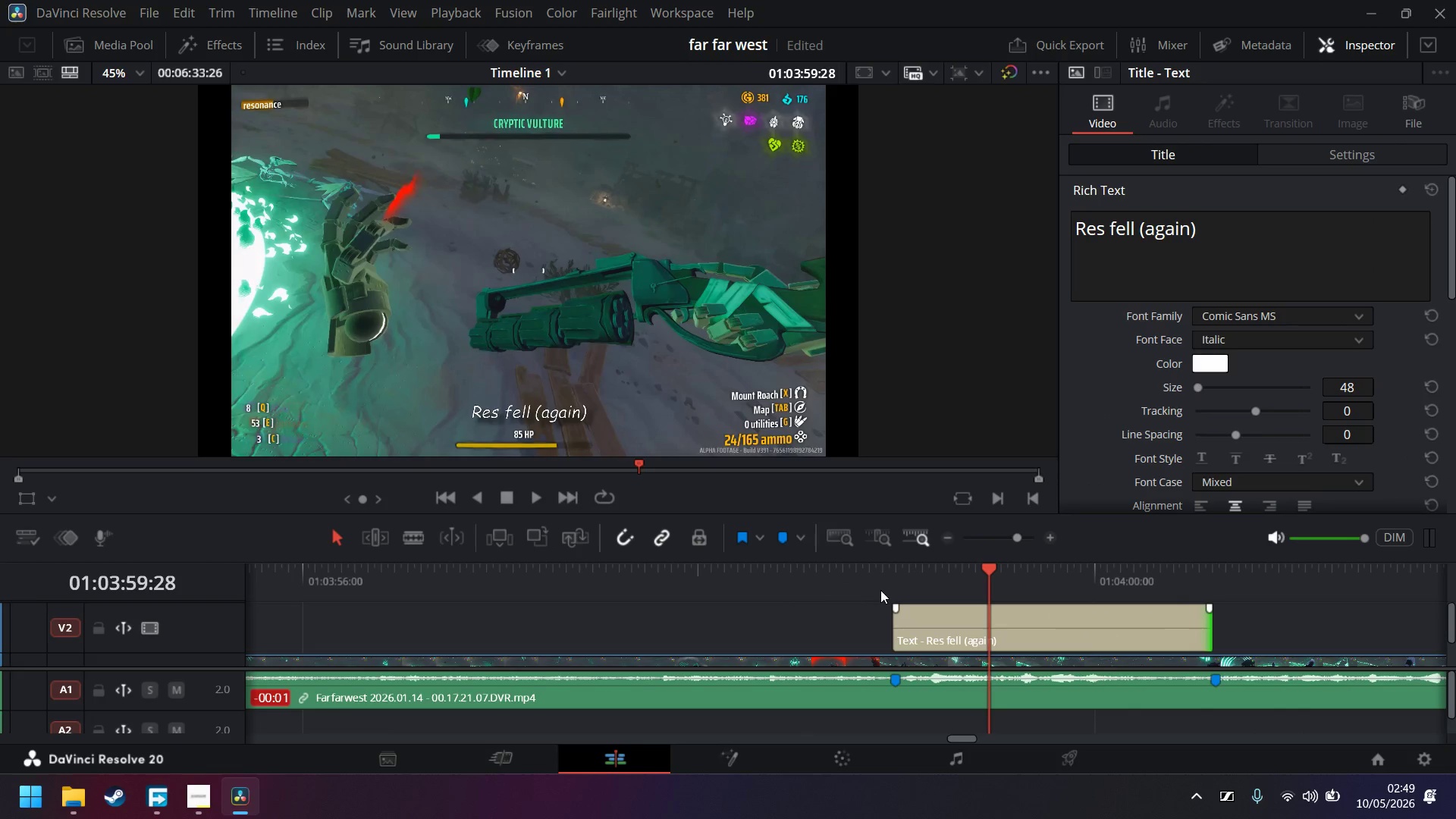 
left_click([893, 582])
 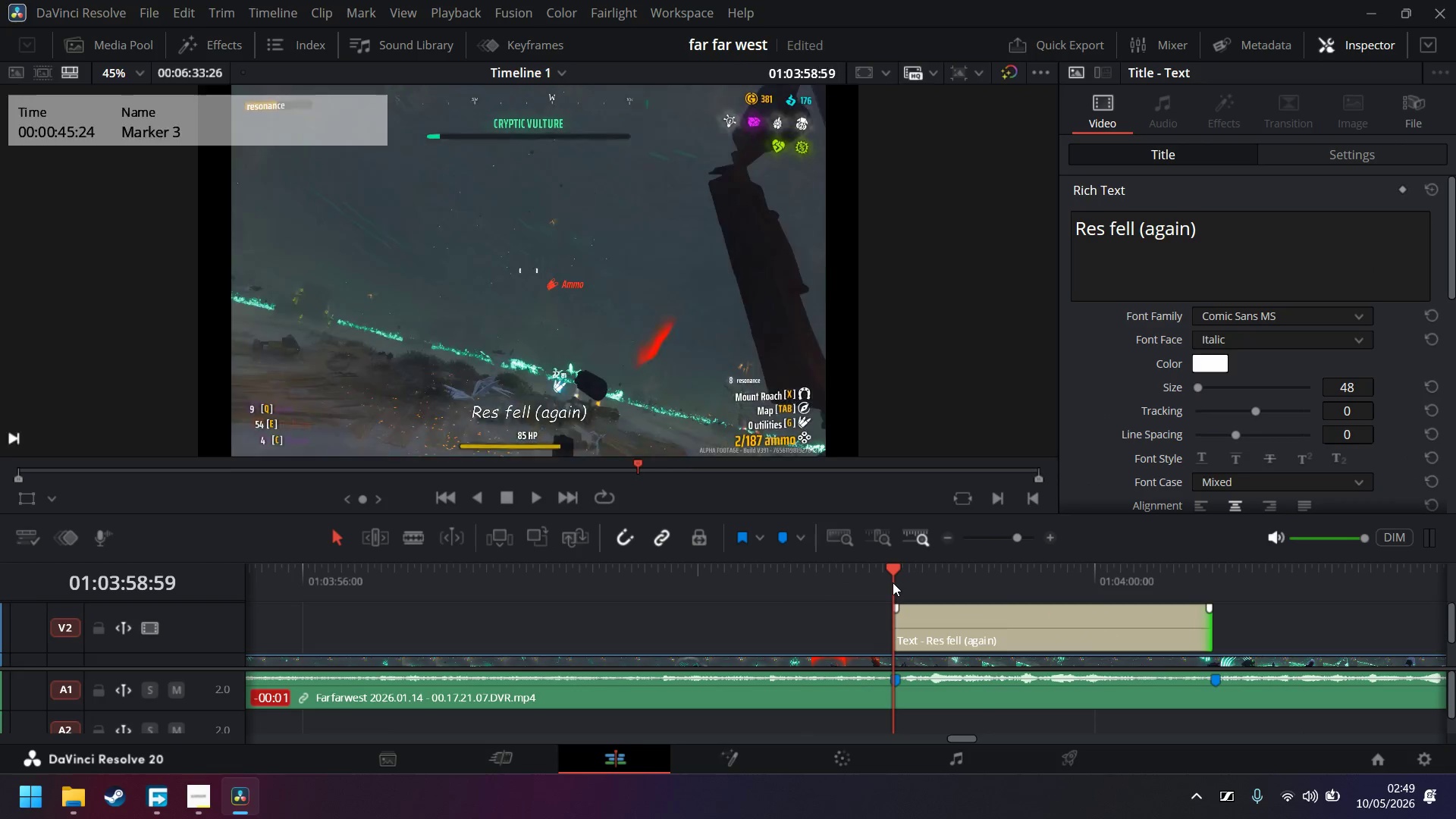 
key(Space)
 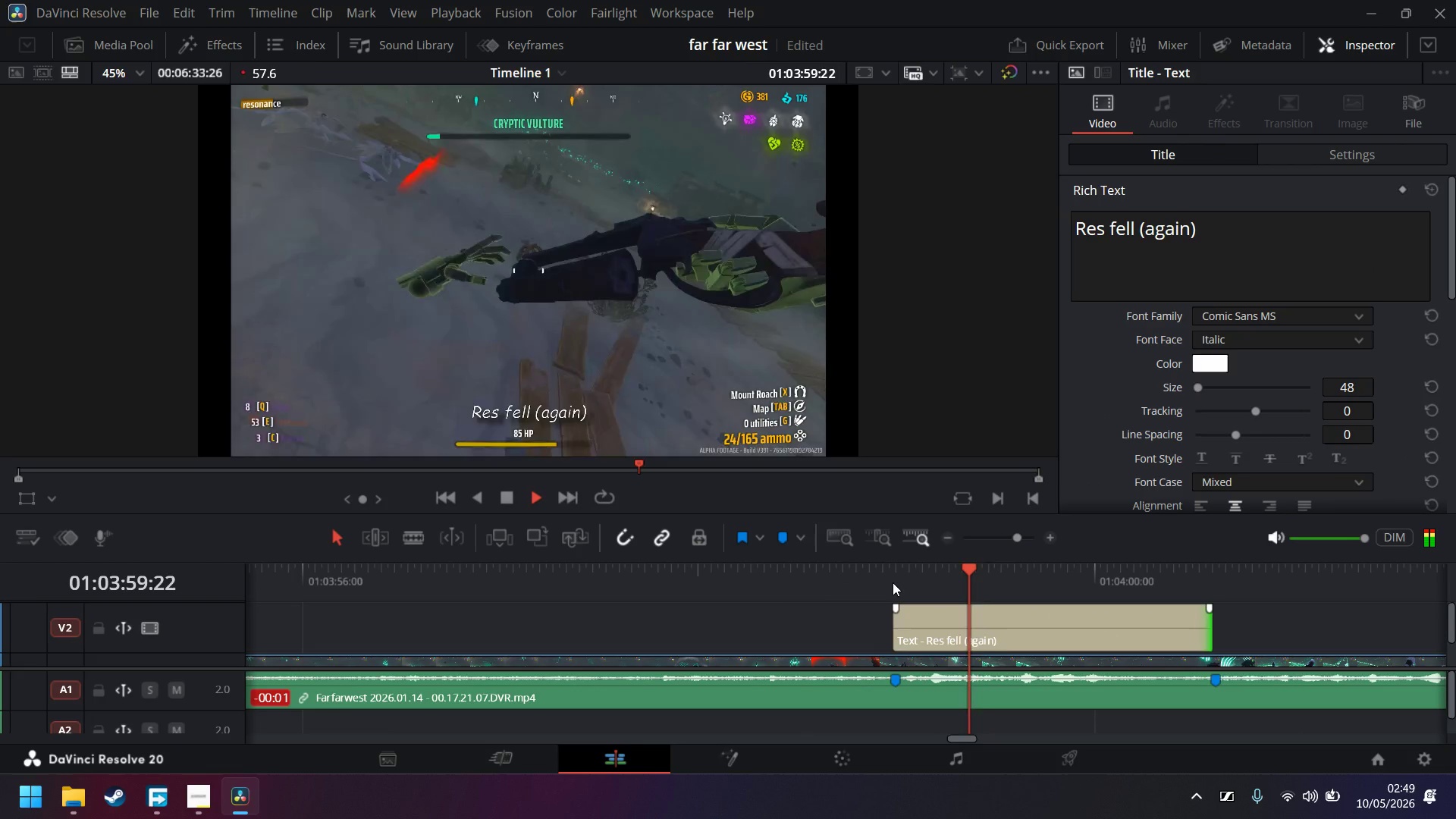 
key(Space)
 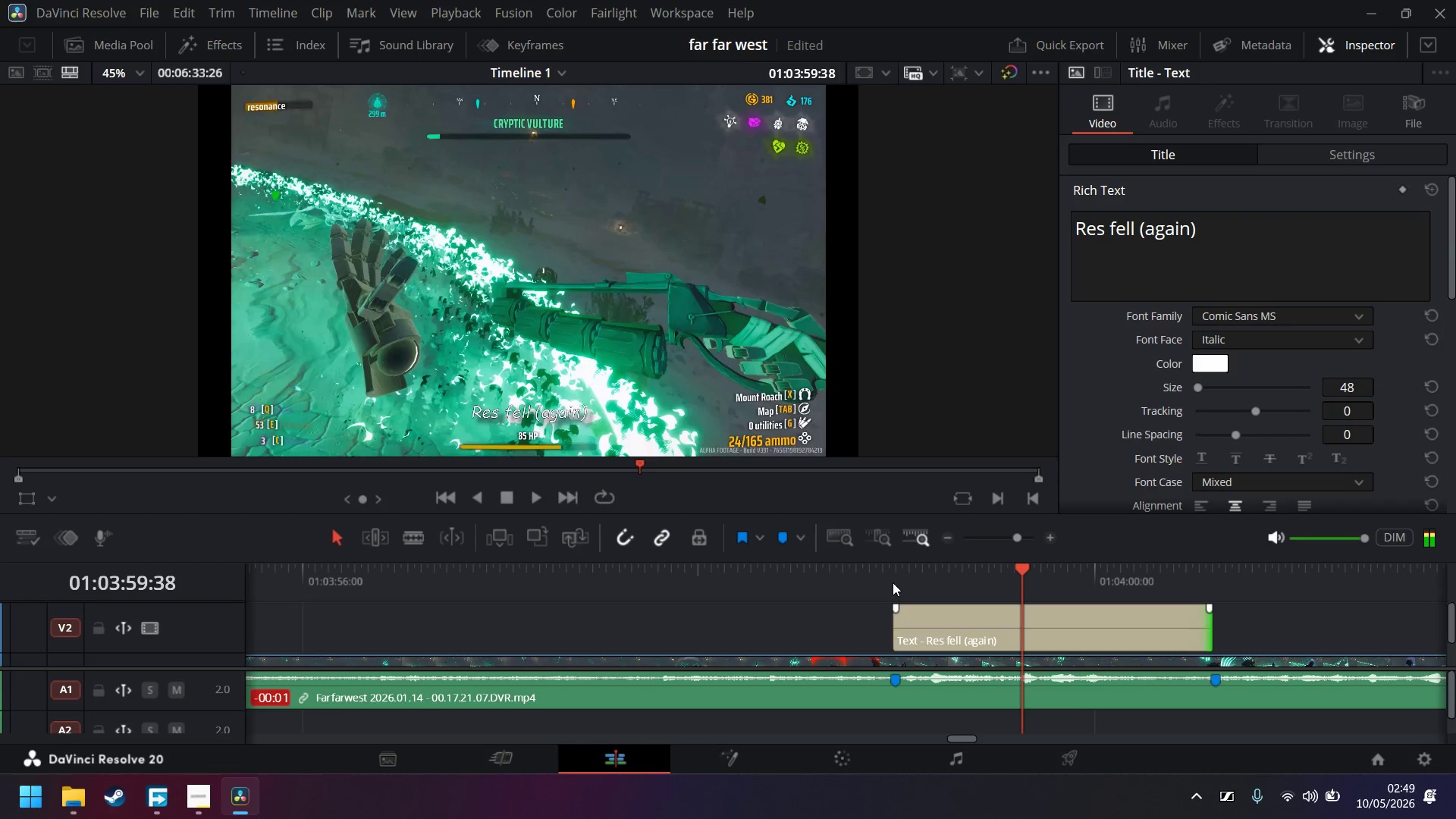 
left_click([893, 582])
 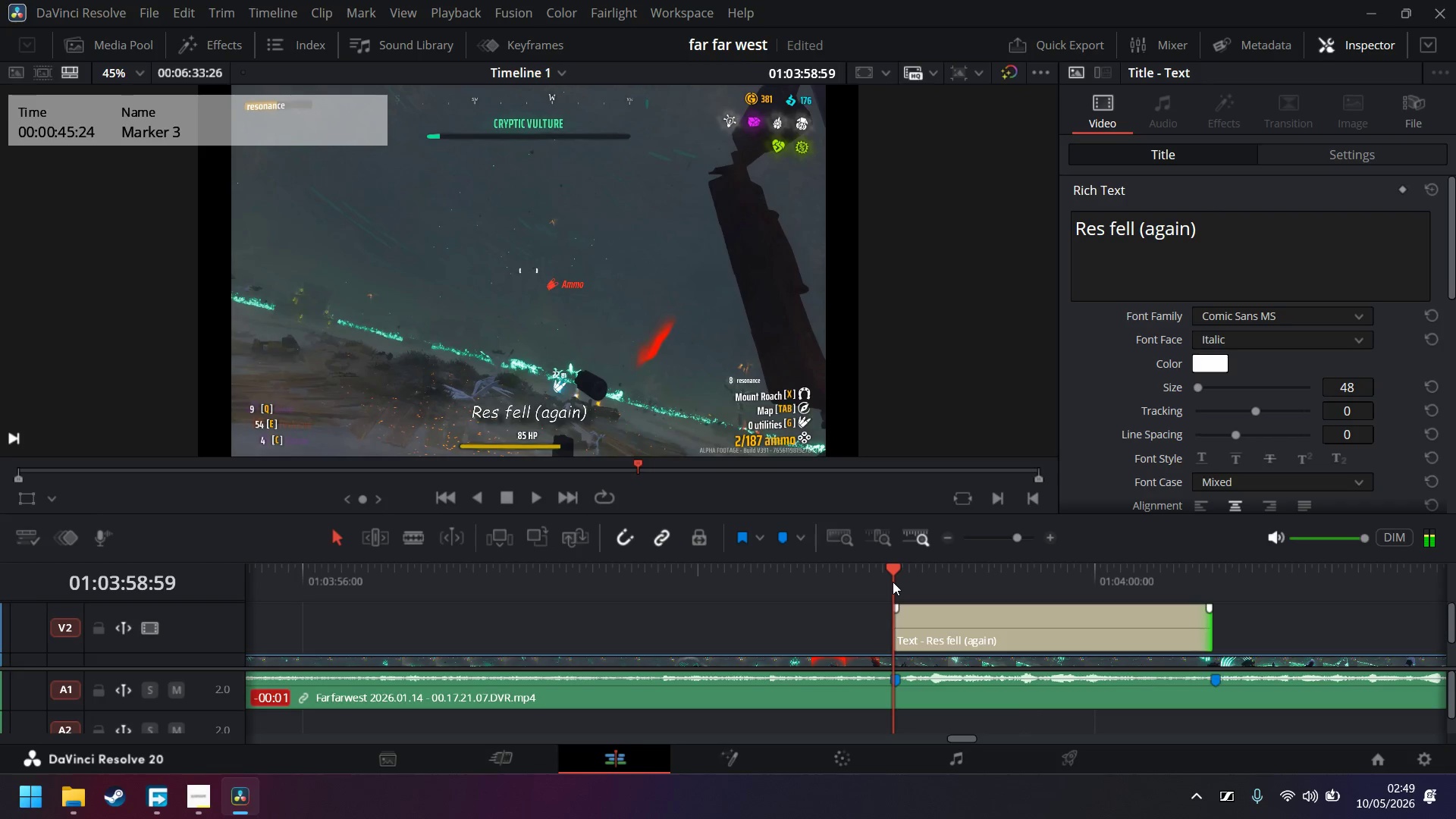 
key(Space)
 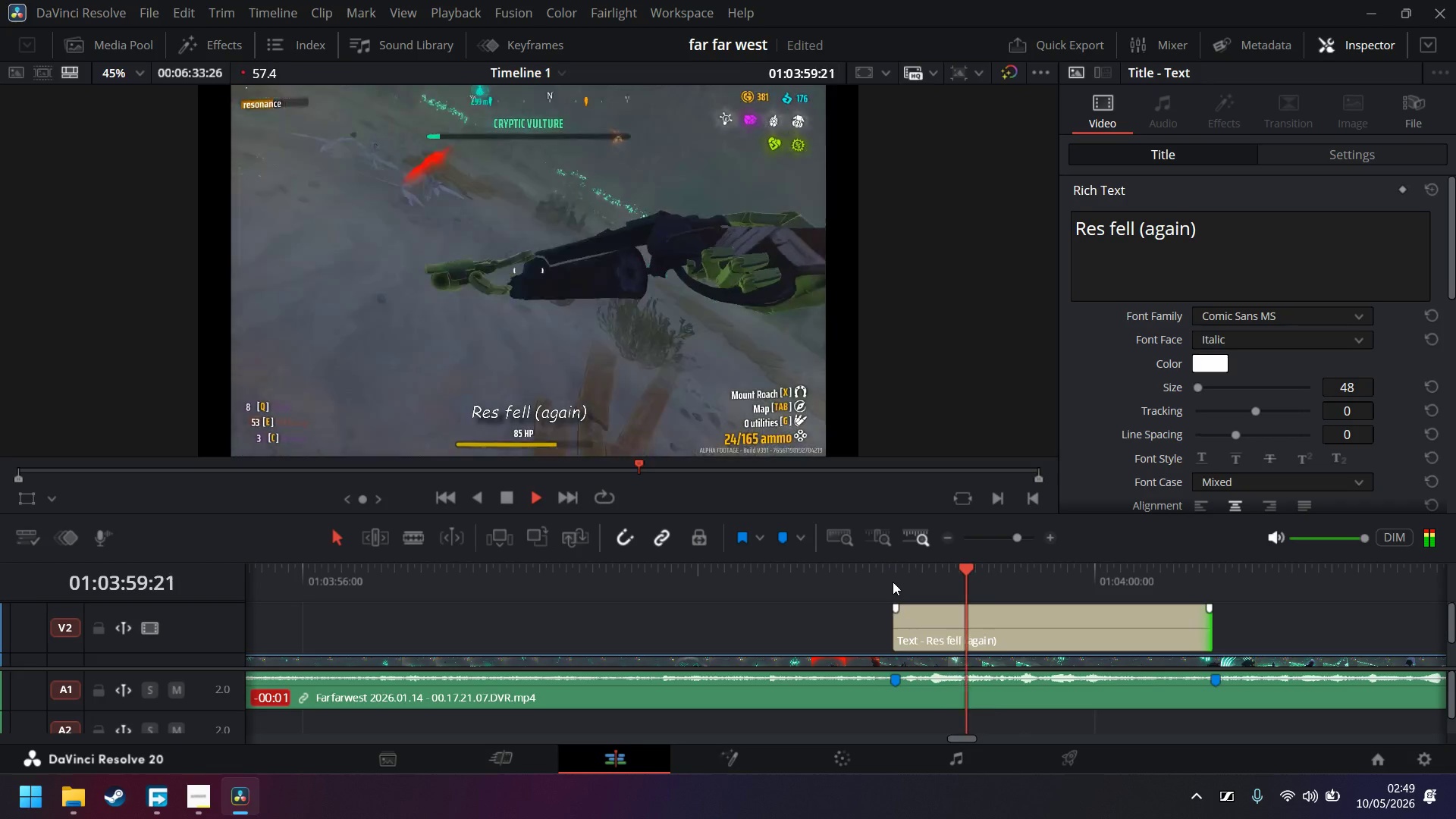 
key(Space)
 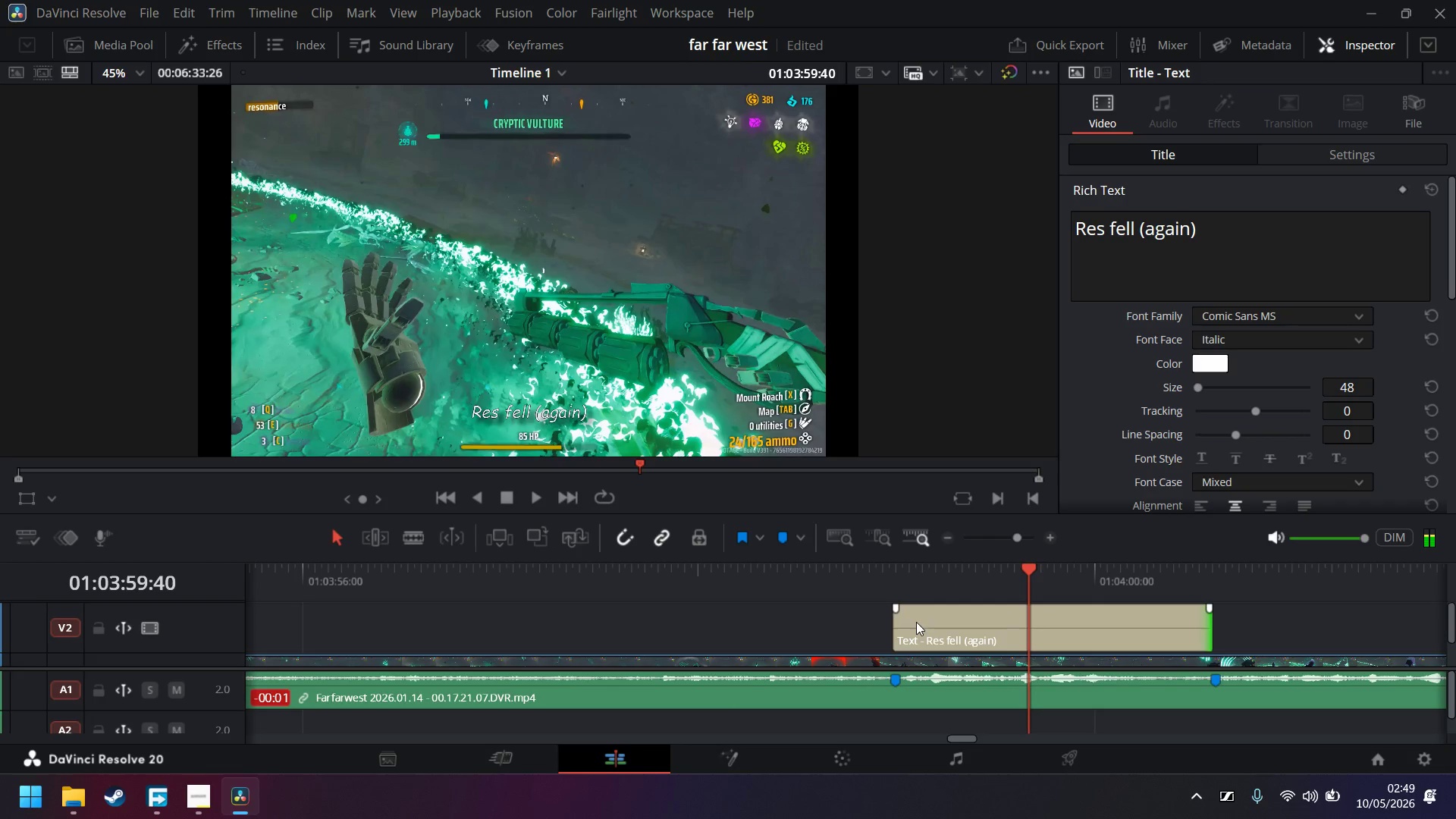 
left_click([915, 623])
 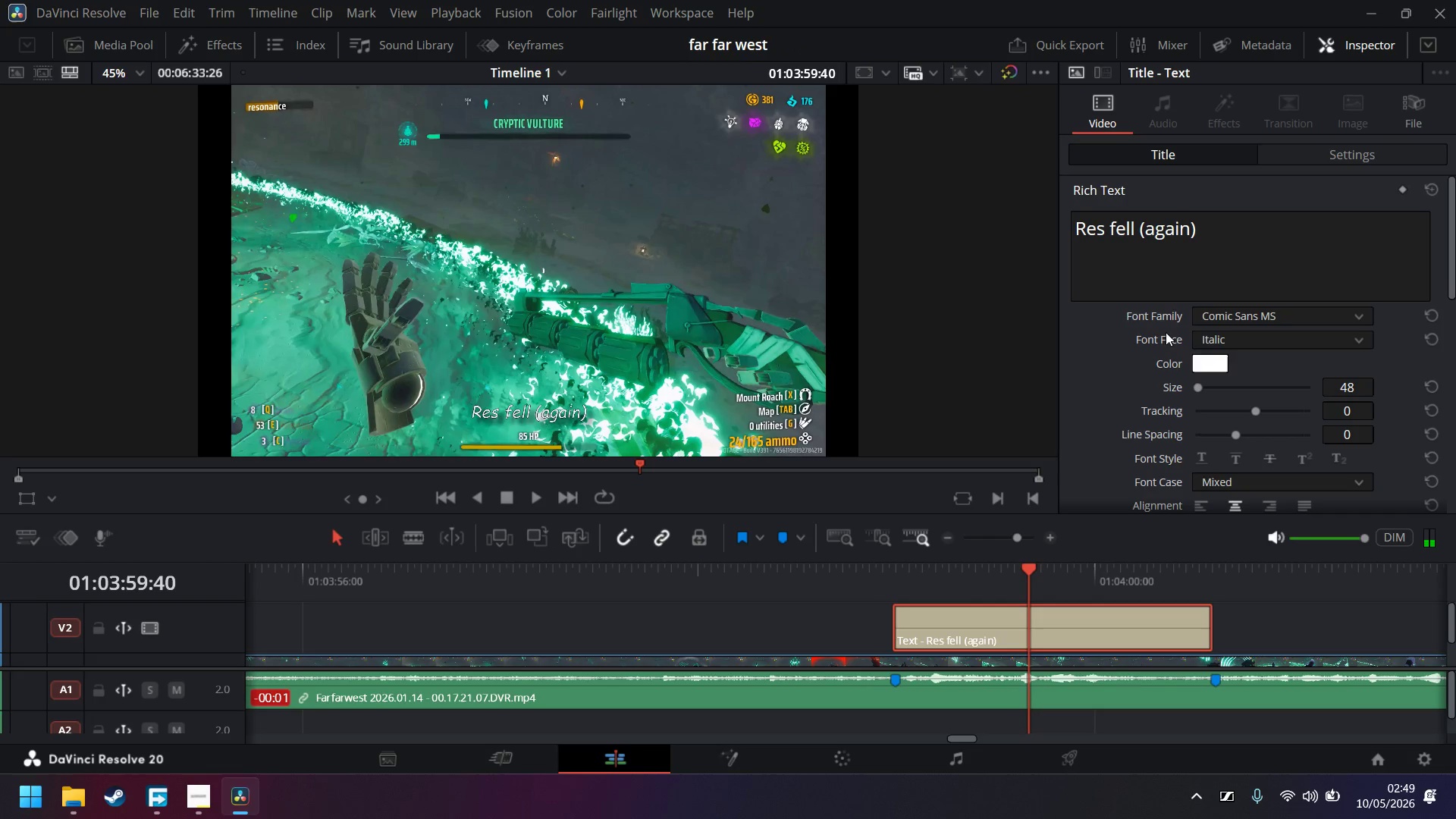 
left_click_drag(start_coordinate=[1225, 233], to_coordinate=[946, 210])
 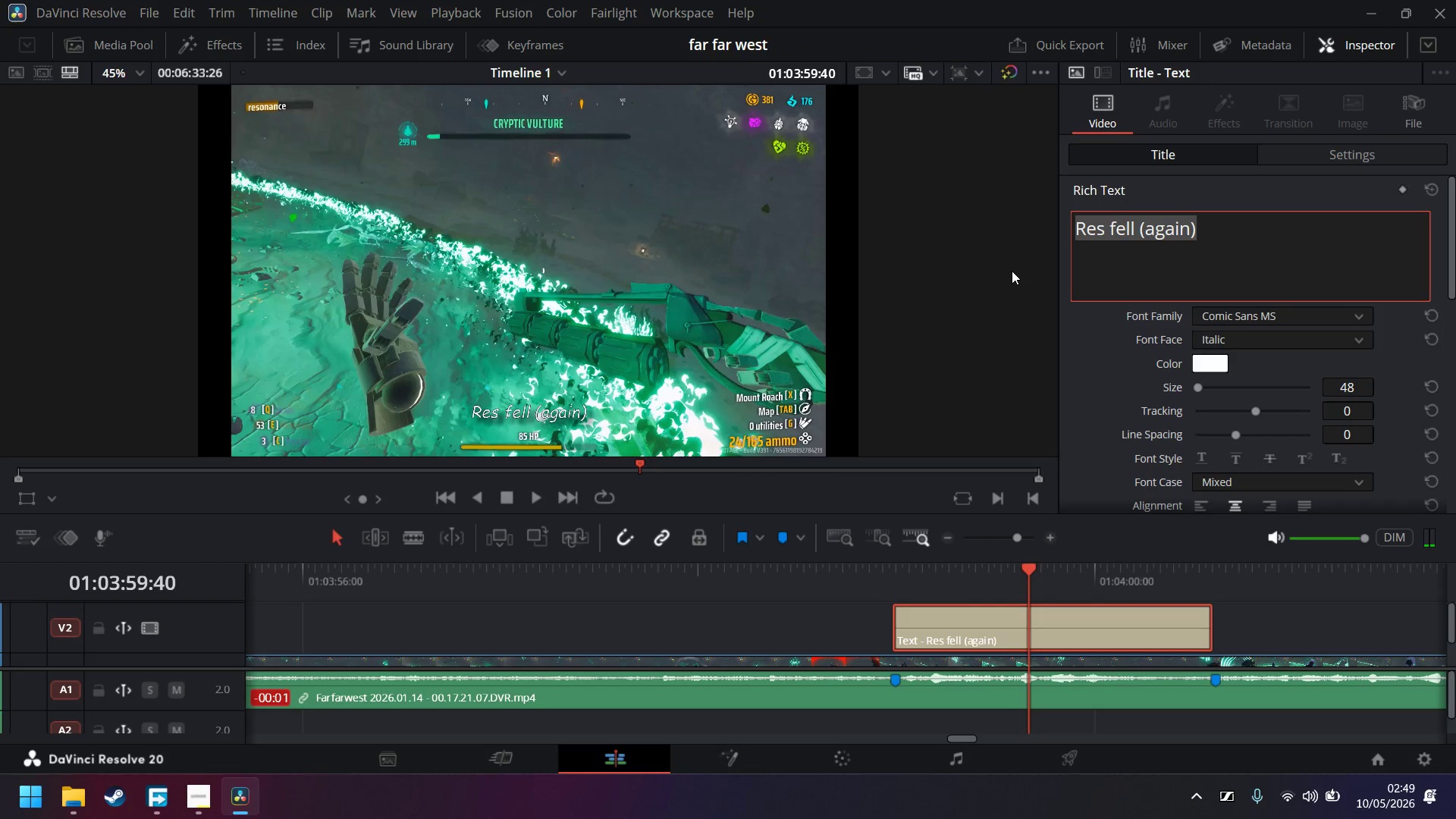 
type([Me])
 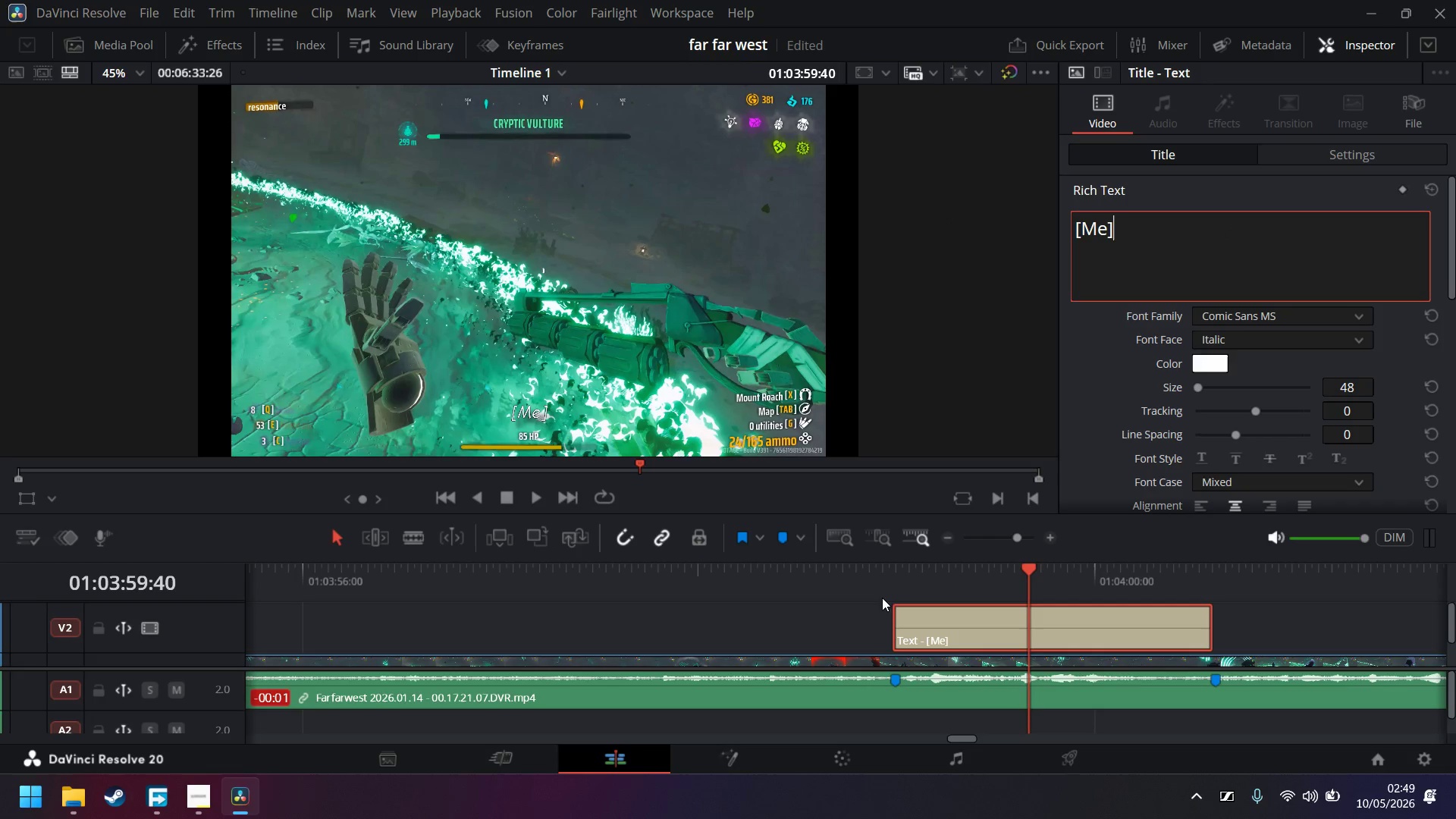 
key(Space)
 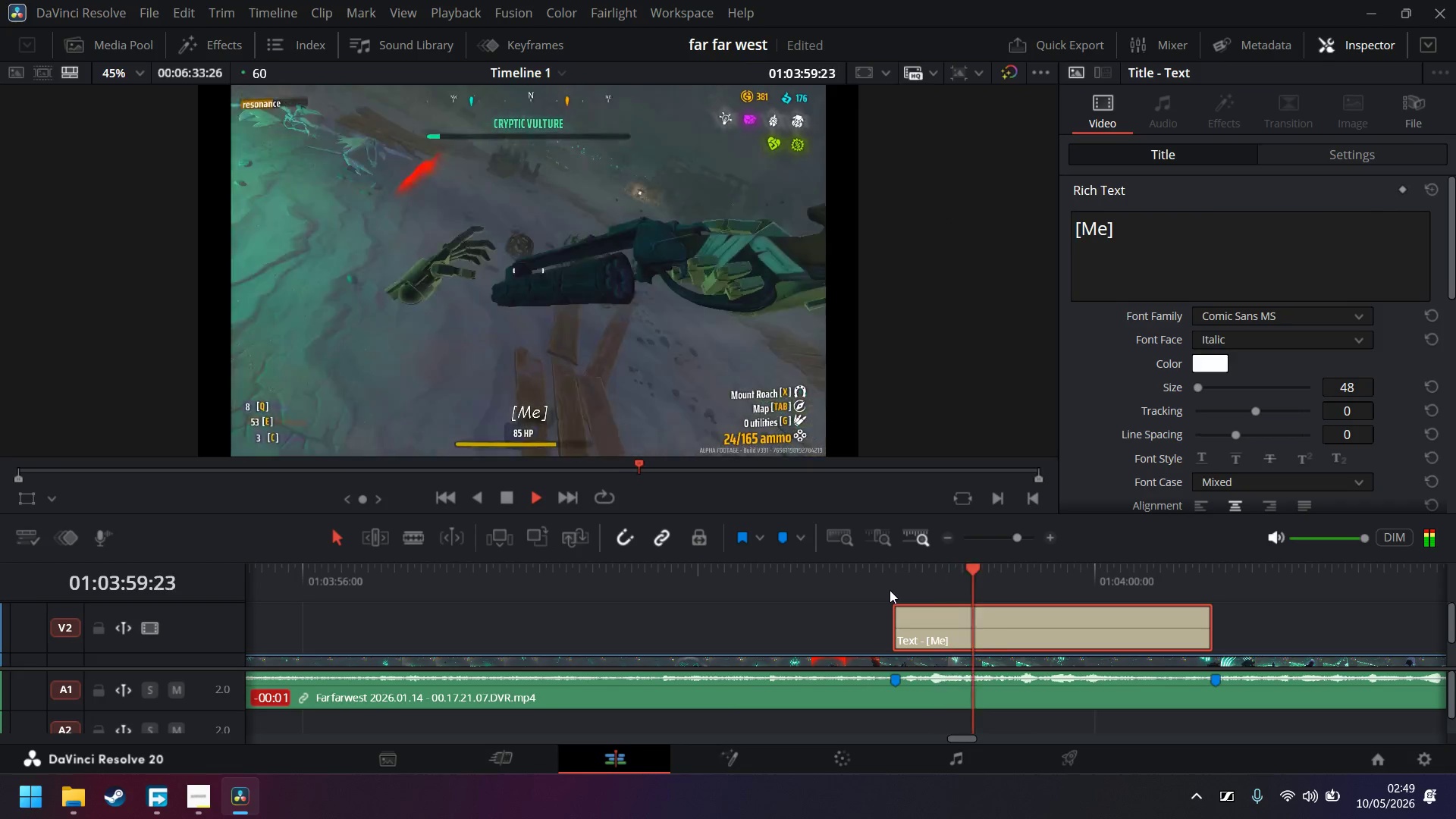 
key(Space)
 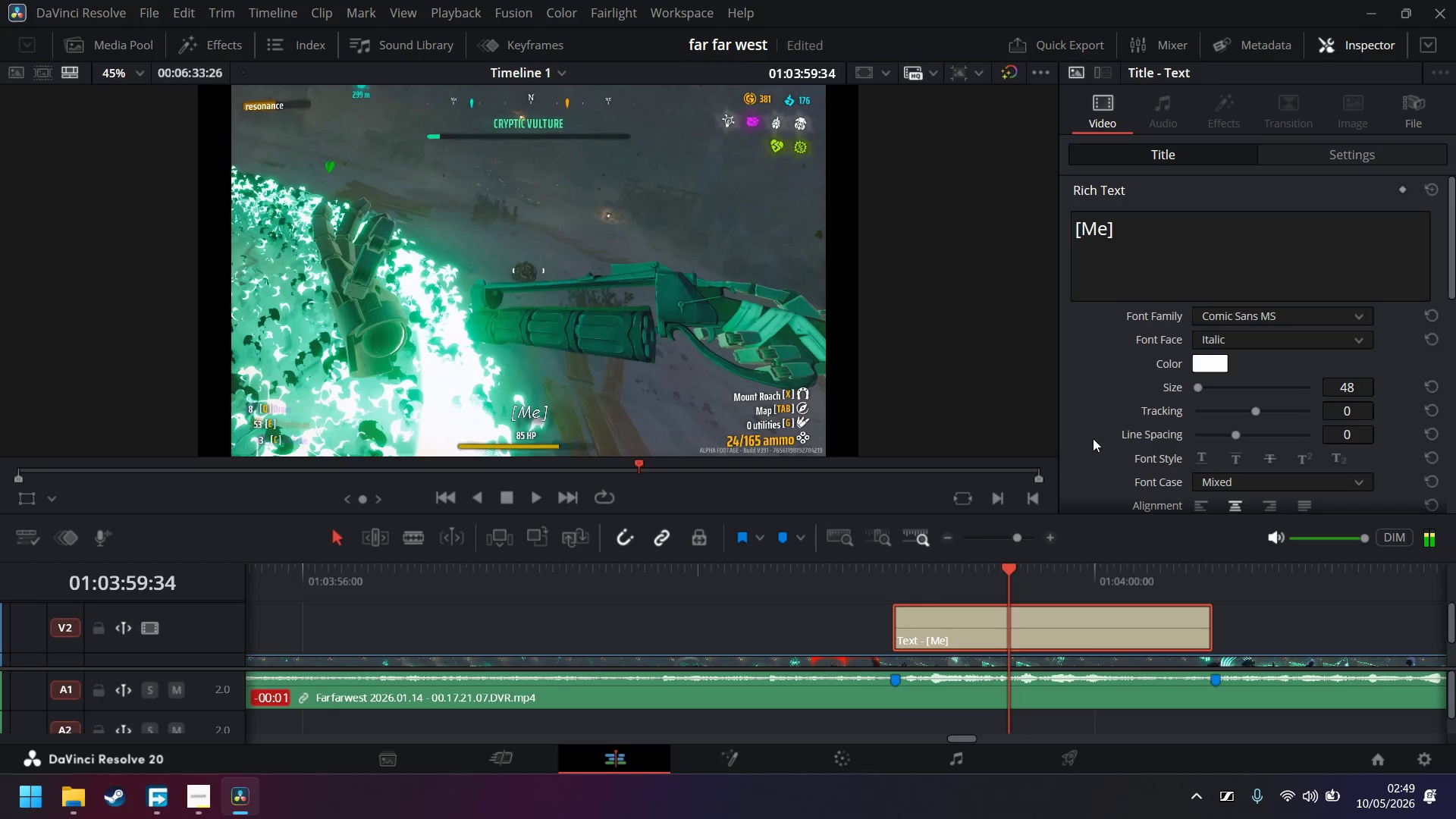 
left_click([1188, 253])
 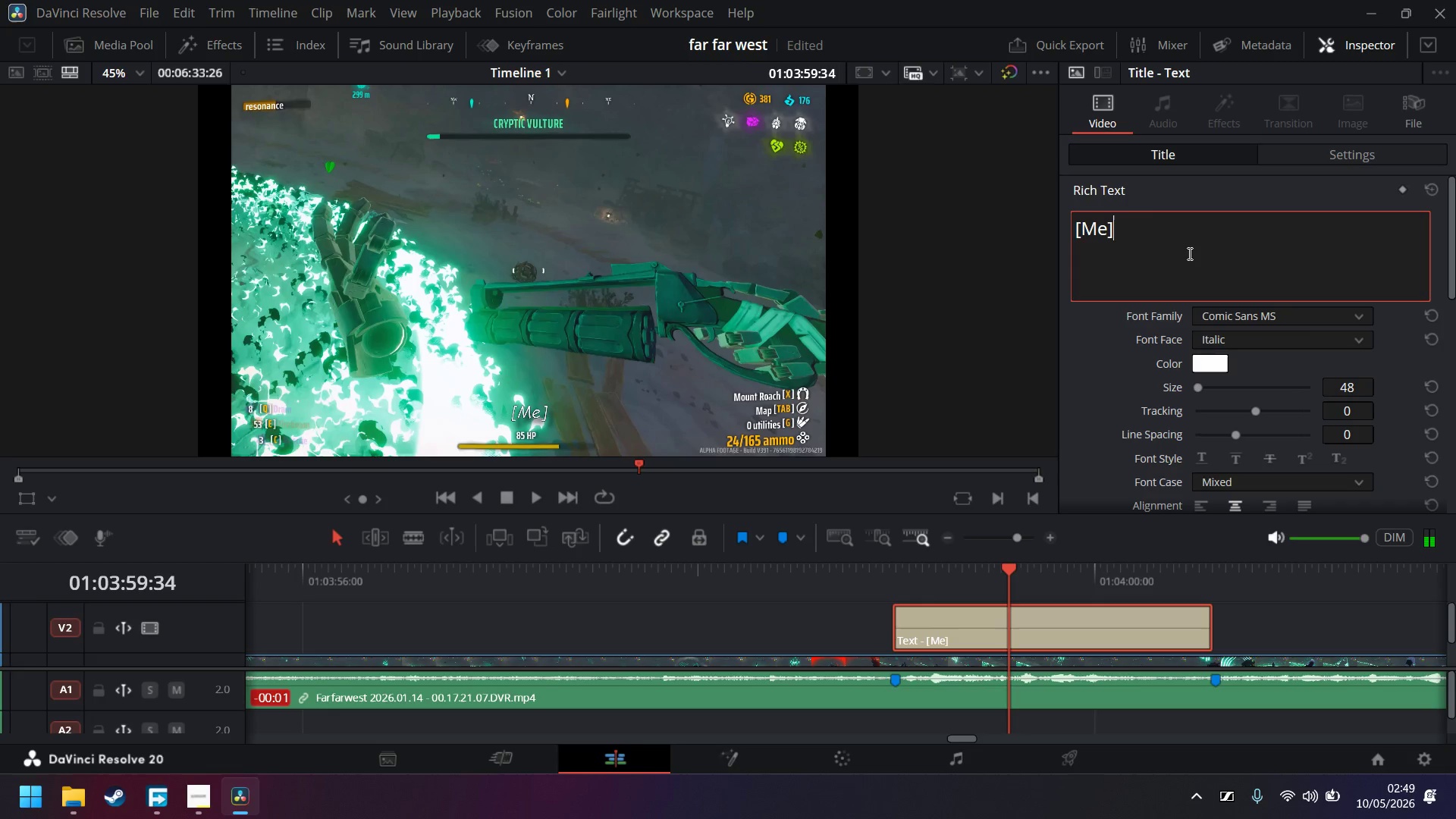 
type( i can't-)
 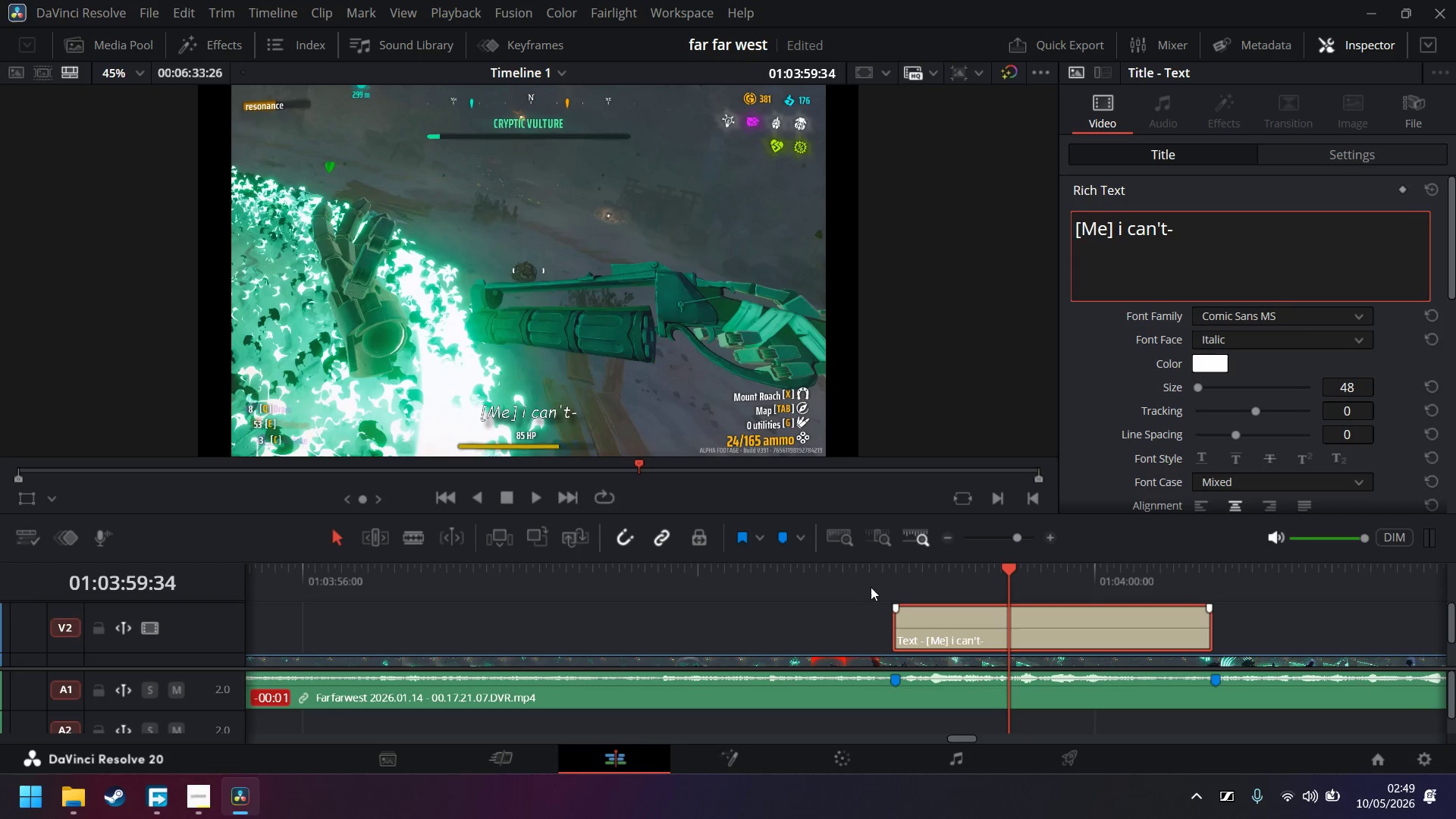 
double_click([894, 570])
 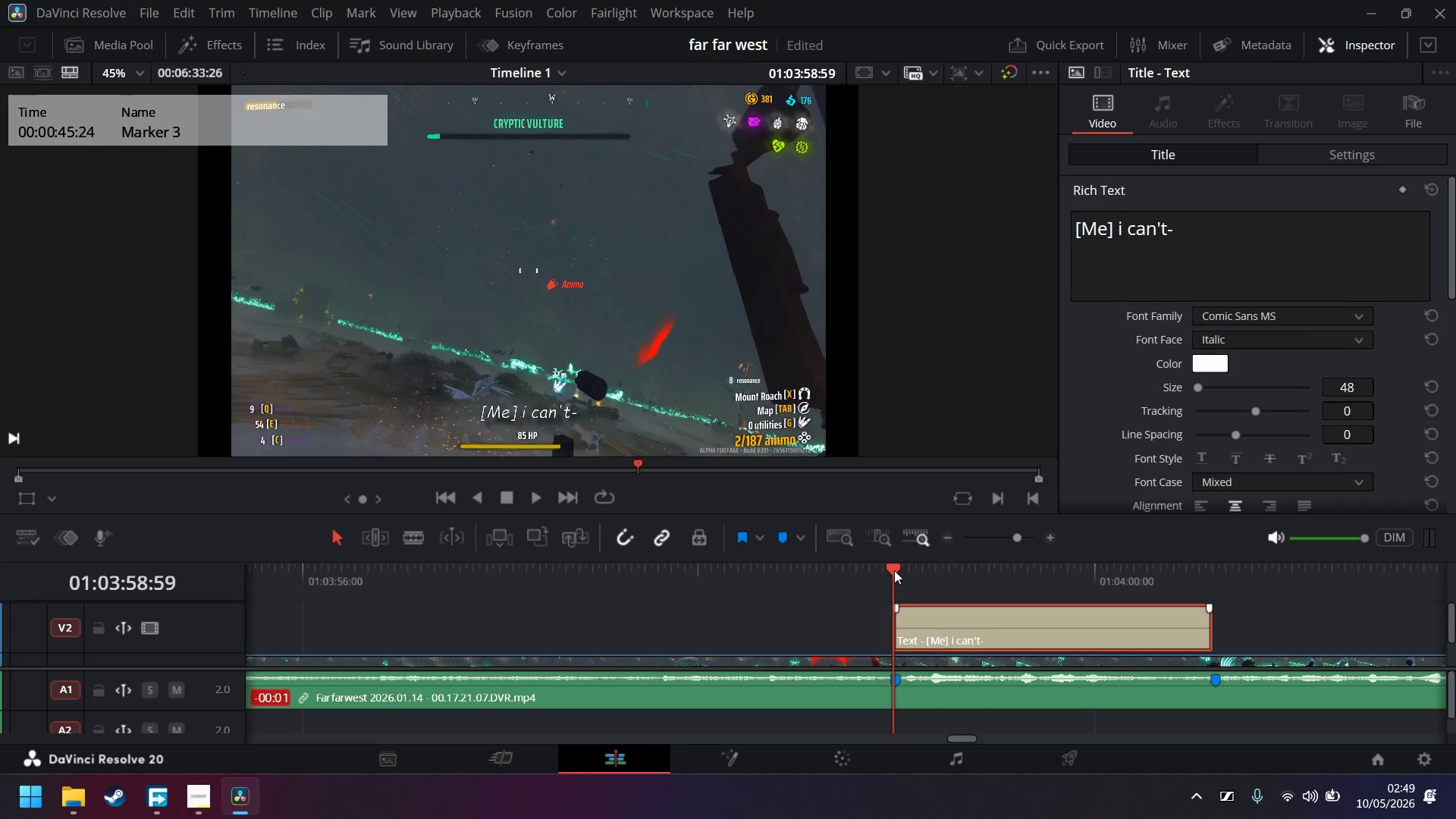 
key(Space)
 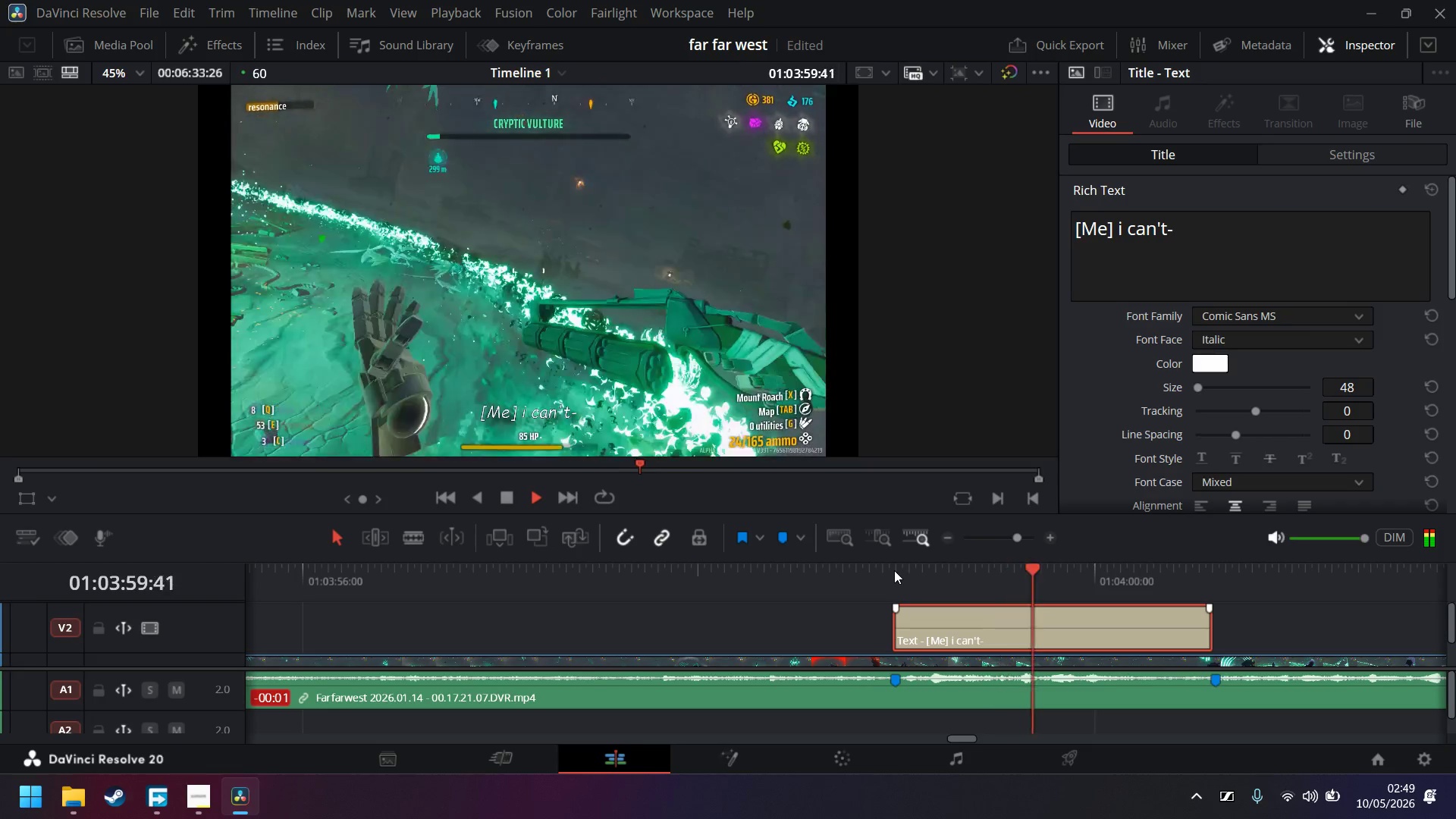 
key(Space)
 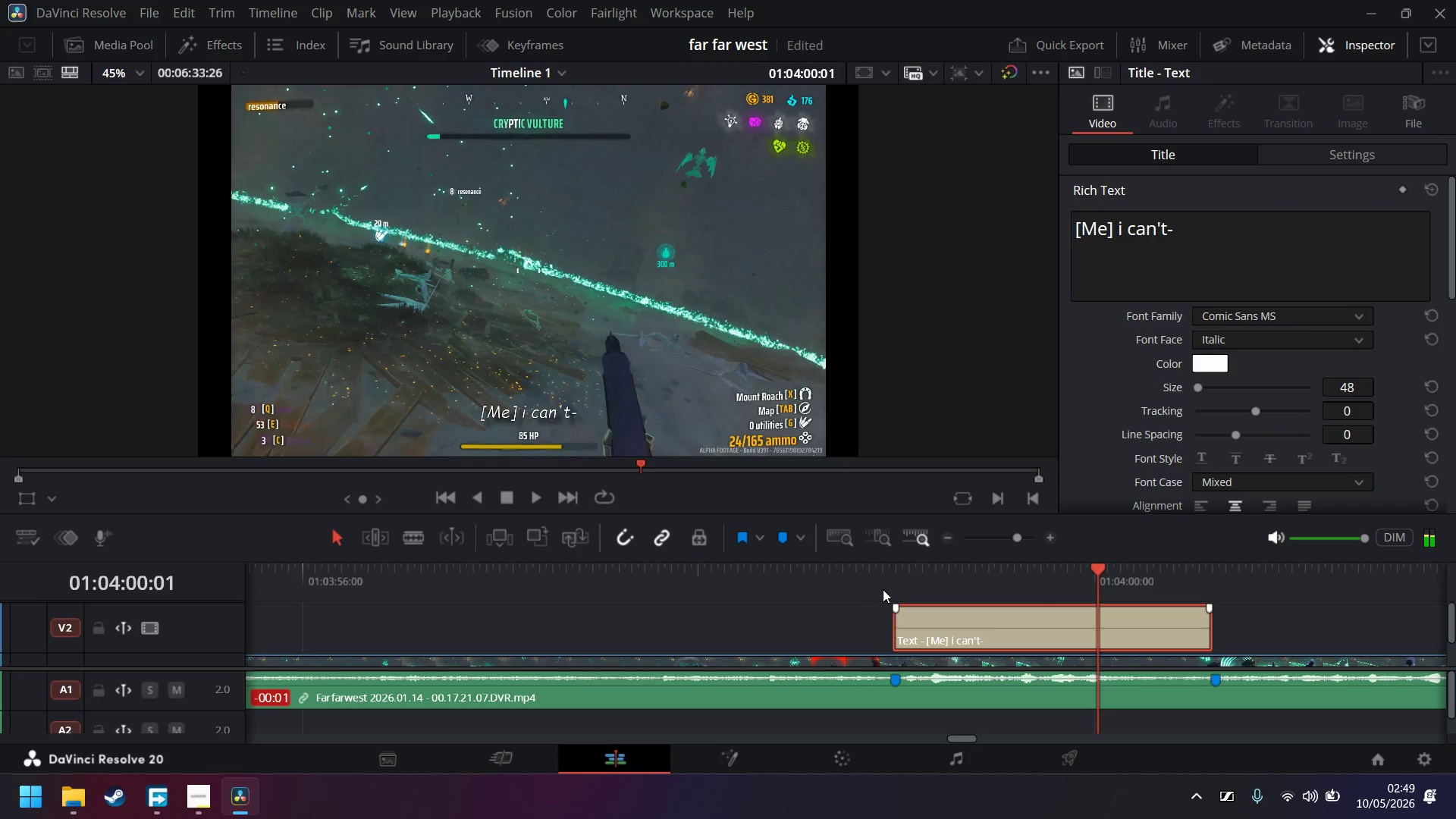 
key(Space)
 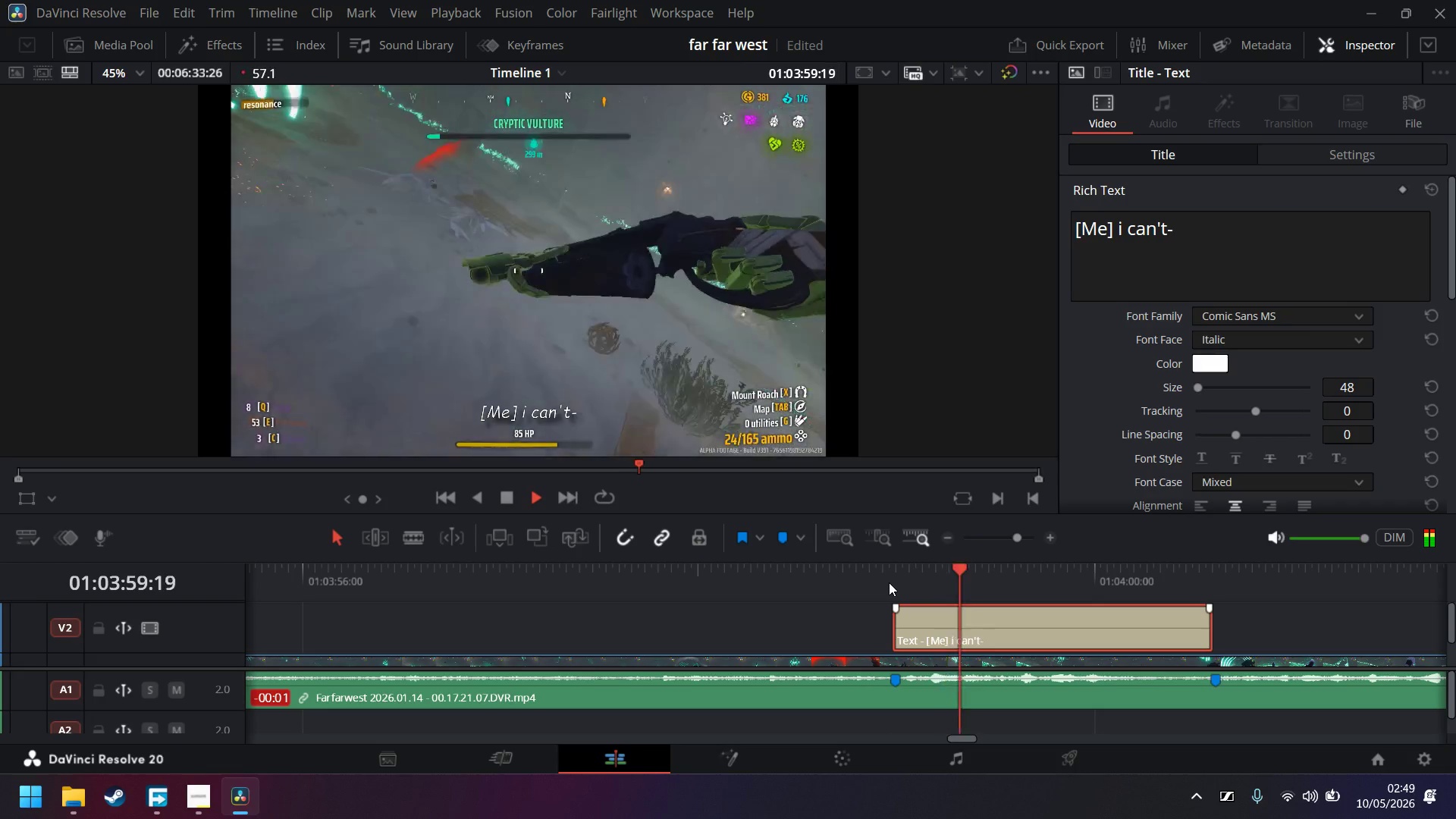 
key(Space)
 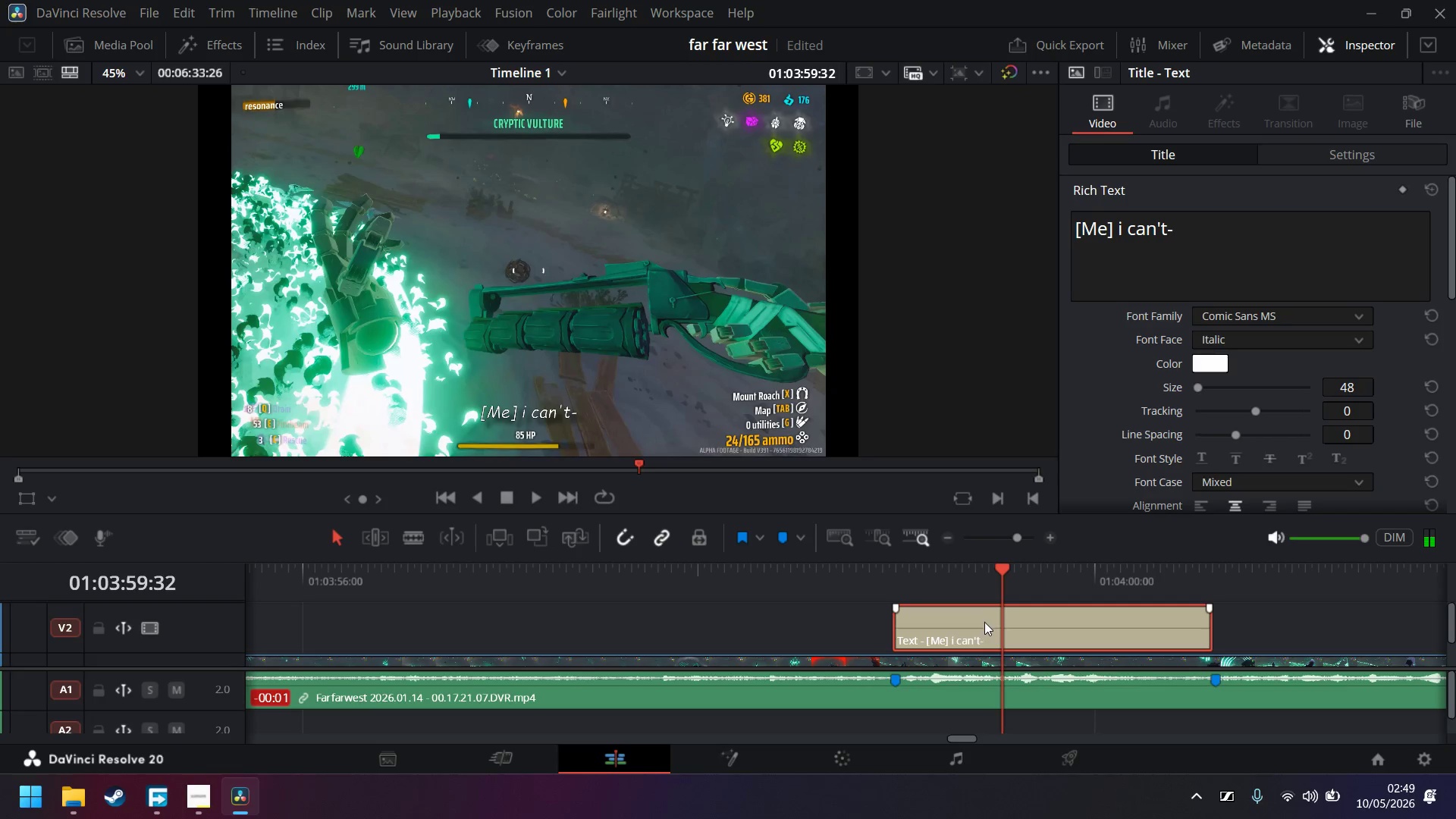 
key(B)
 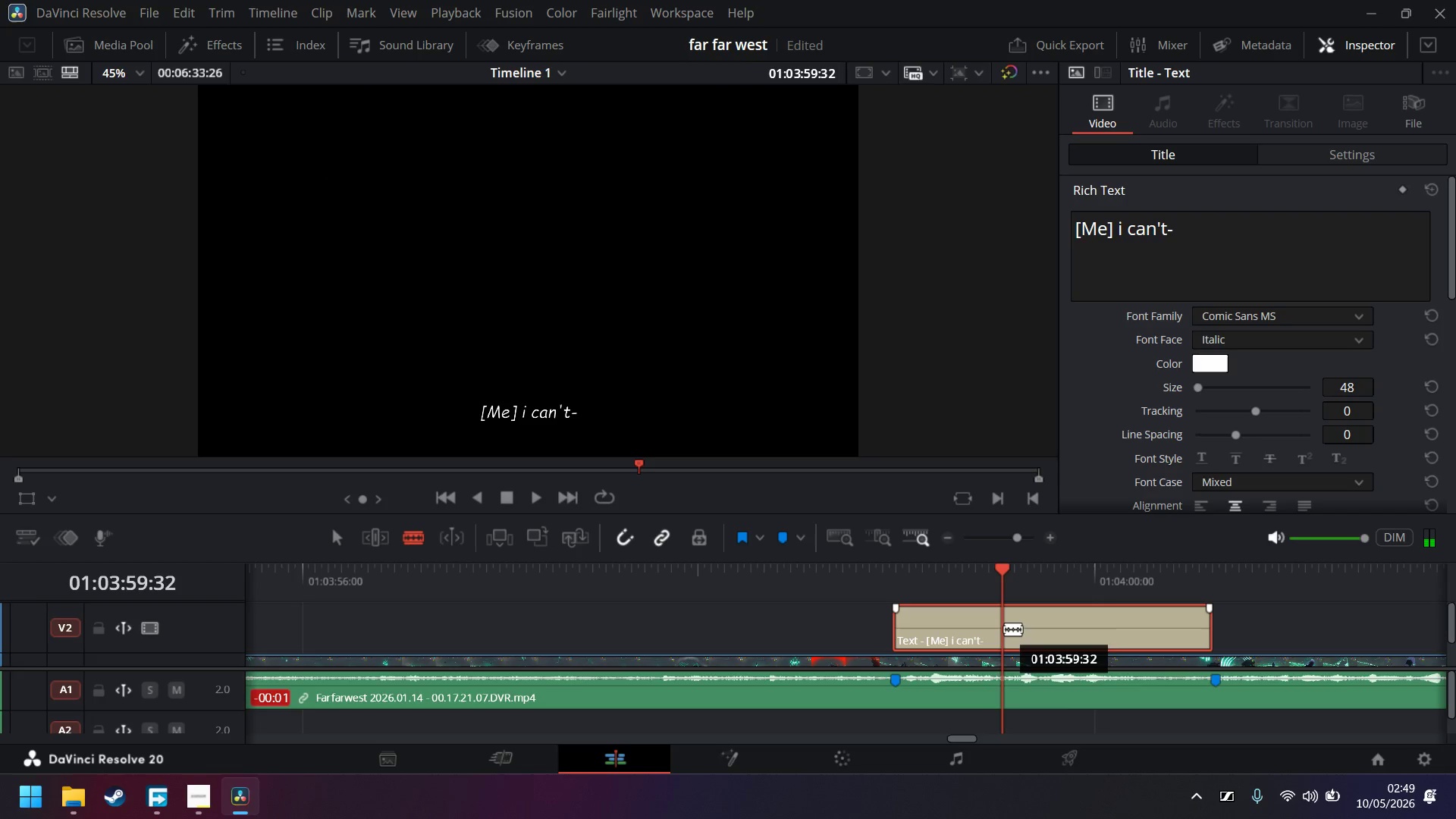 
left_click([1003, 629])
 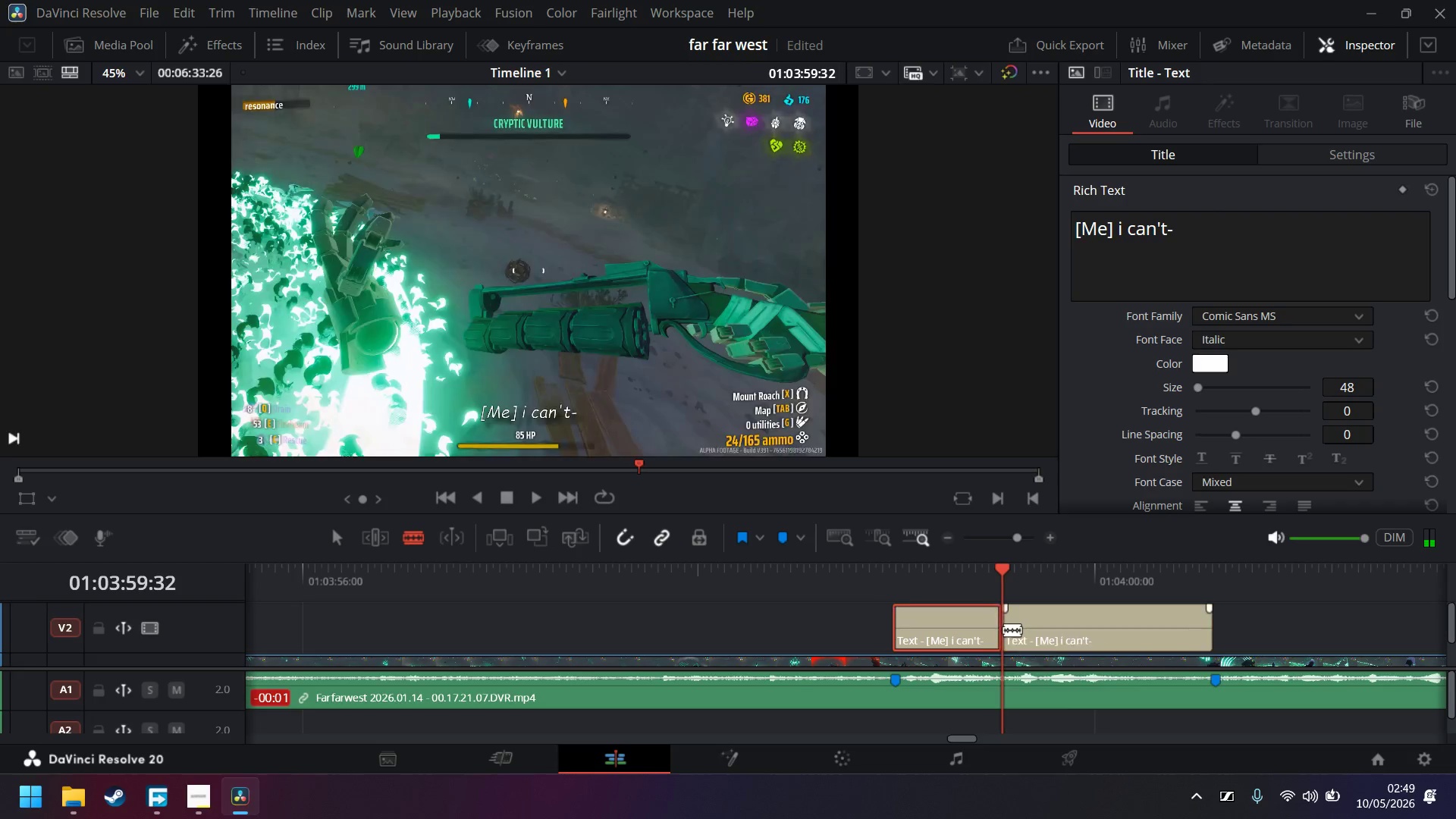 
key(A)
 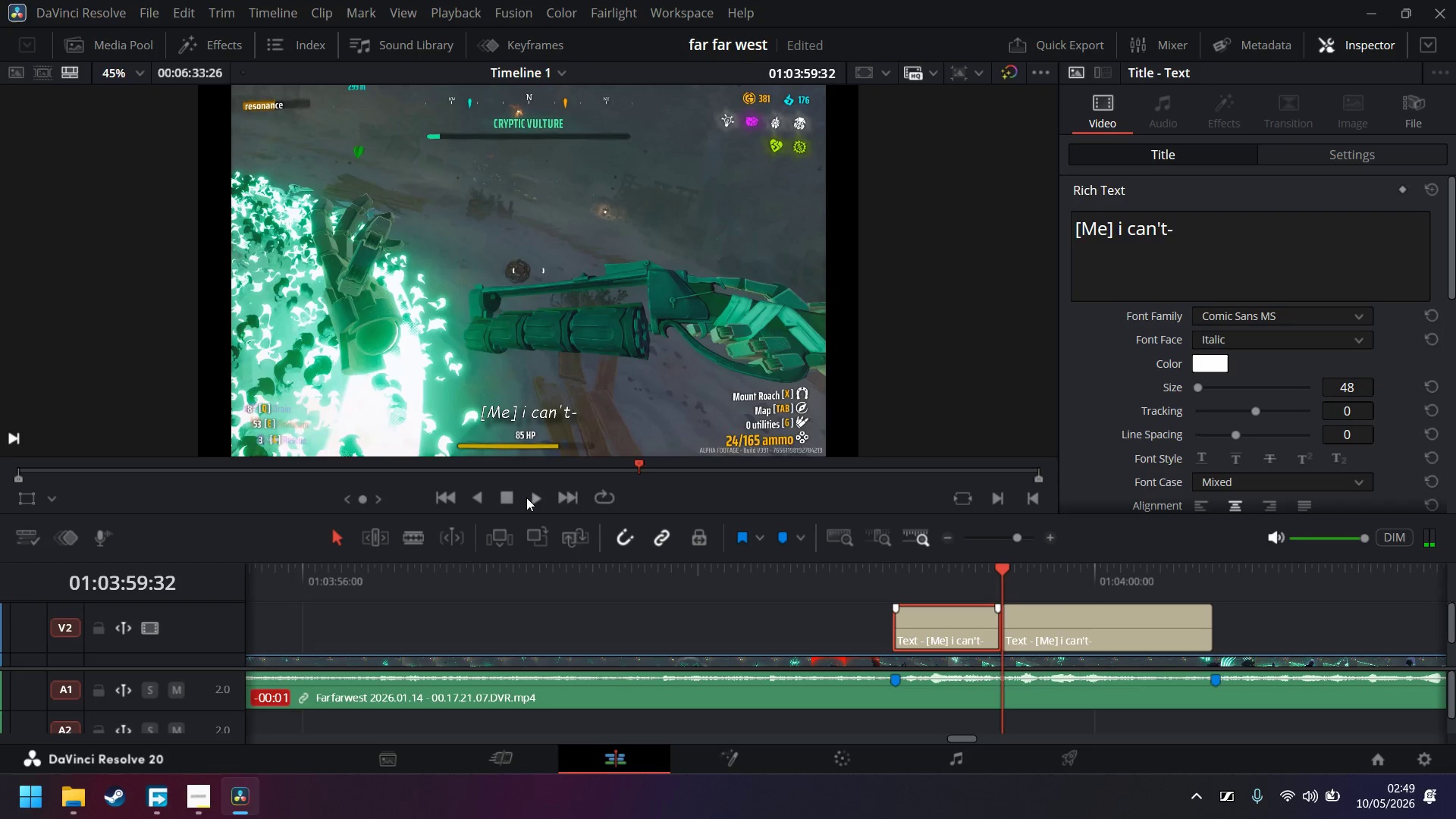 
double_click([516, 498])
 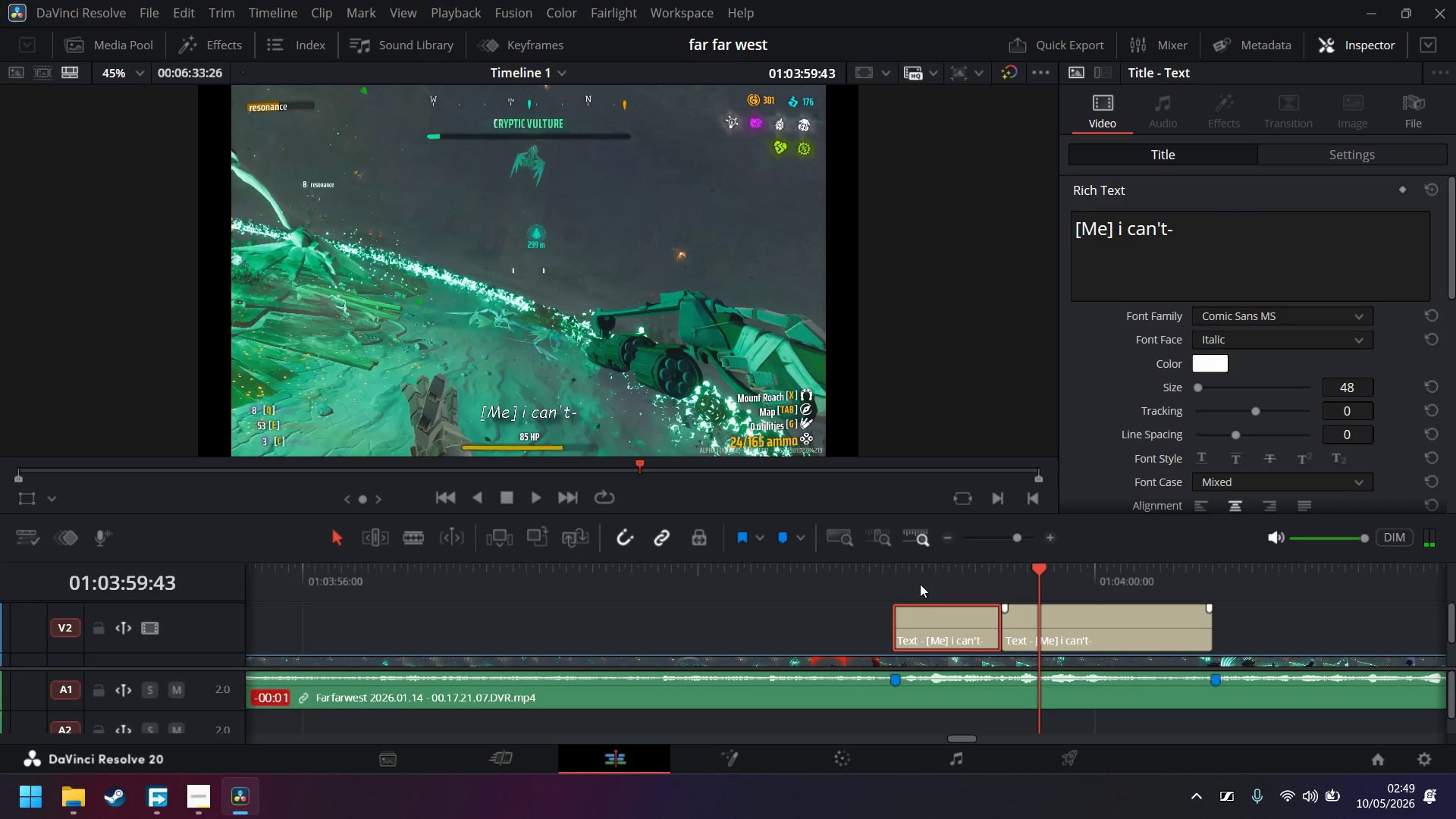 
wait(5.06)
 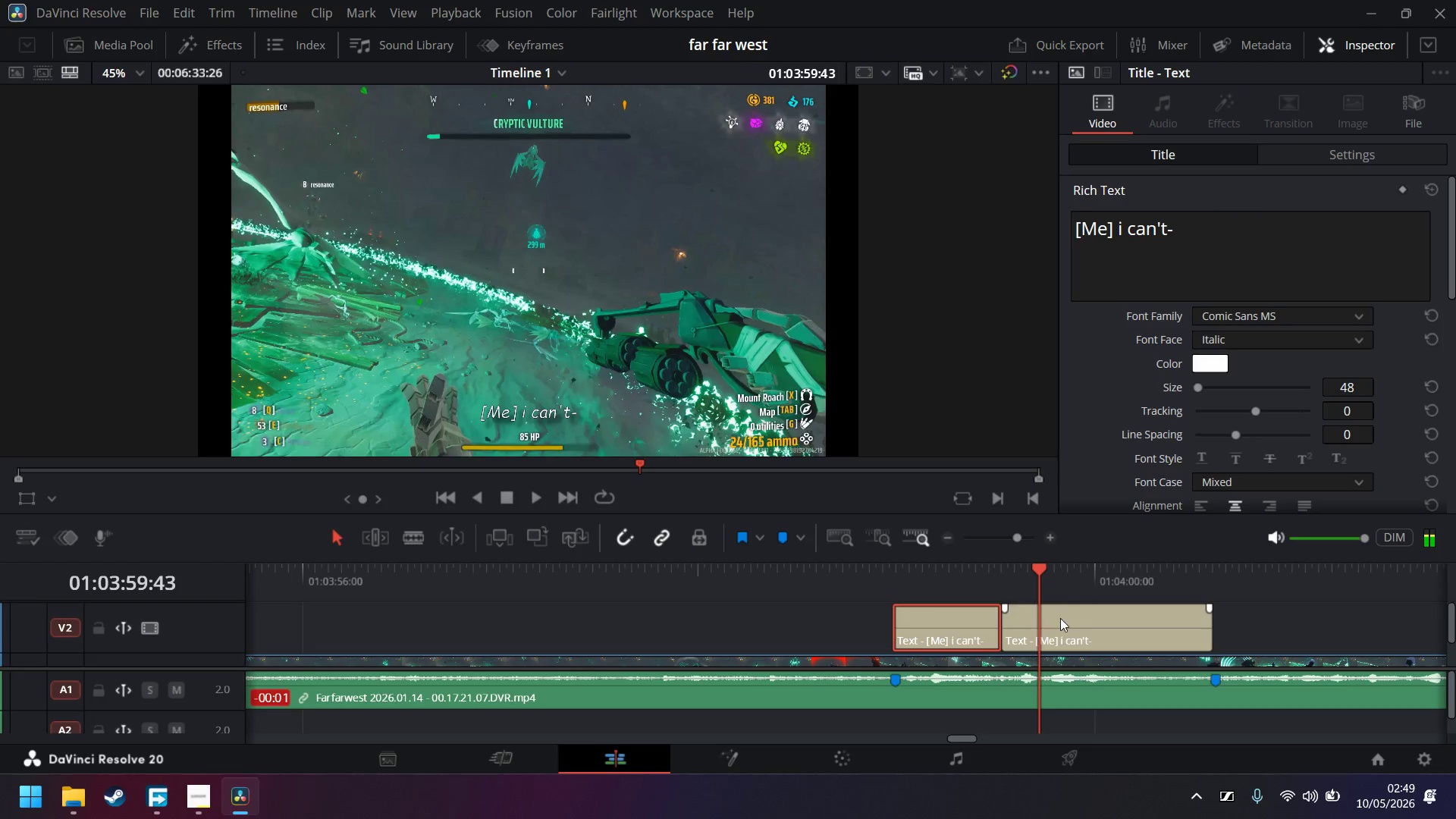 
left_click([530, 494])
 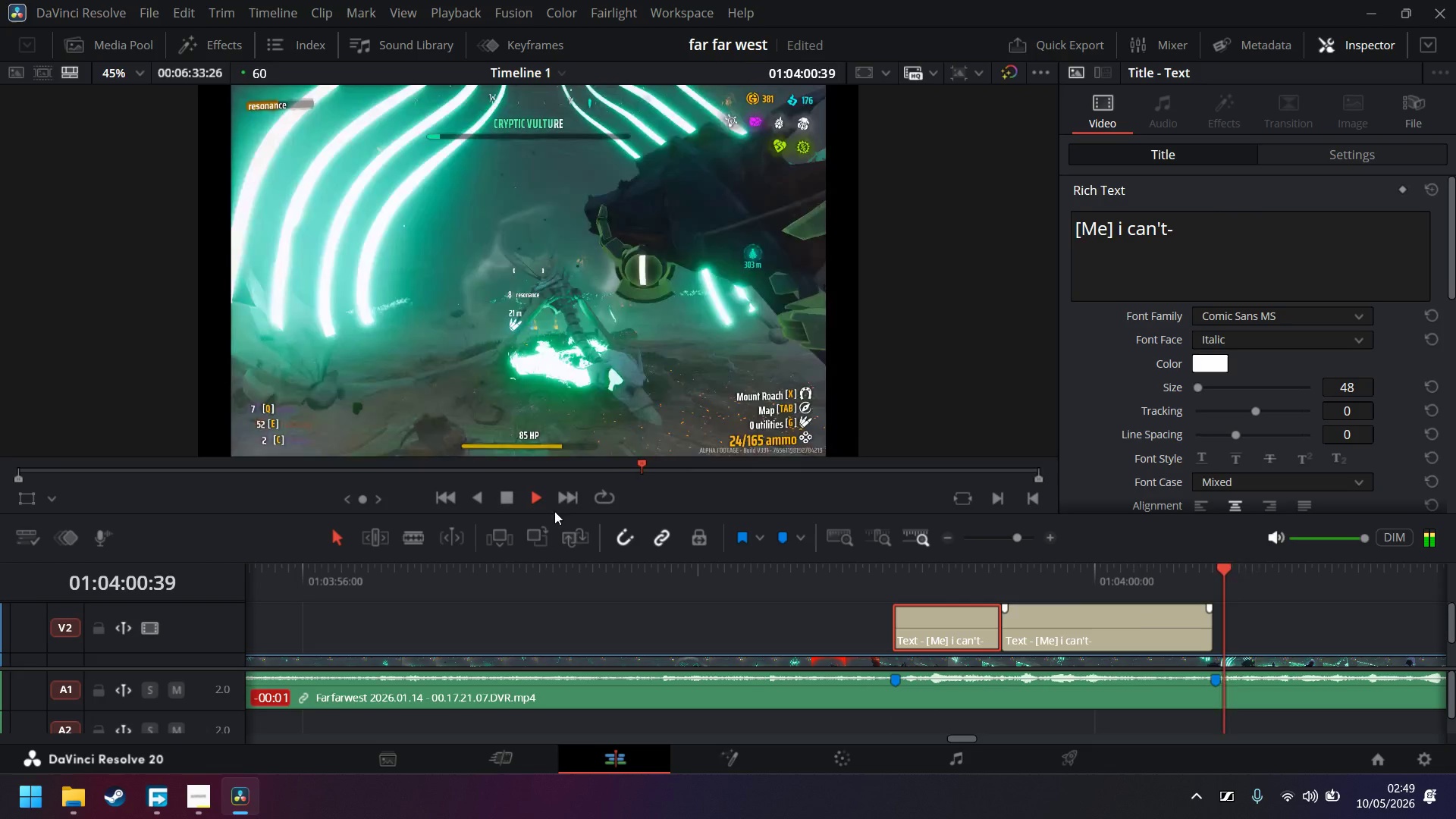 
left_click([1004, 577])
 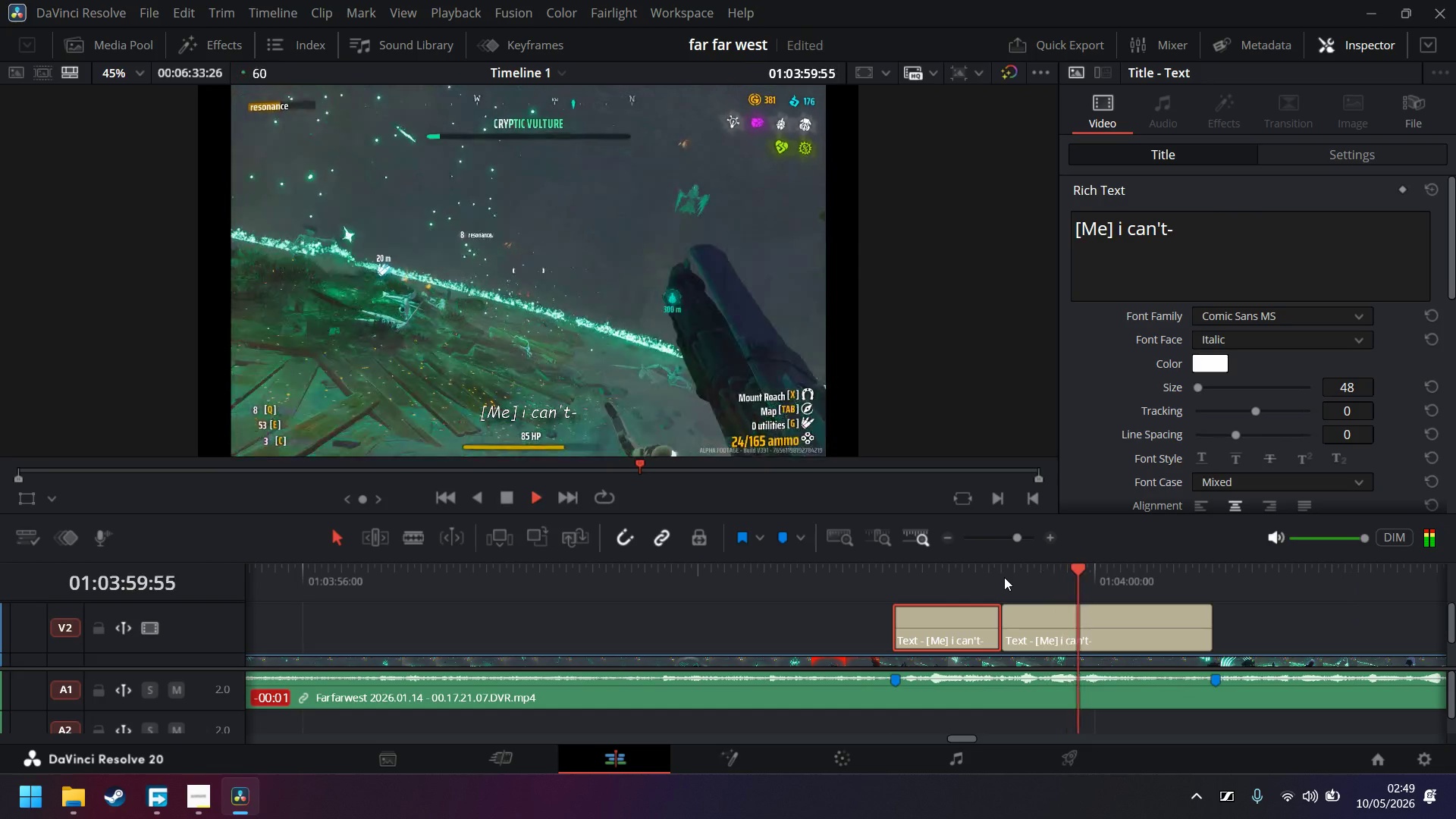 
left_click([1004, 577])
 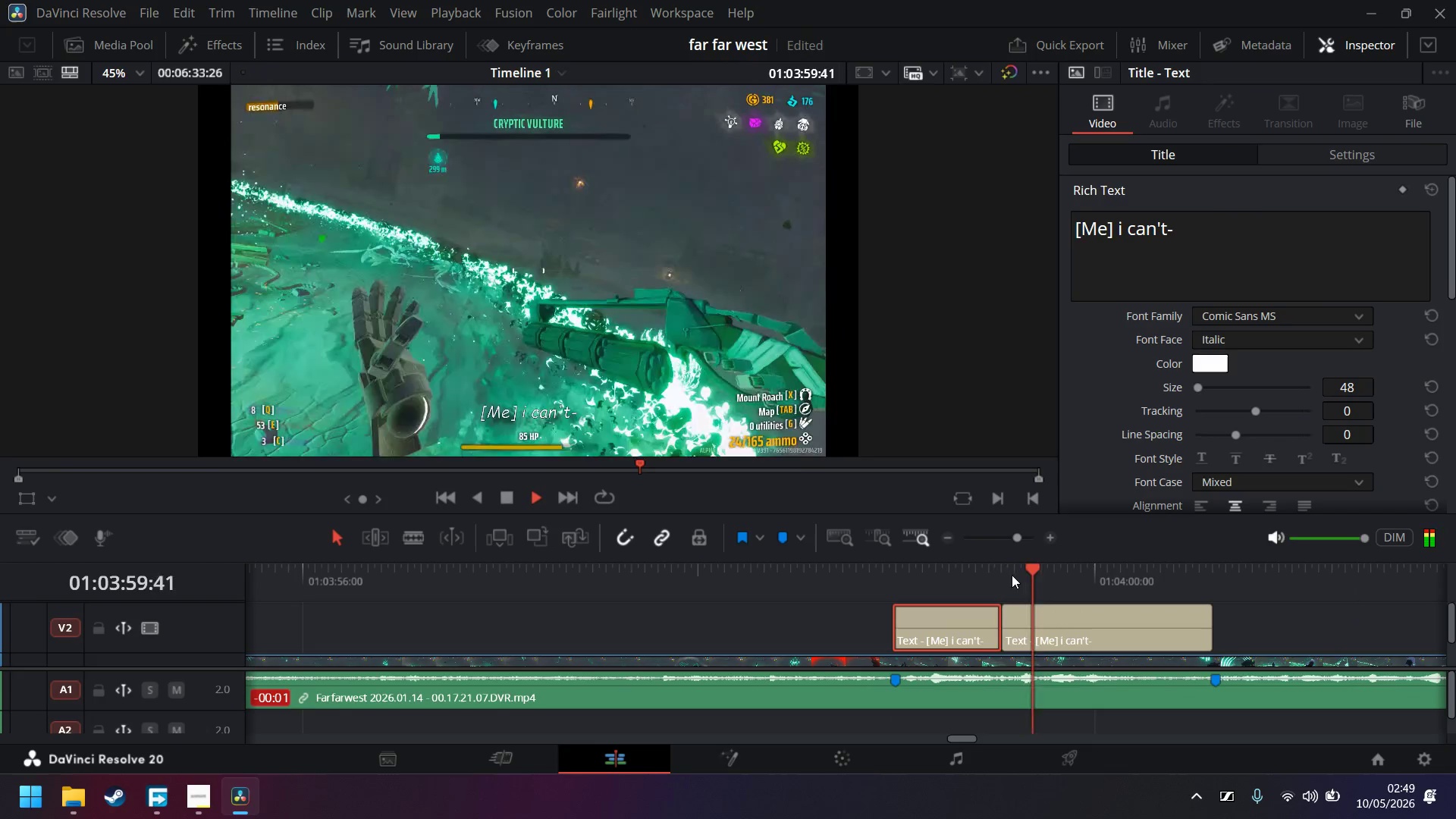 
key(Space)
 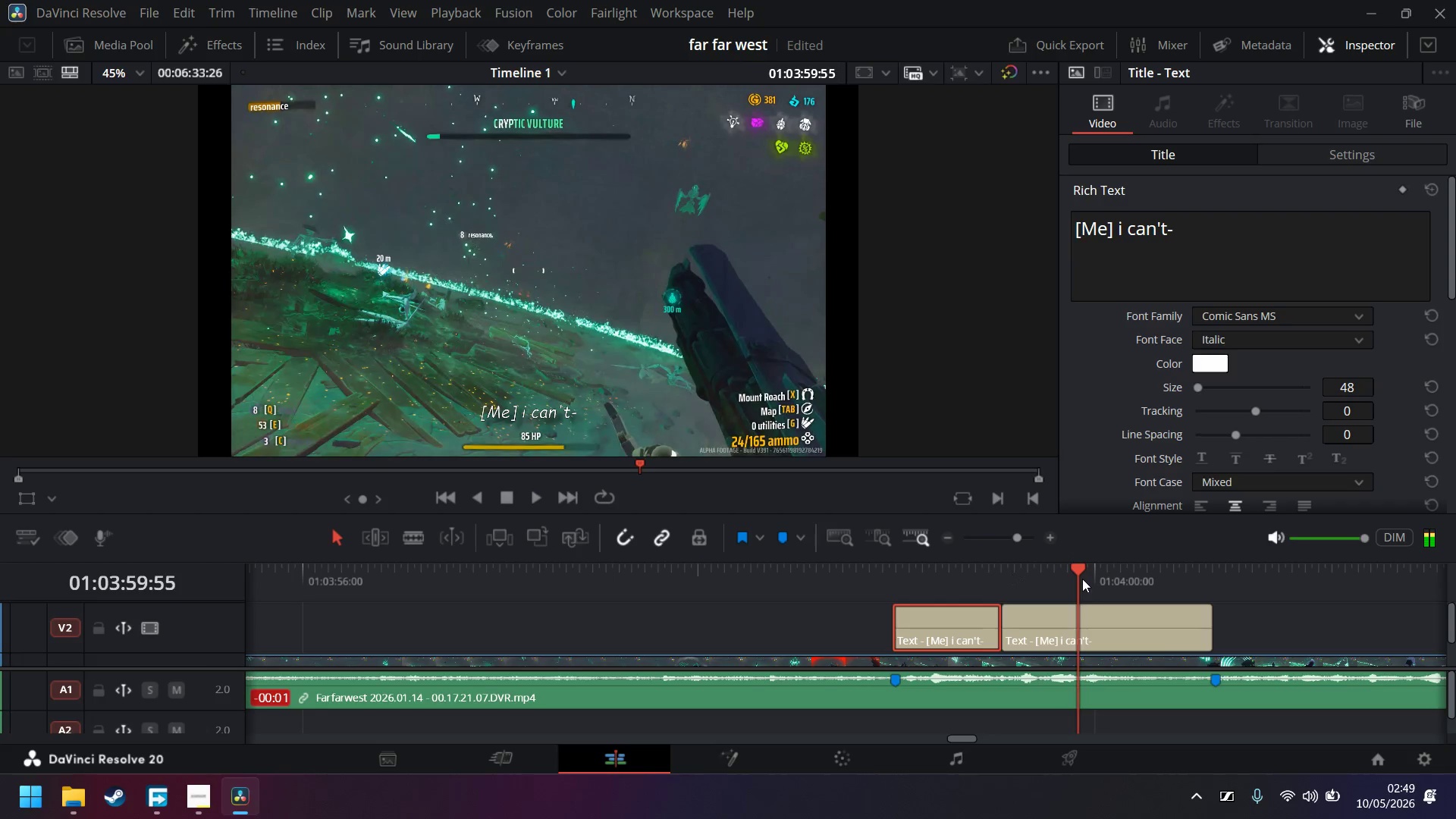 
left_click_drag(start_coordinate=[1080, 574], to_coordinate=[1022, 633])
 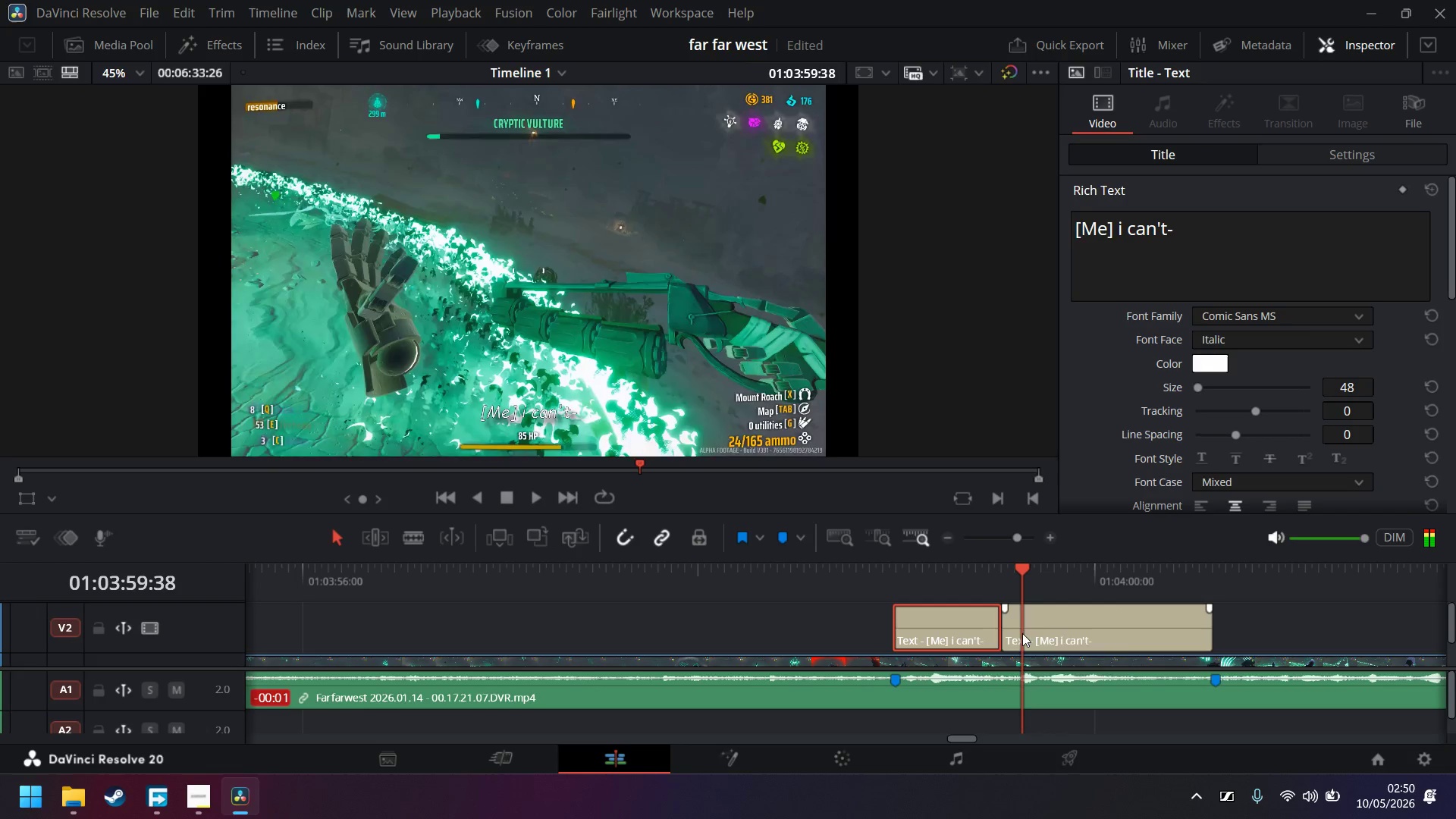 
key(B)
 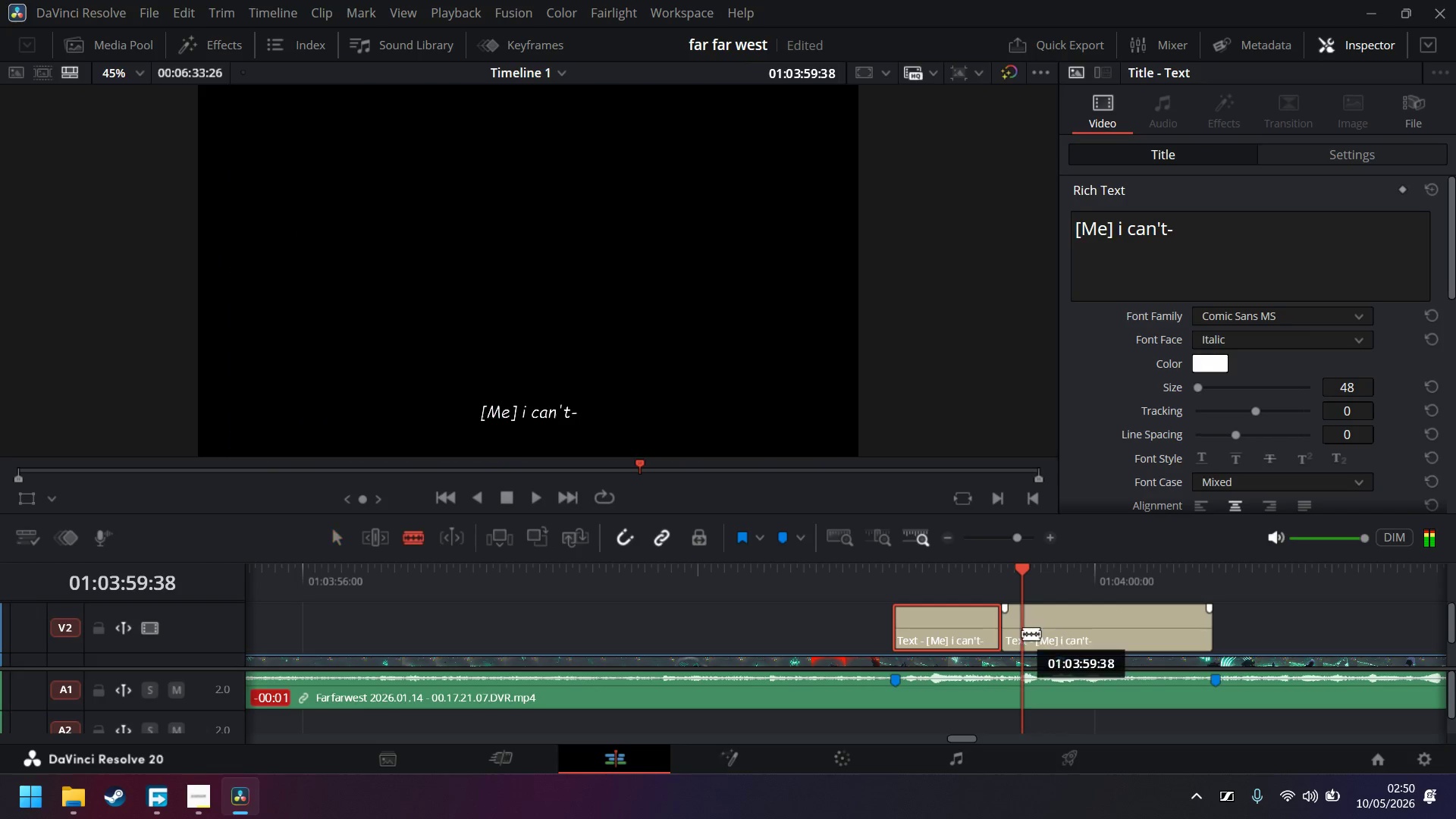 
left_click([1022, 633])
 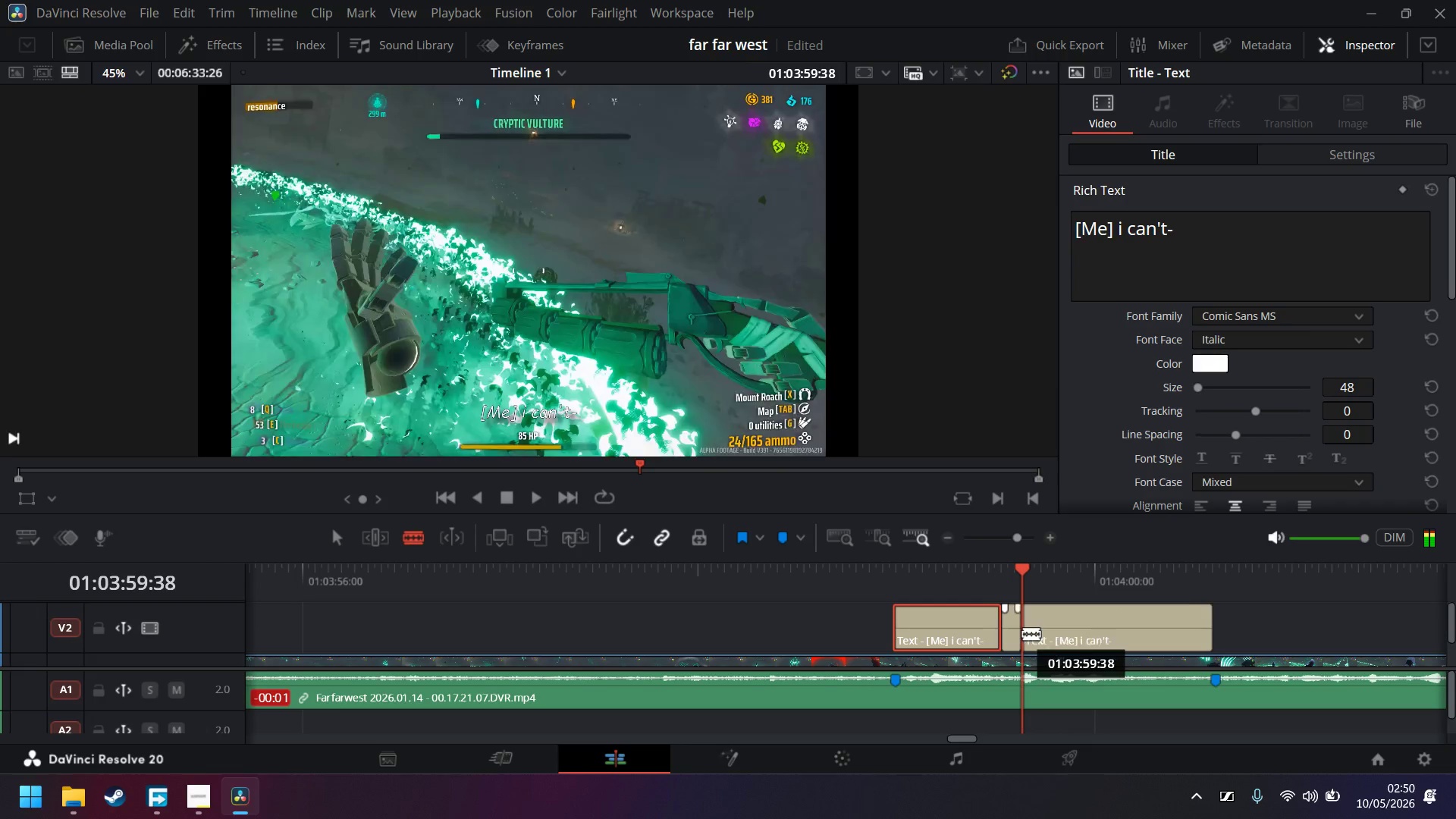 
key(A)
 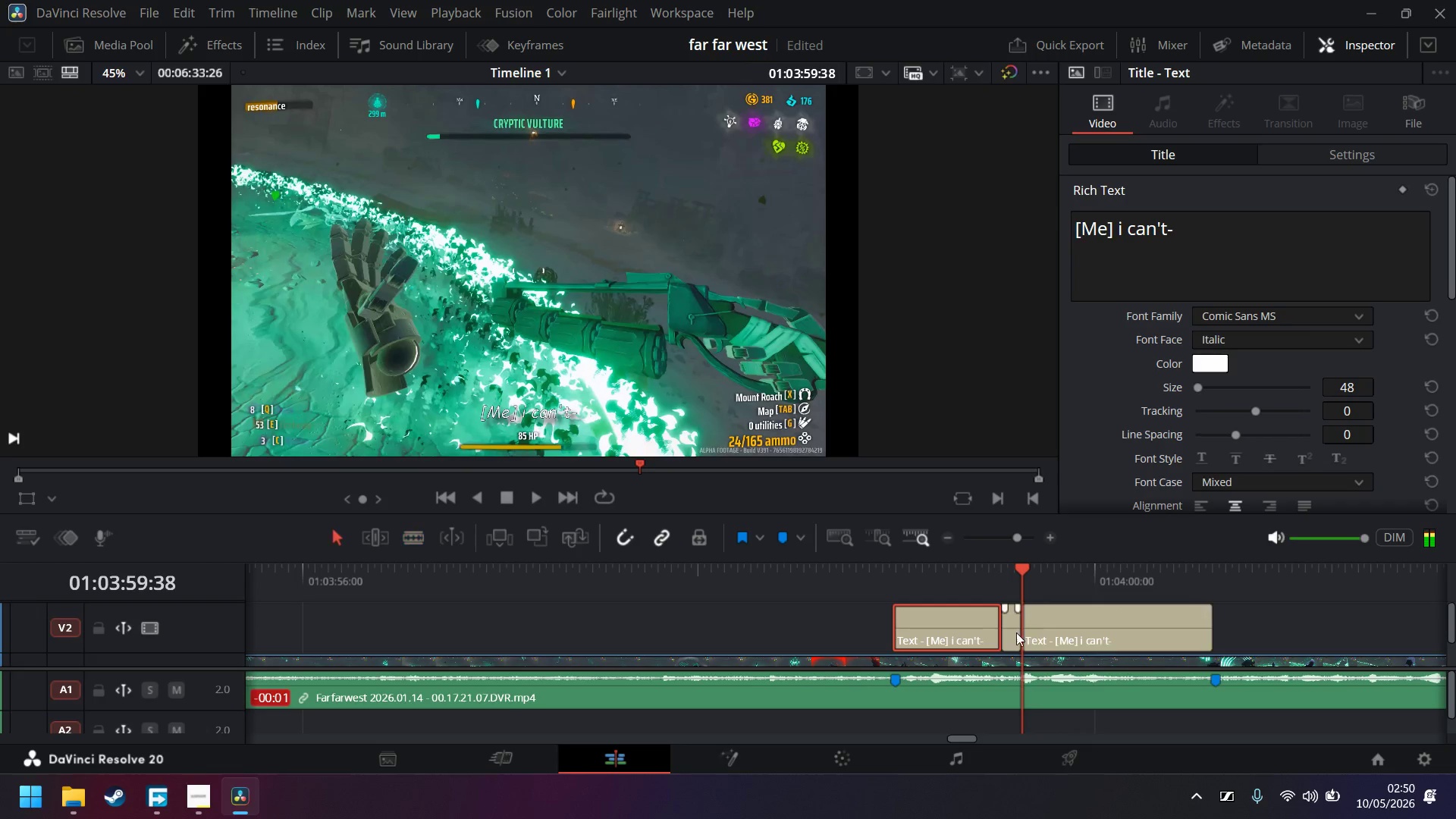 
double_click([1012, 634])
 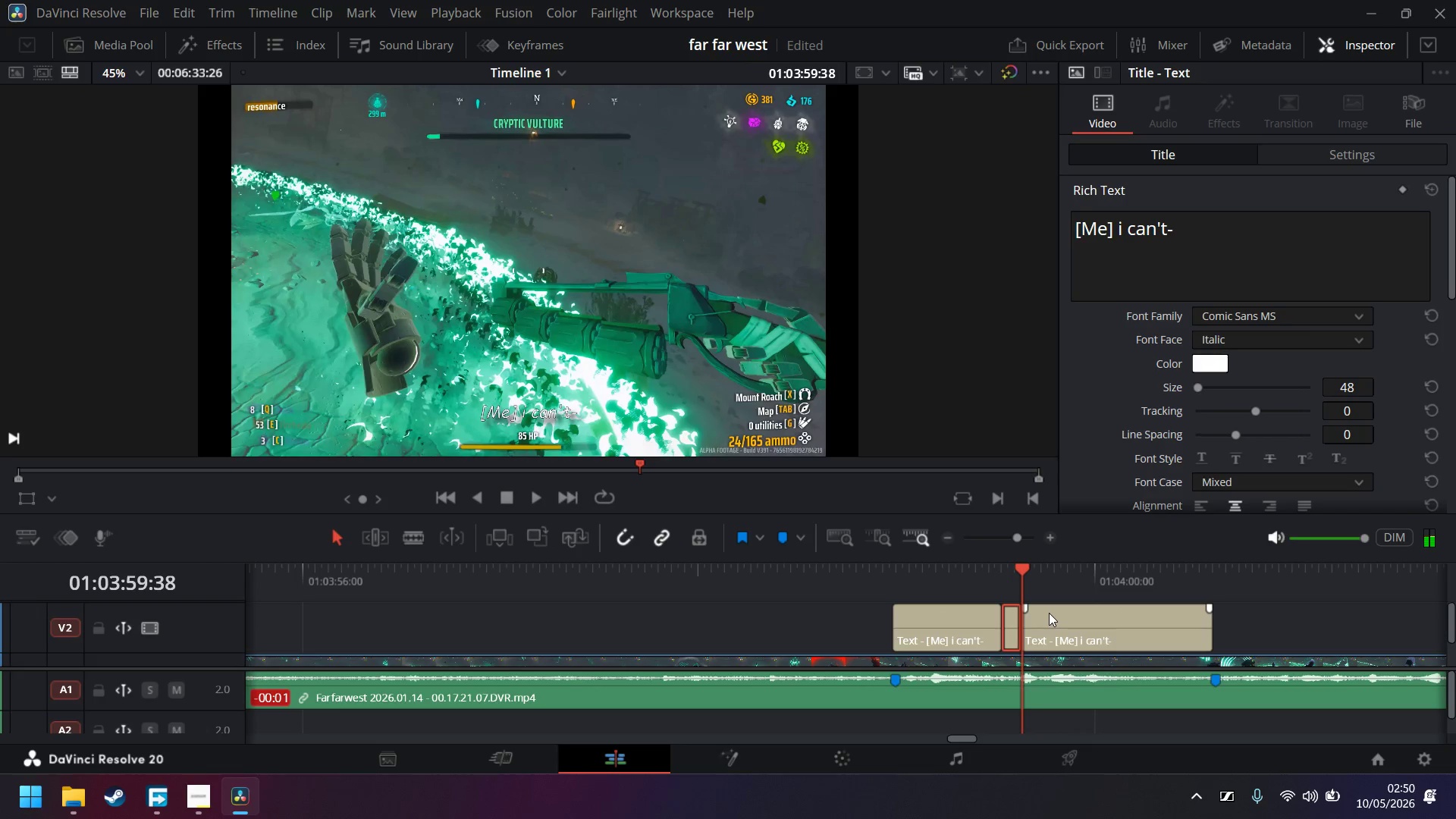 
key(Backspace)
 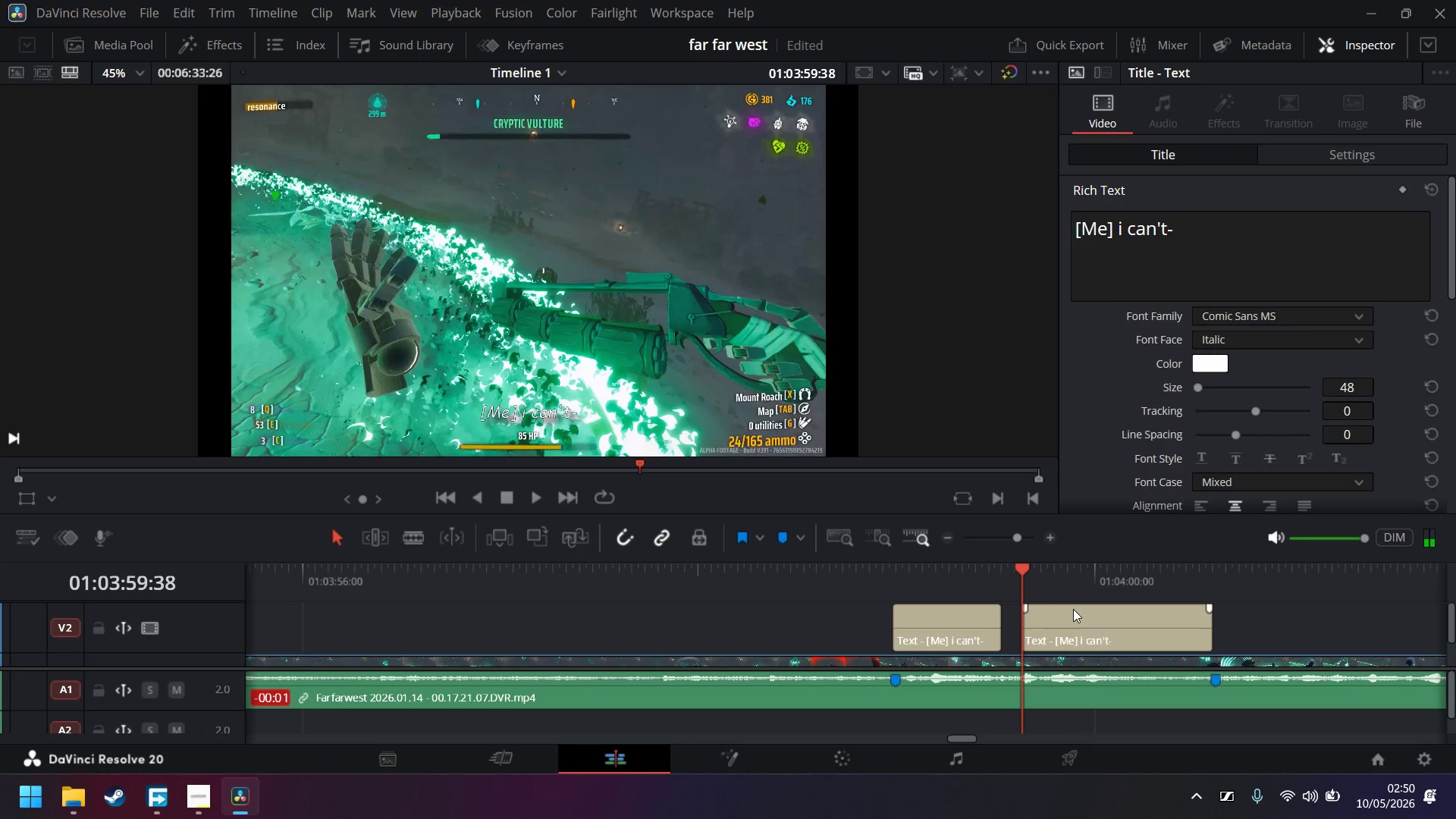 
left_click([1073, 609])
 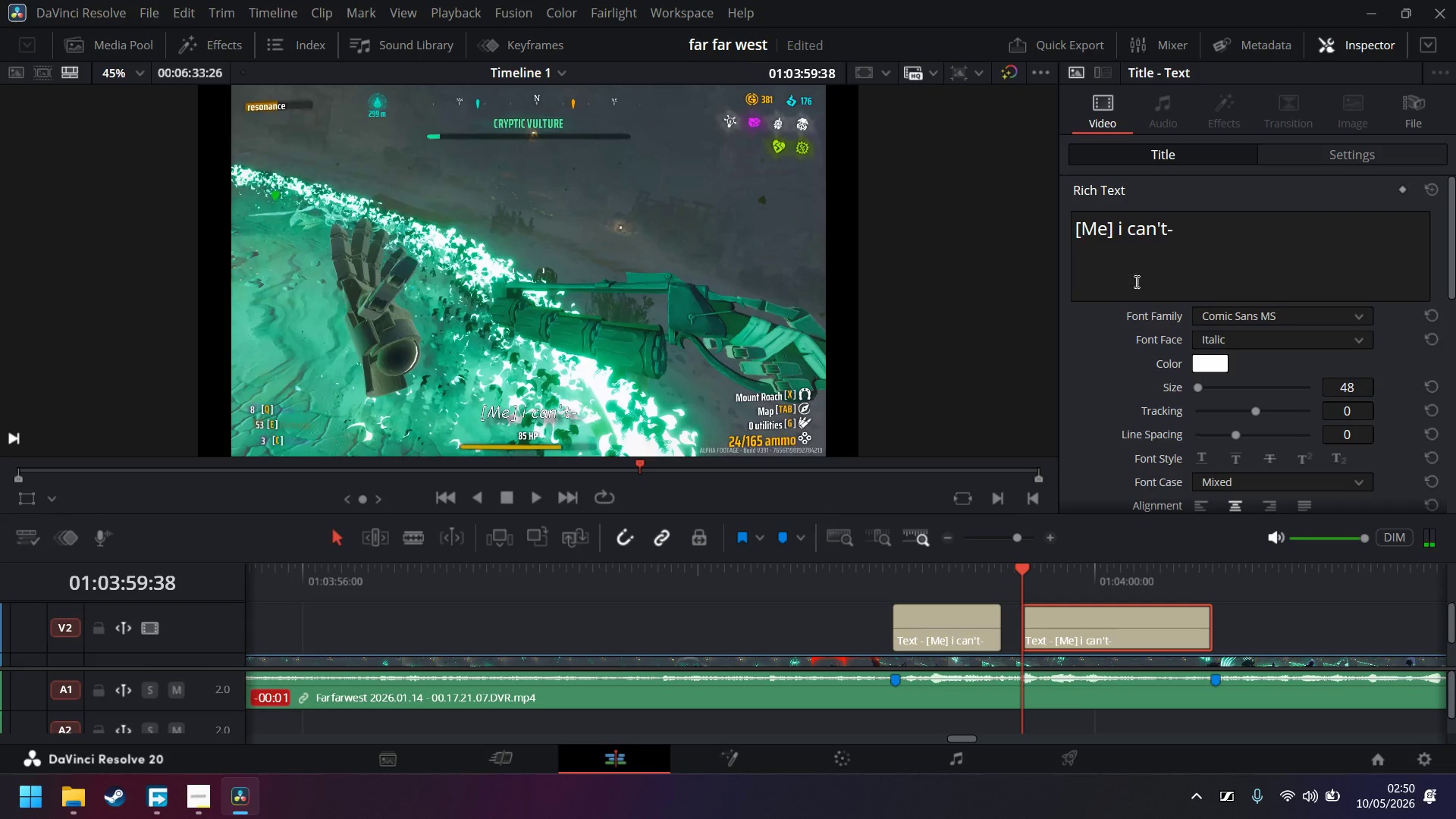 
left_click([1194, 212])
 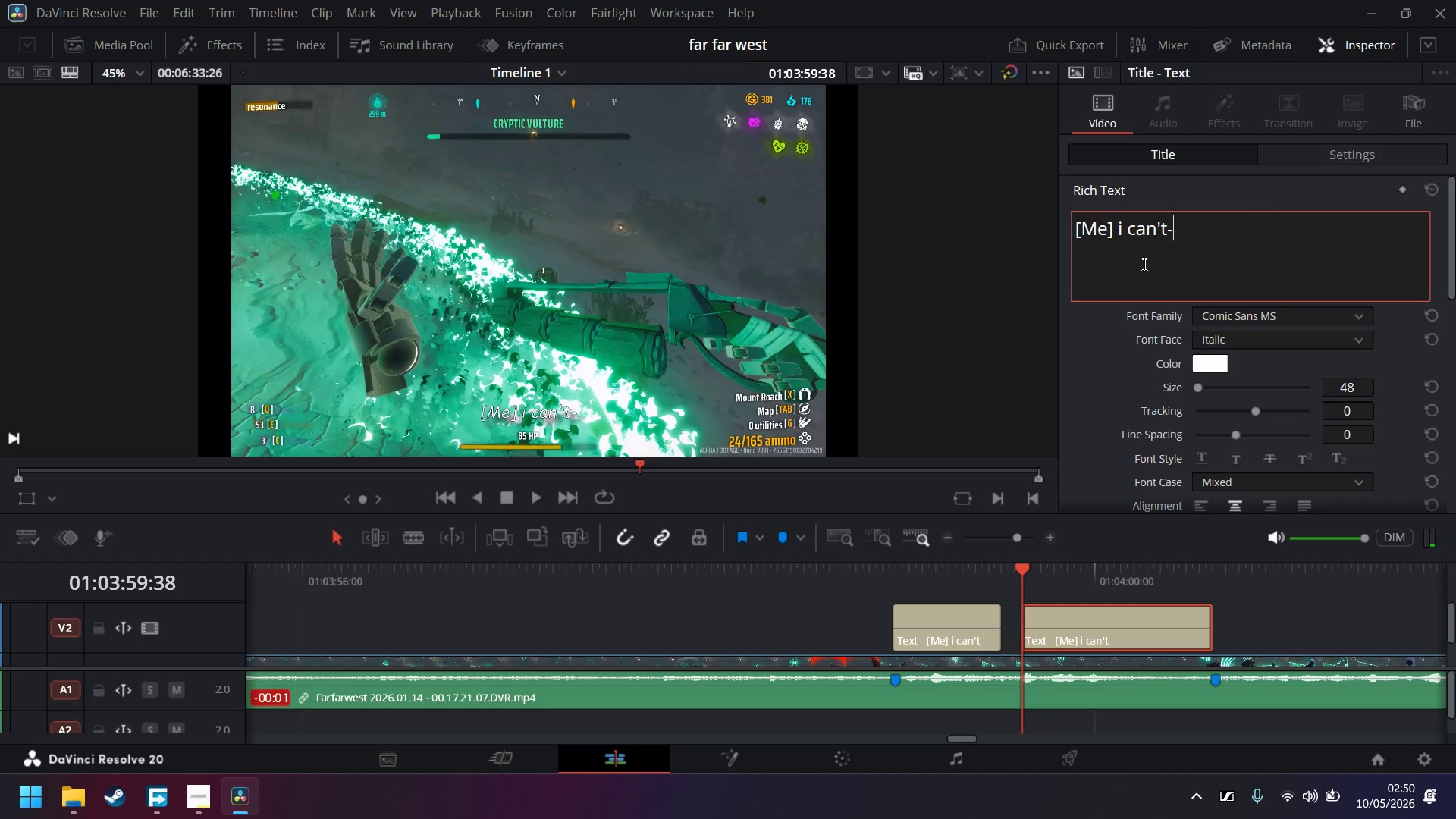 
key(Backspace)
 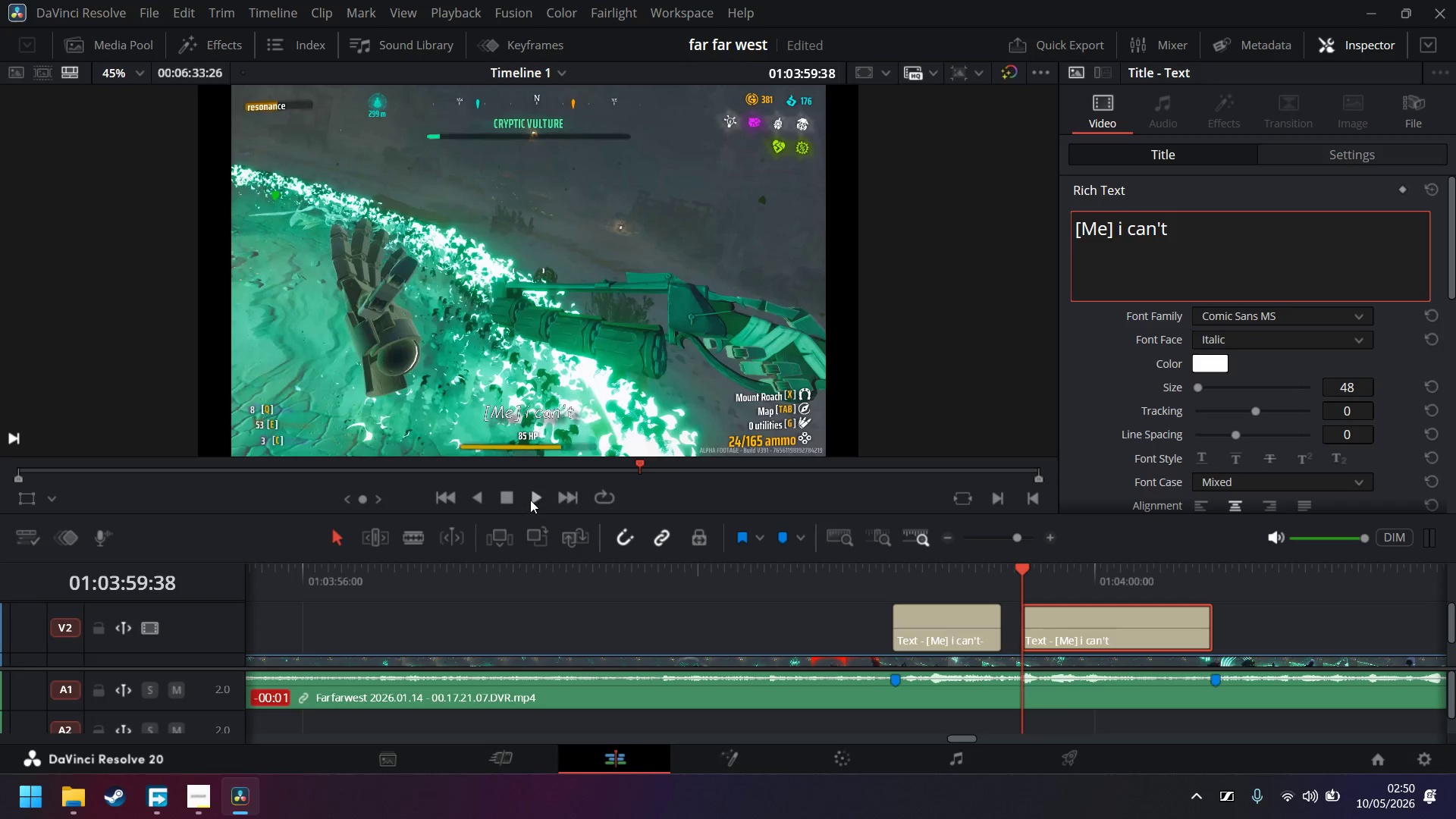 
left_click_drag(start_coordinate=[831, 570], to_coordinate=[827, 571])
 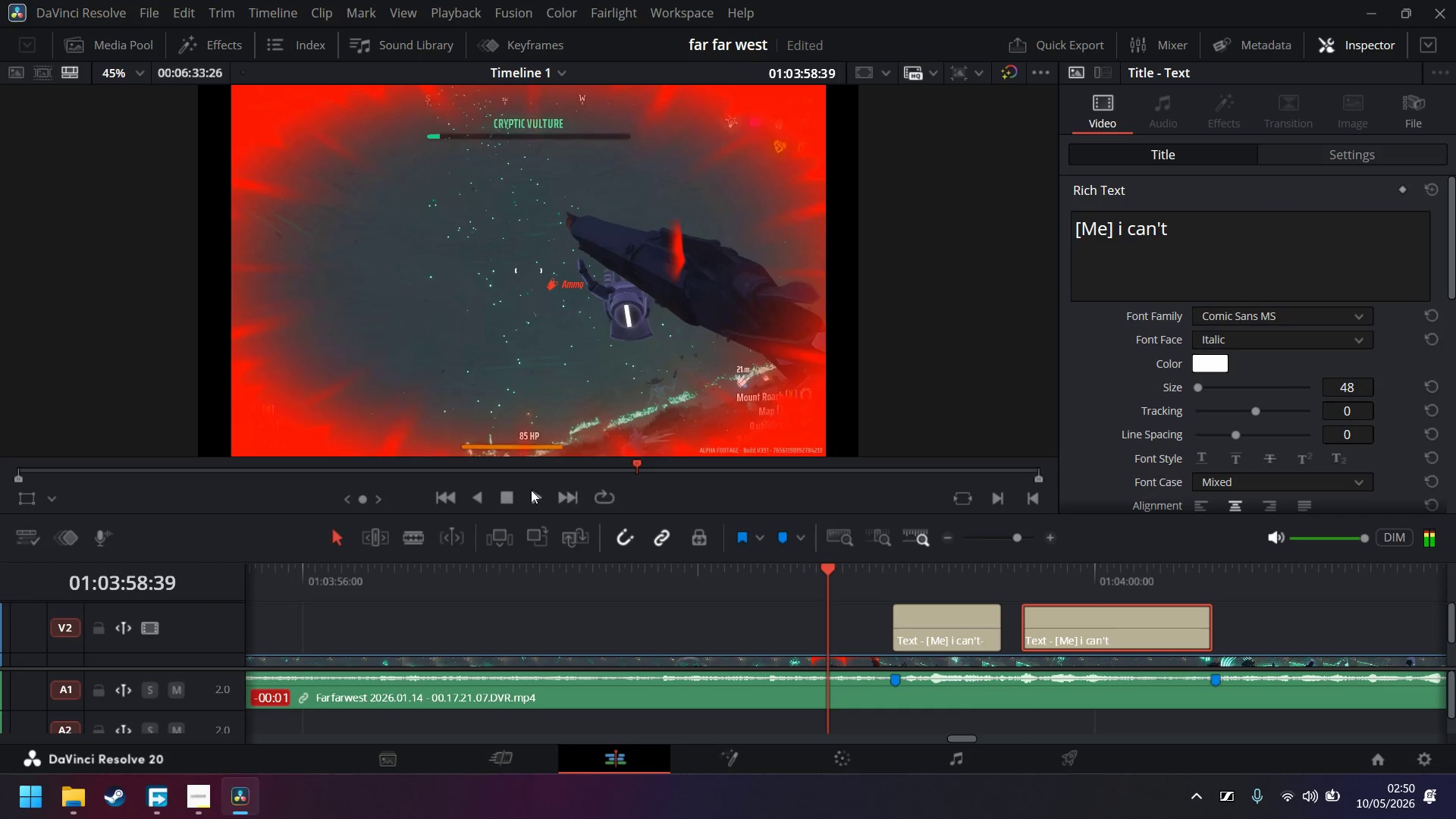 
left_click([527, 494])
 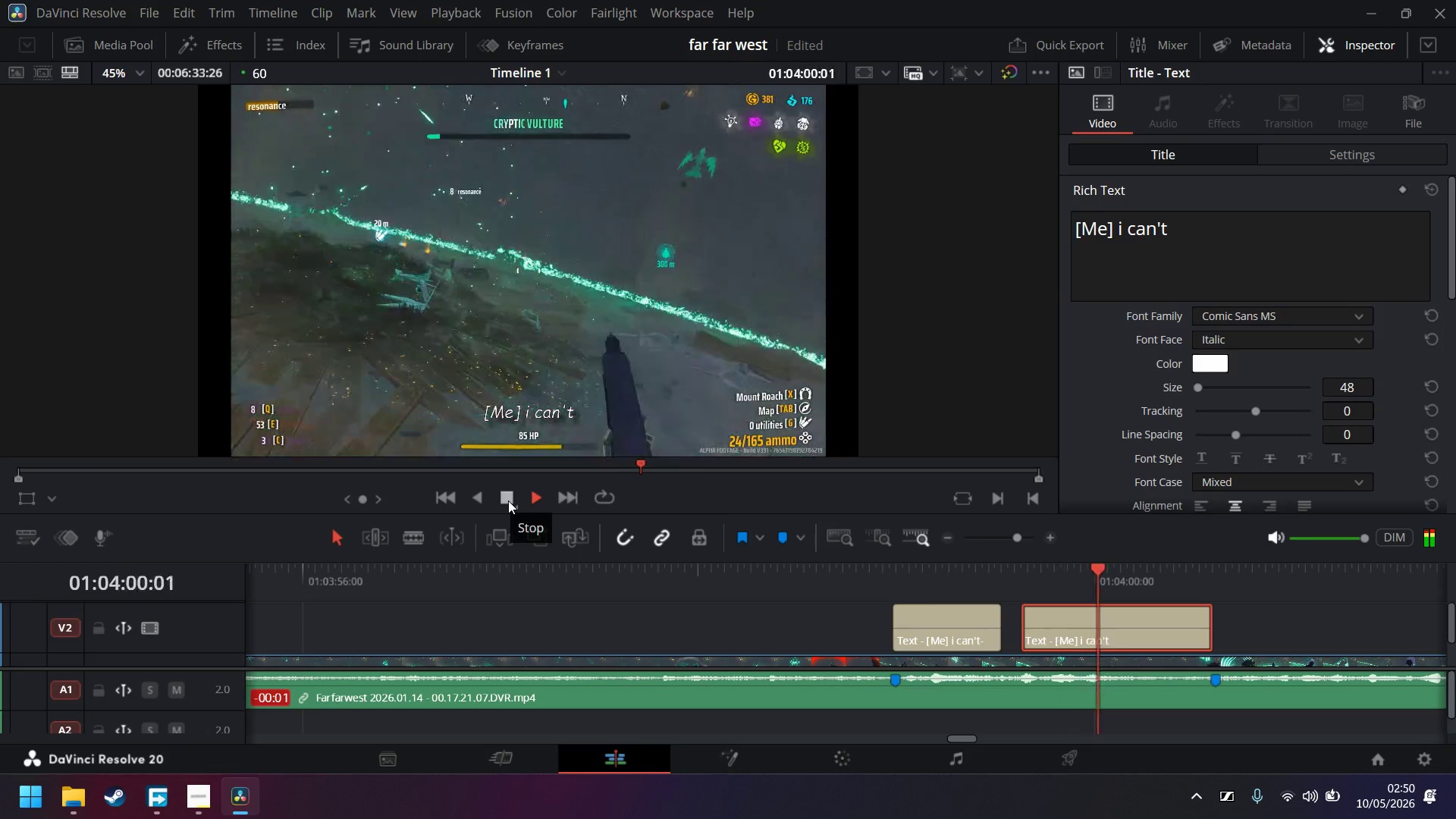 
left_click([508, 500])
 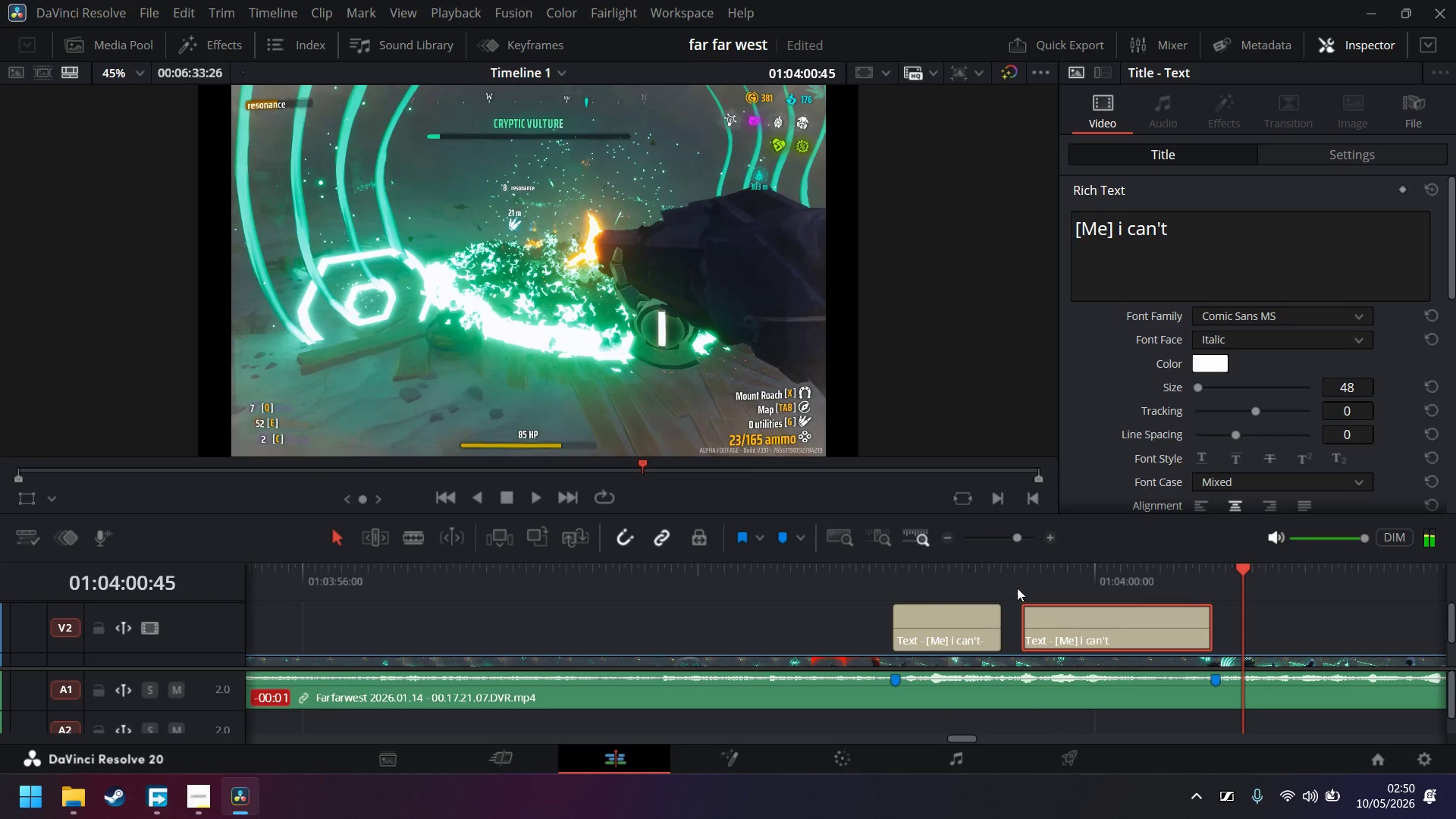 
left_click([1025, 590])
 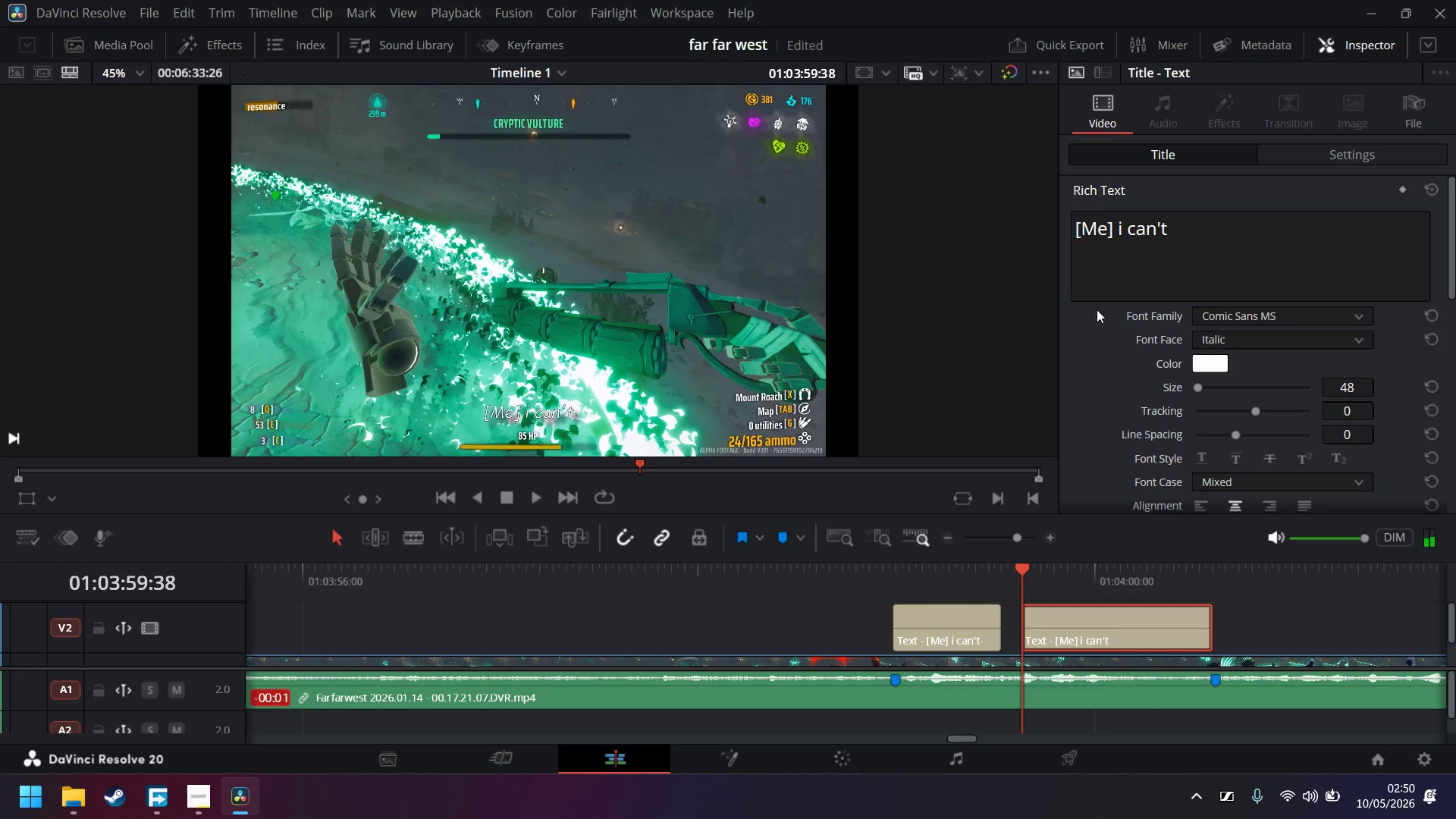 
left_click([1214, 238])
 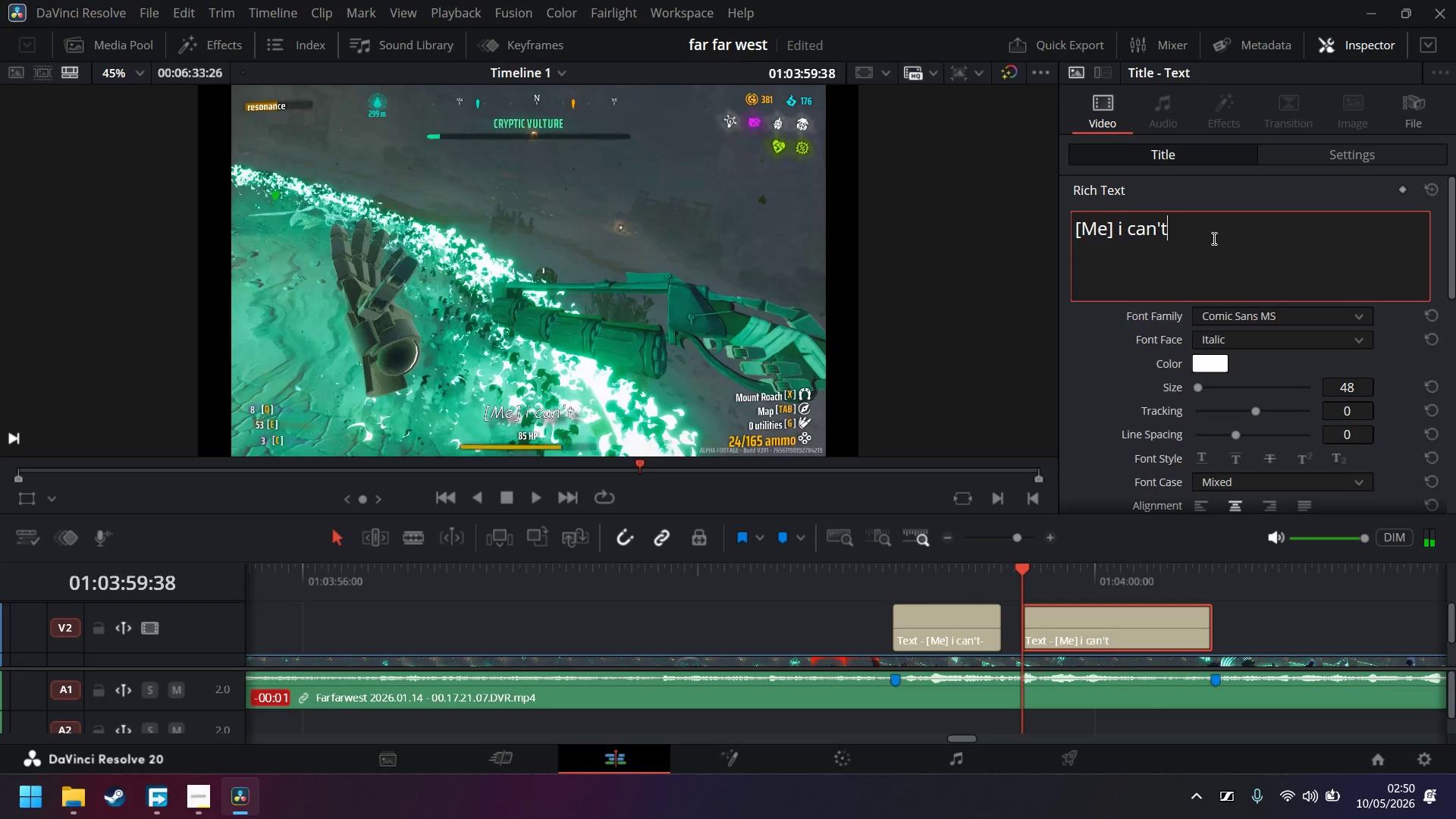 
type( hoo-)
 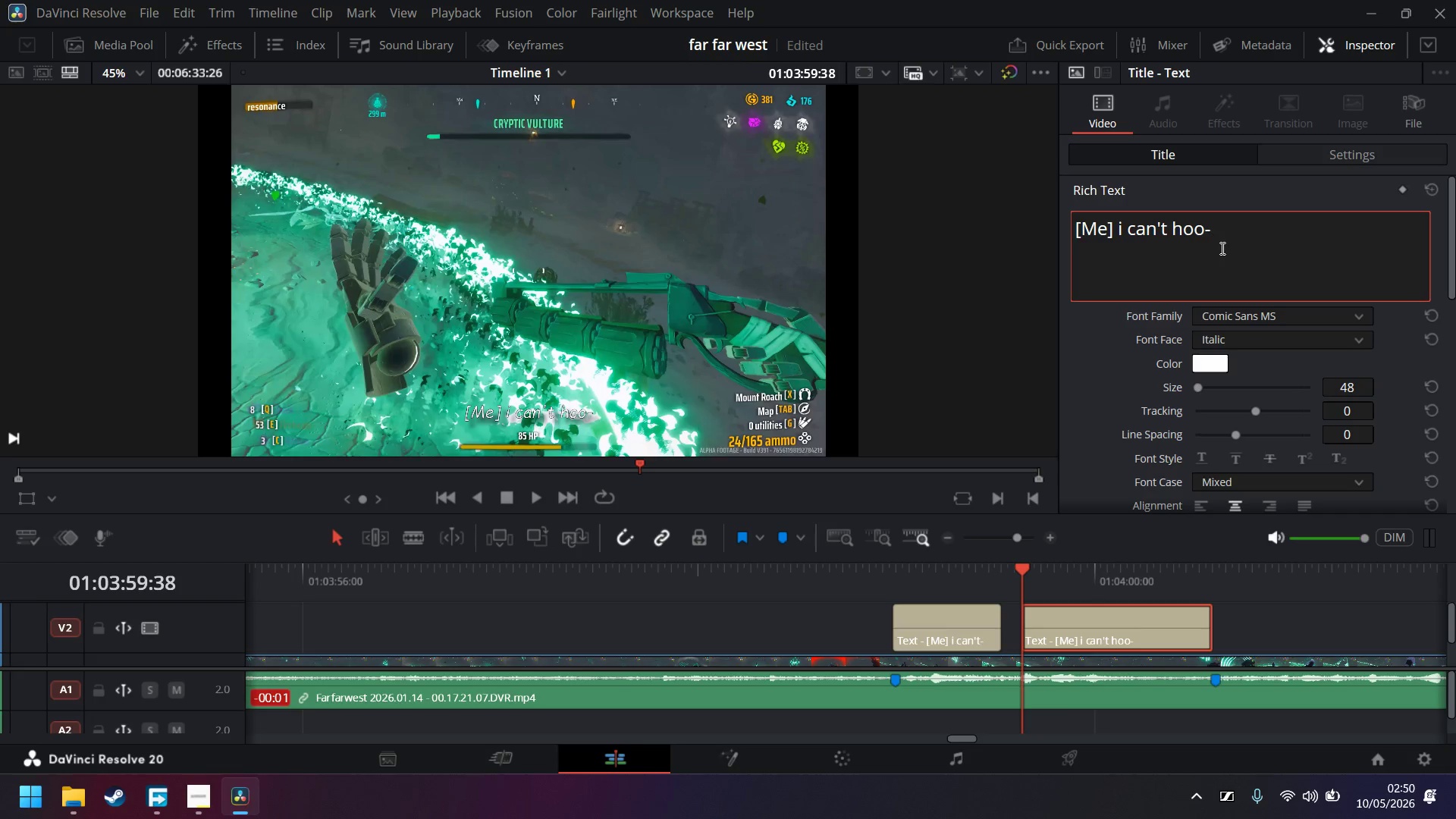 
key(Space)
 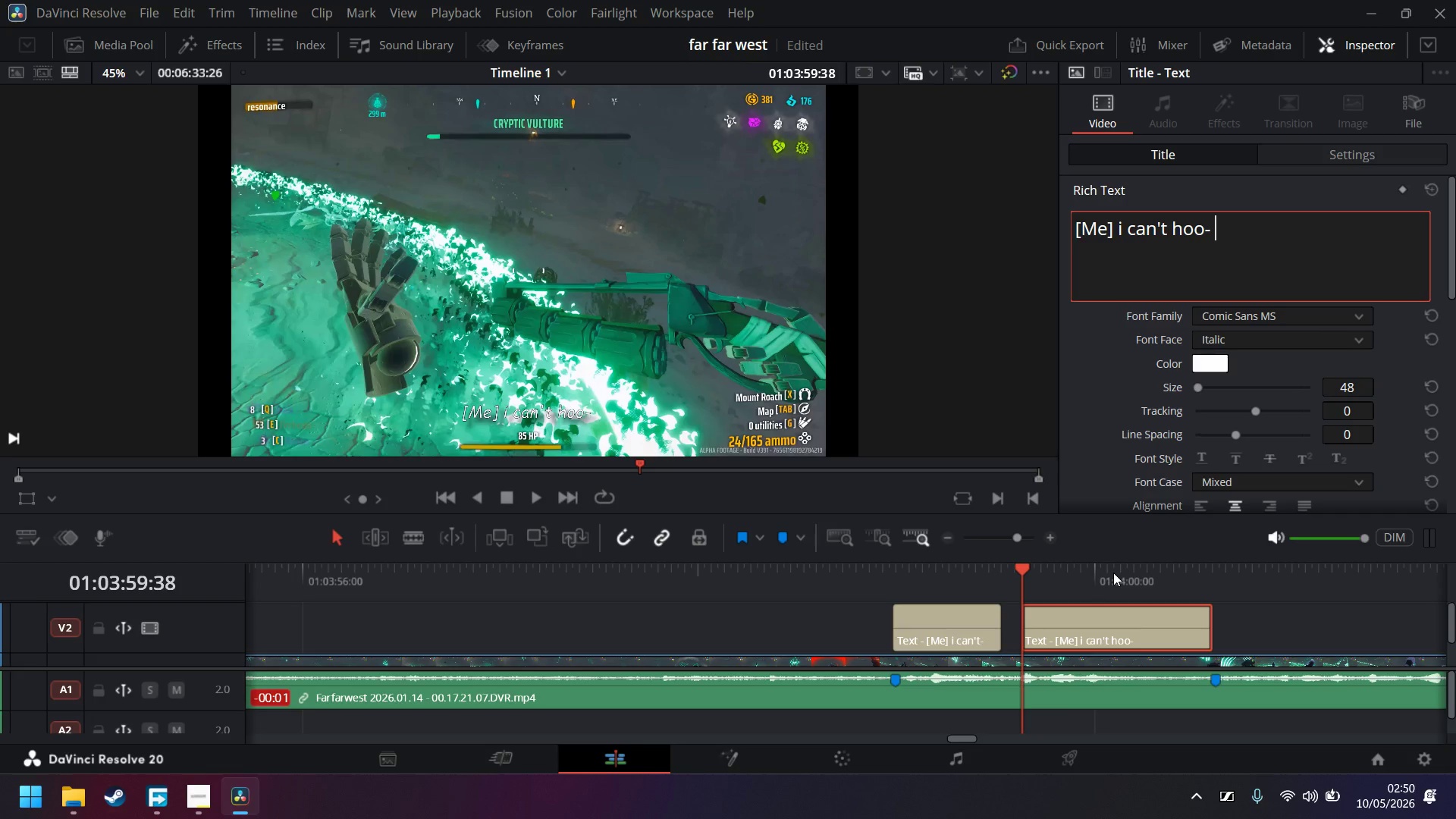 
key(Backspace)
 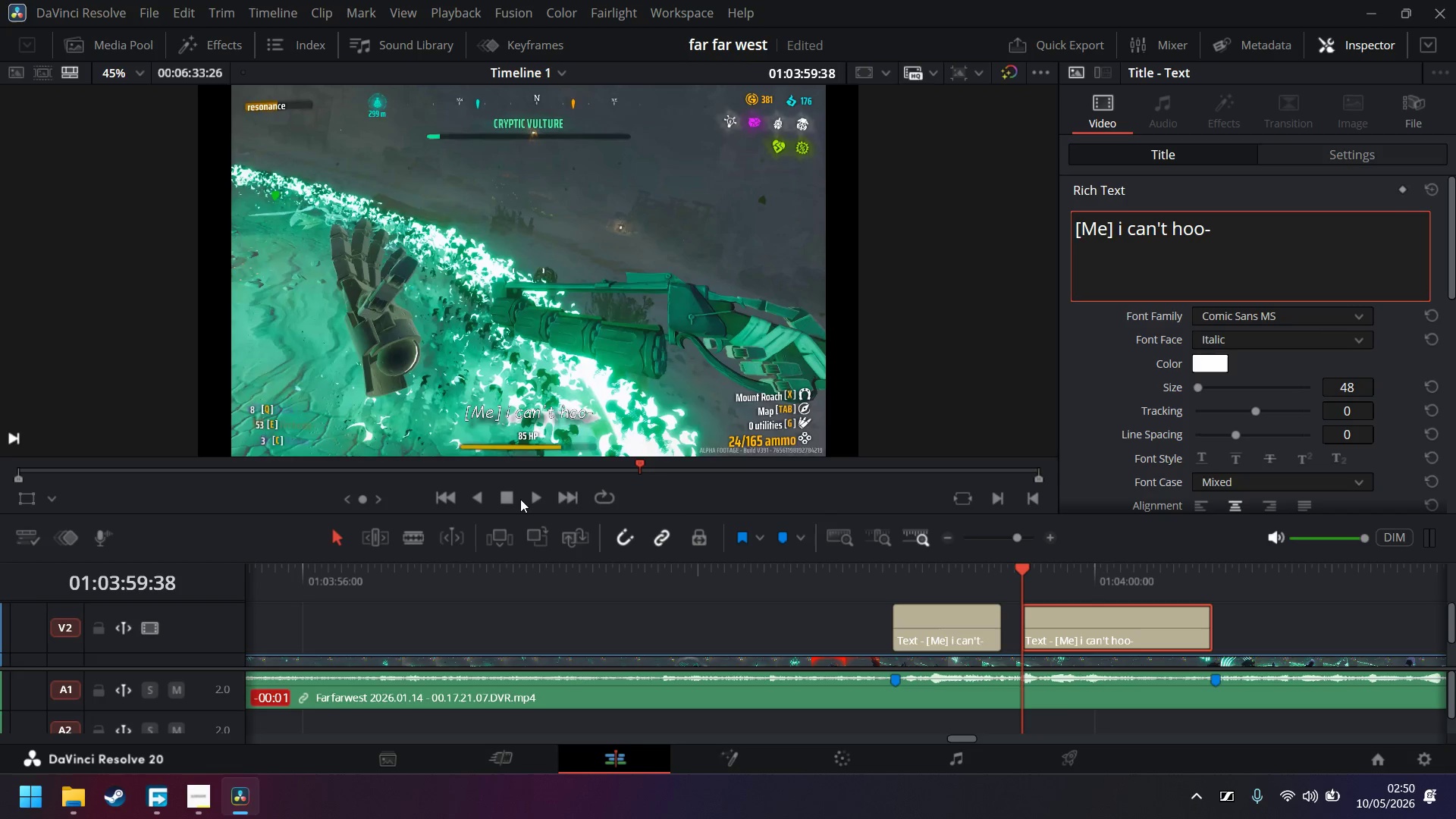 
double_click([530, 496])
 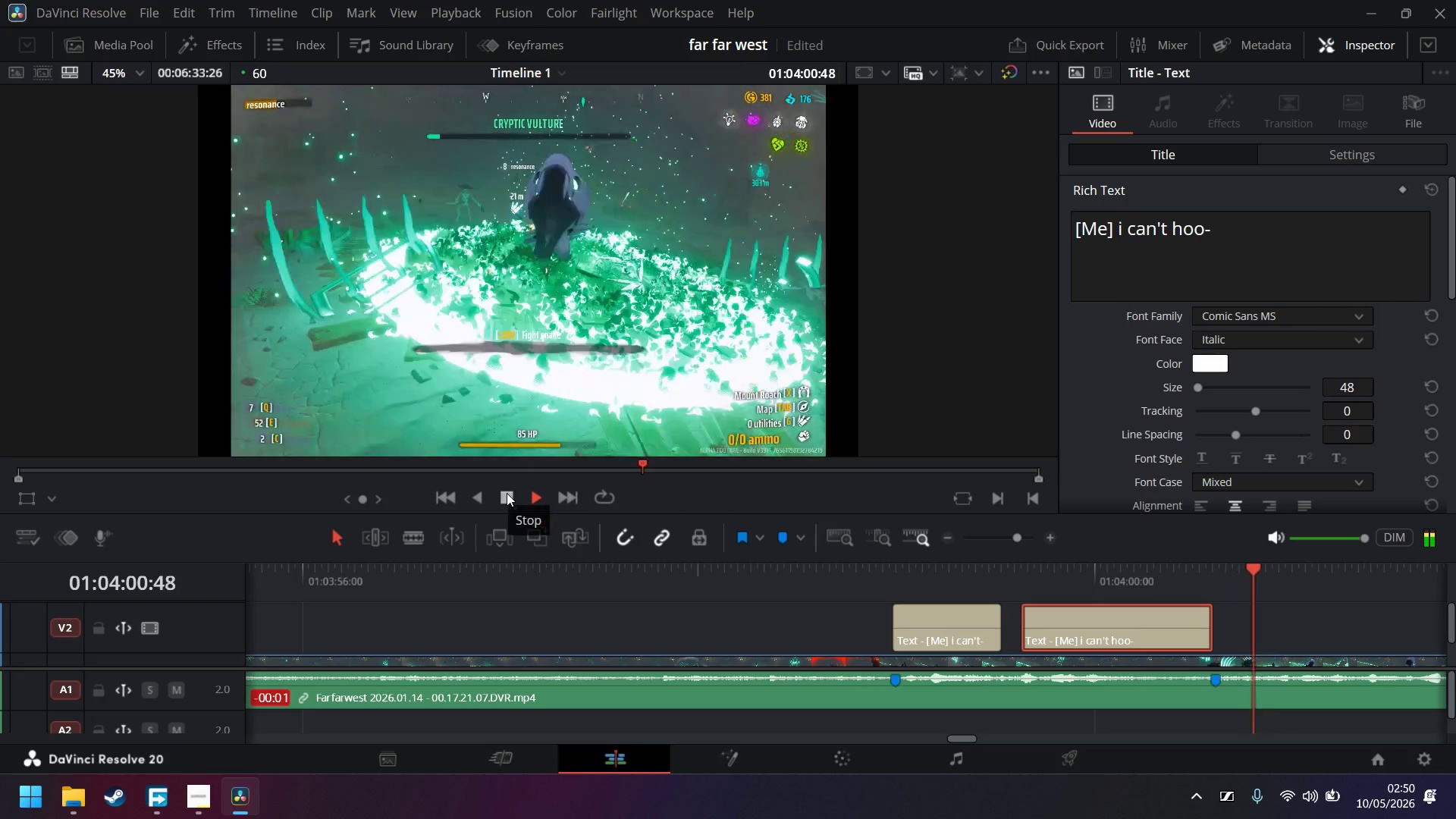 
left_click([507, 493])
 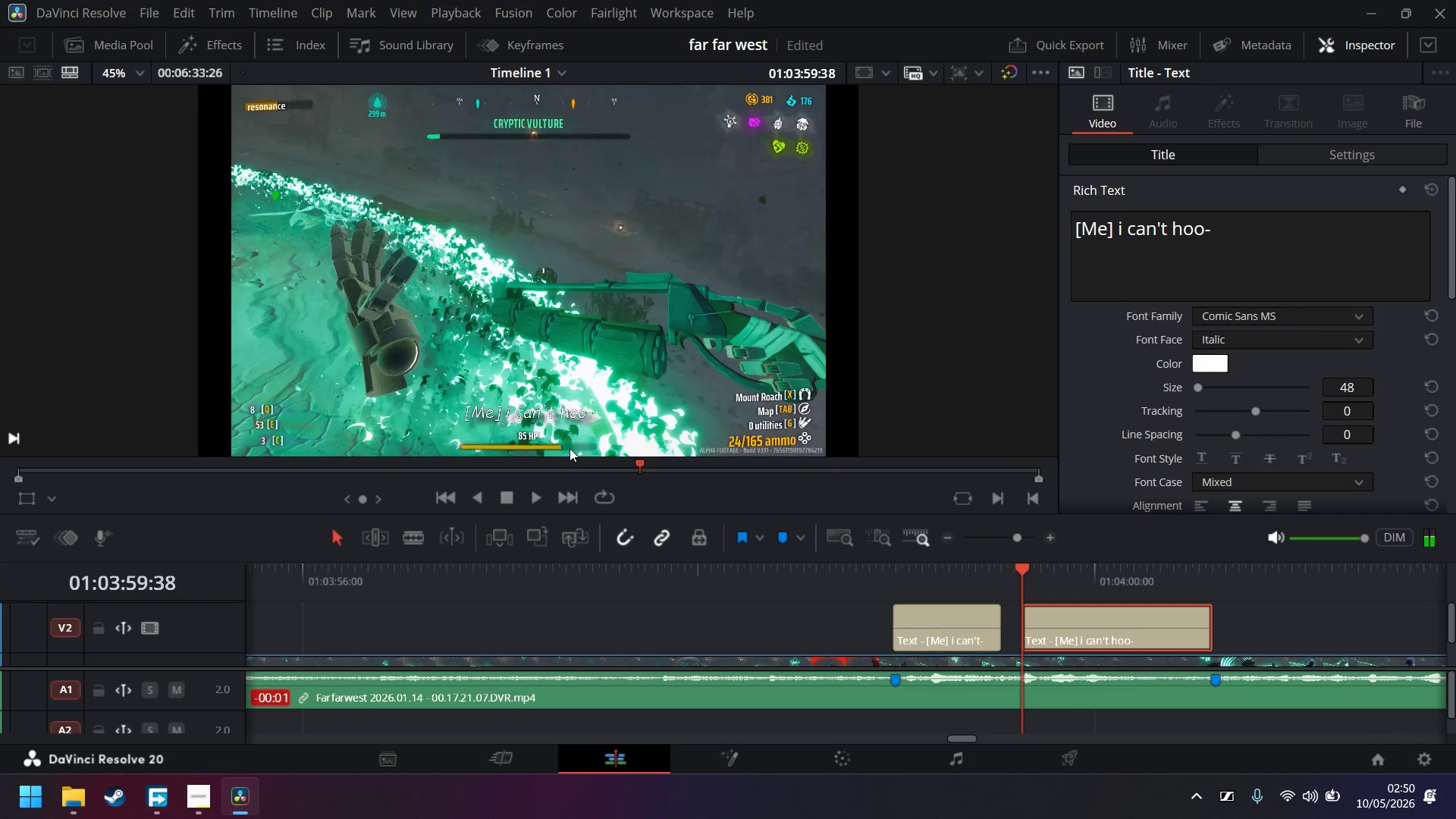 
left_click([538, 496])
 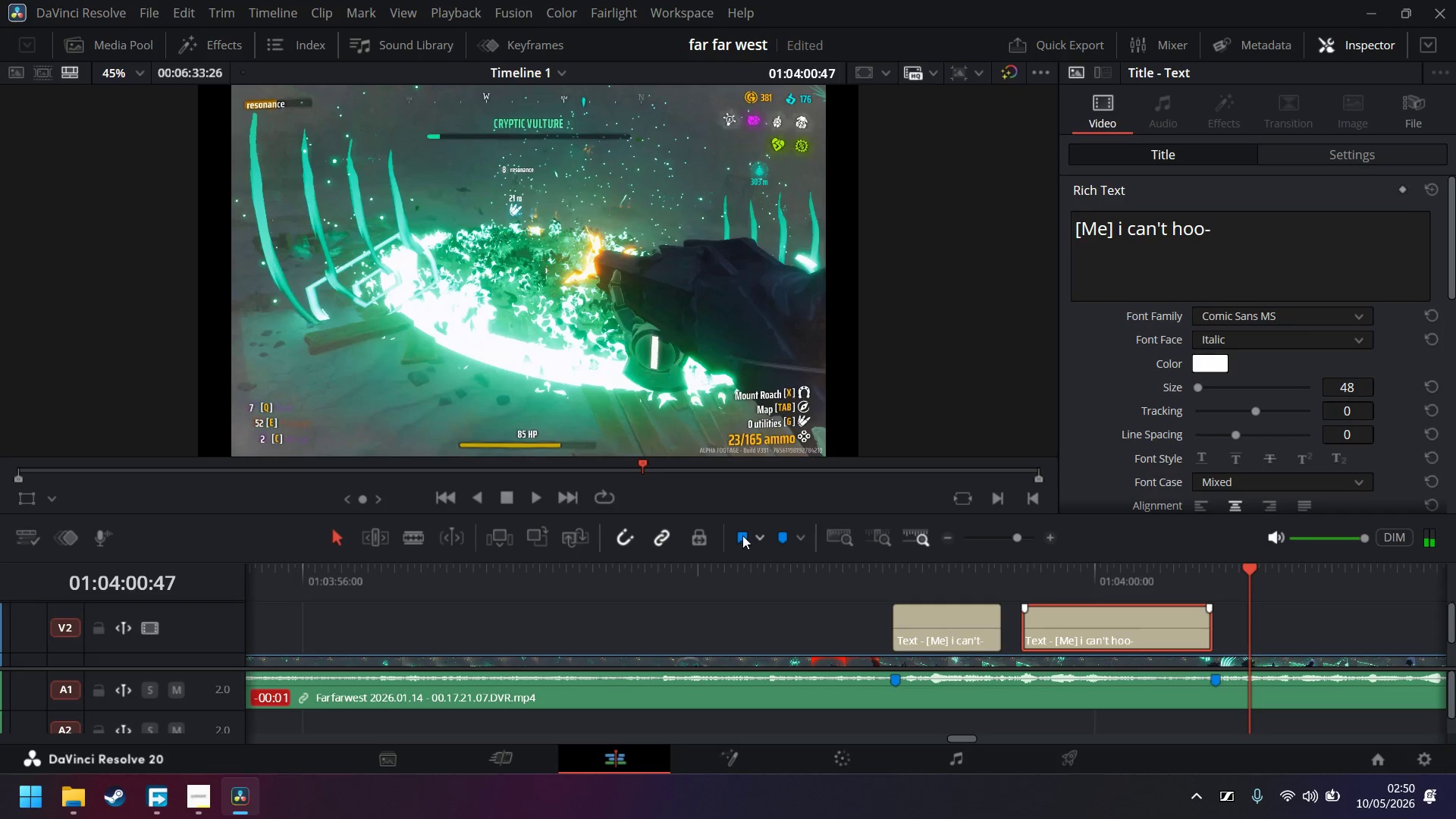 
double_click([506, 495])
 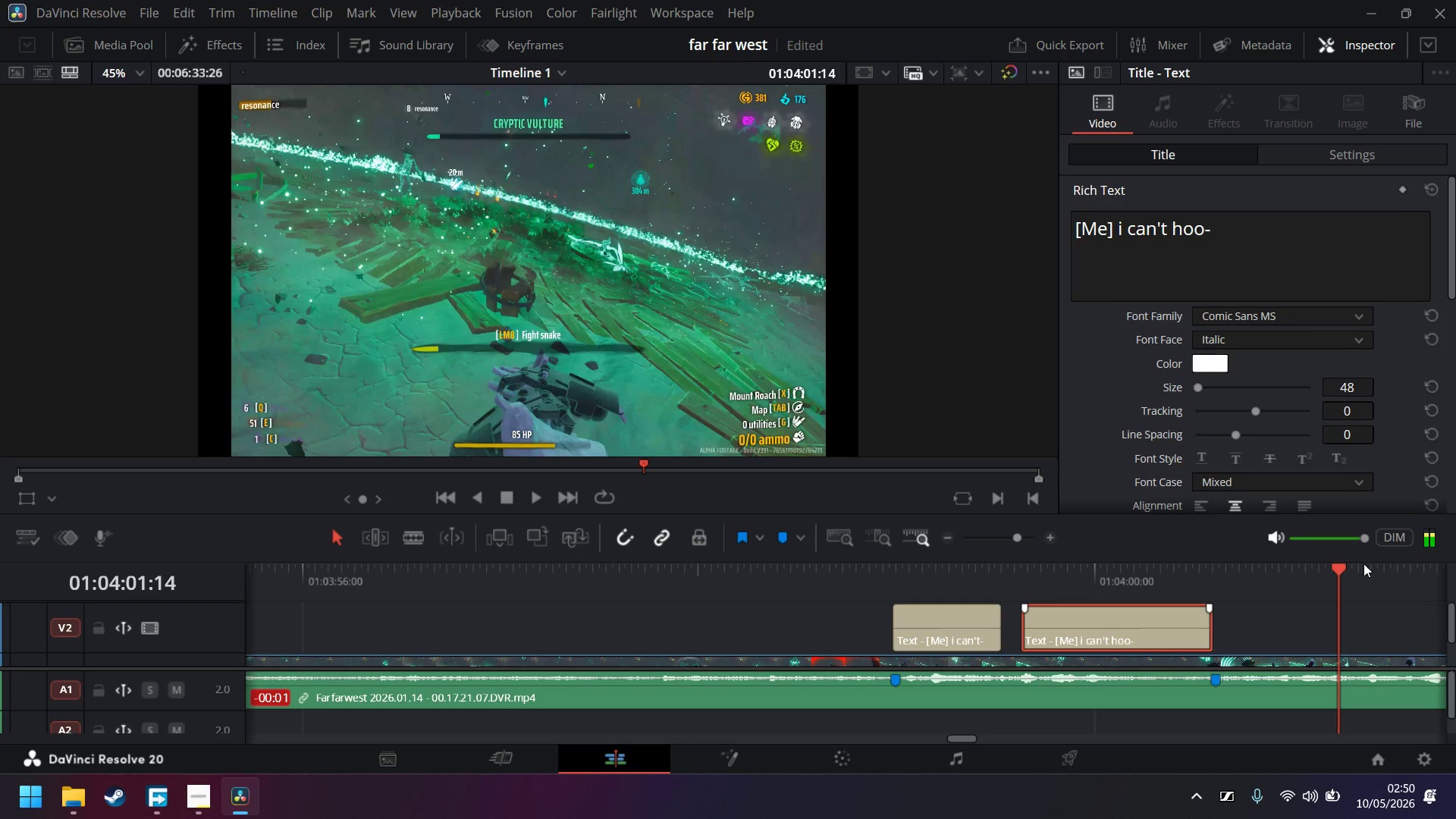 
left_click_drag(start_coordinate=[1333, 567], to_coordinate=[1300, 575])
 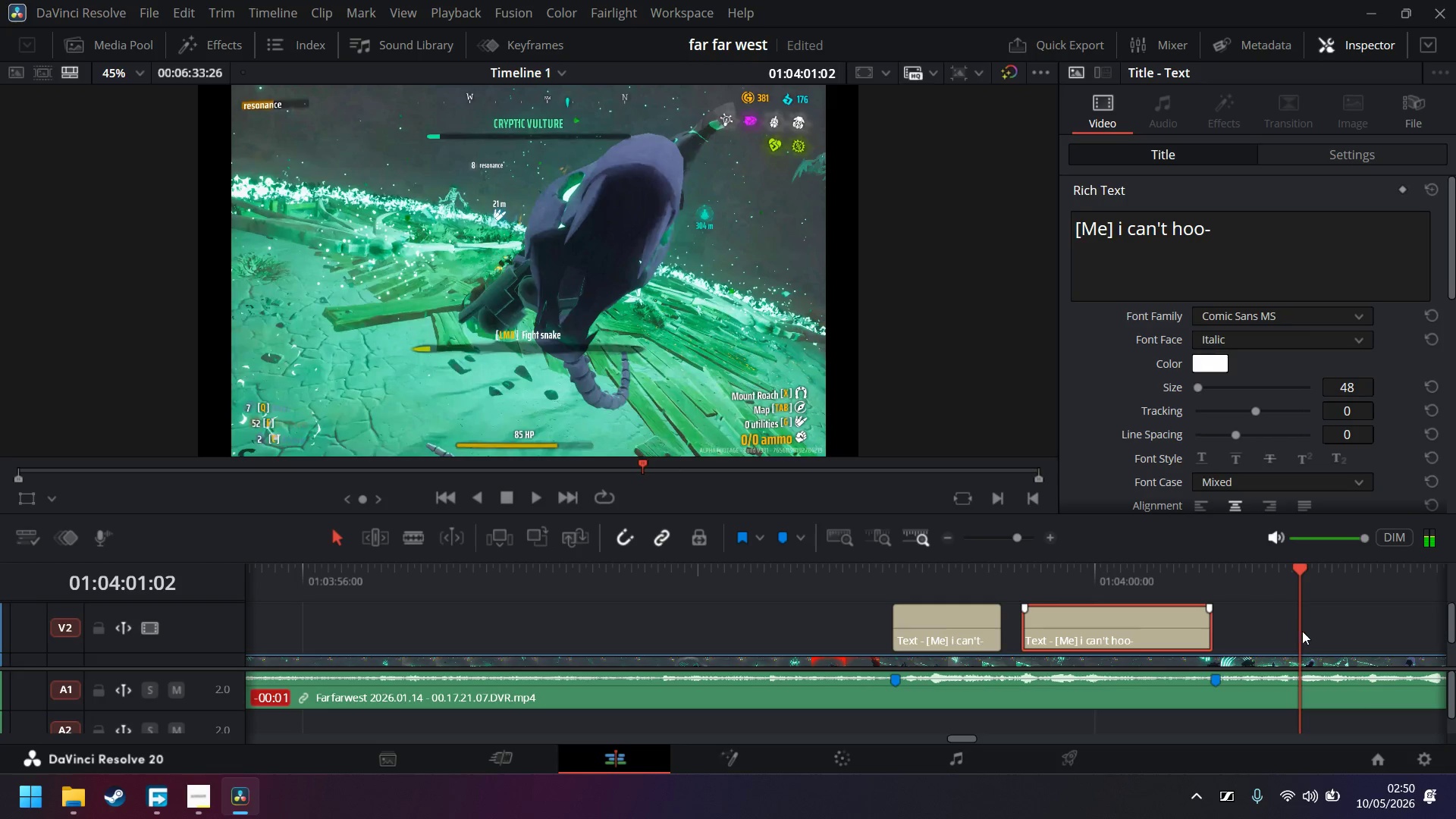 
key(Control+ControlLeft)
 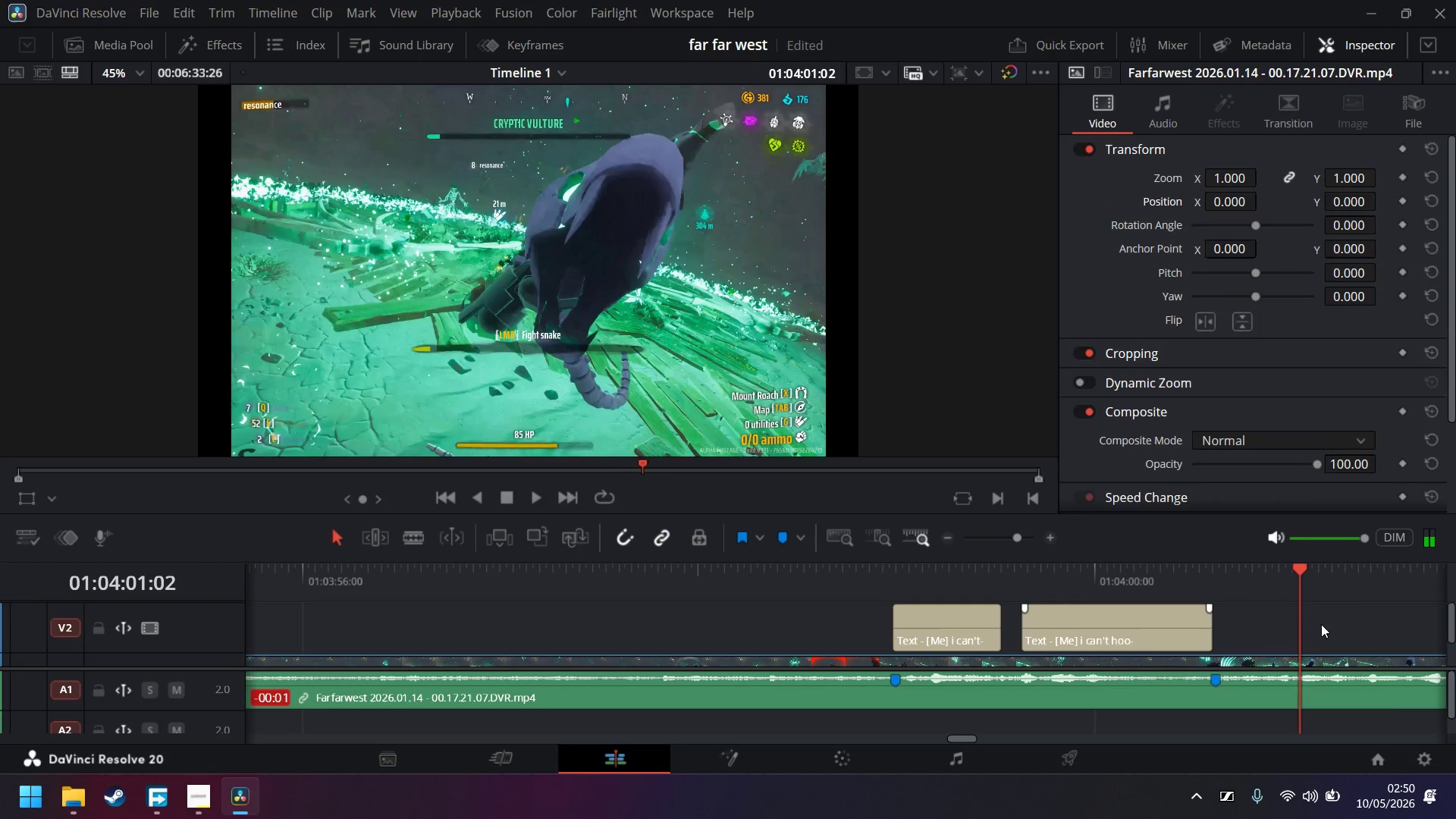 
key(Control+V)
 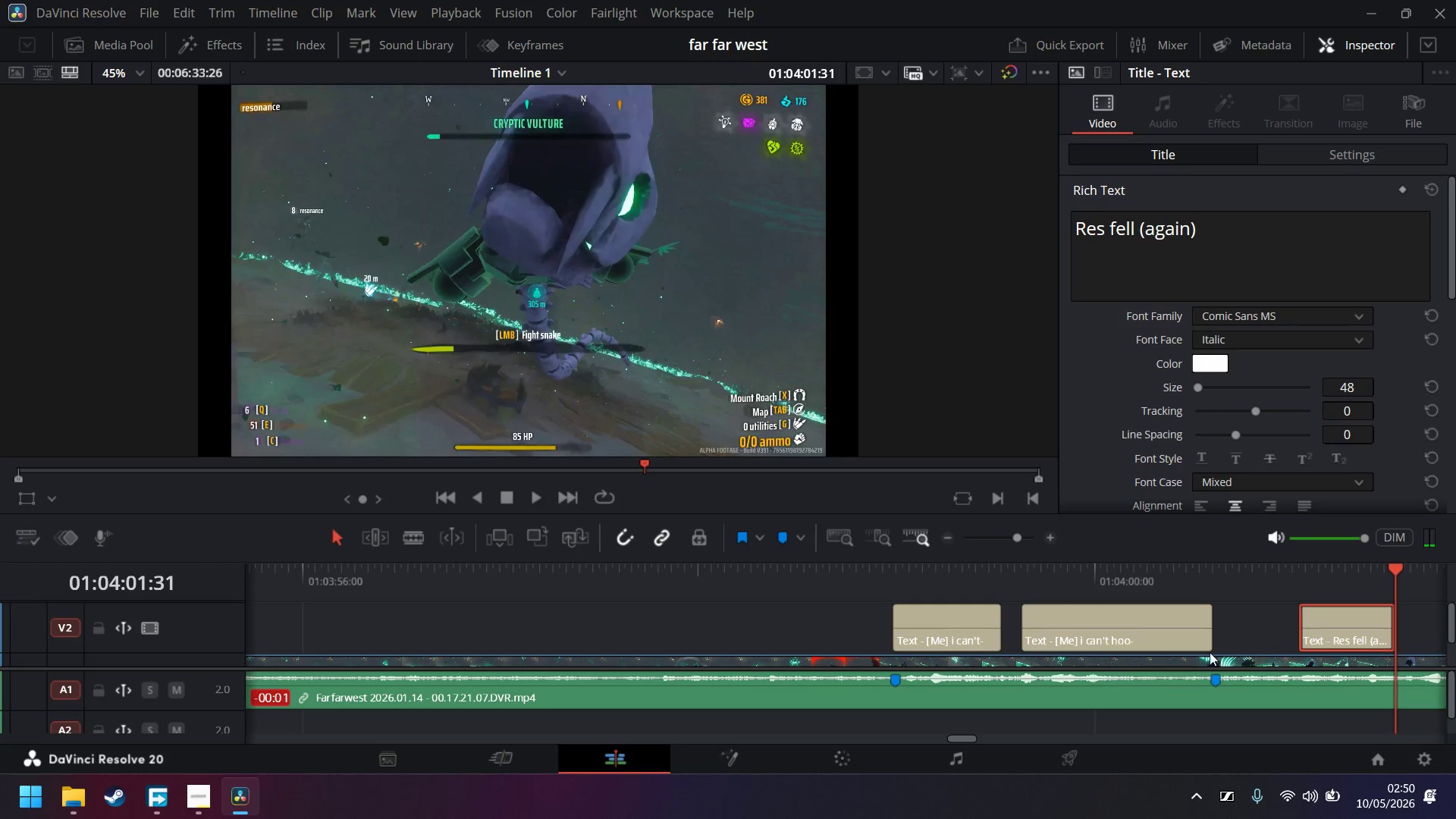 
left_click_drag(start_coordinate=[1278, 231], to_coordinate=[654, 208])
 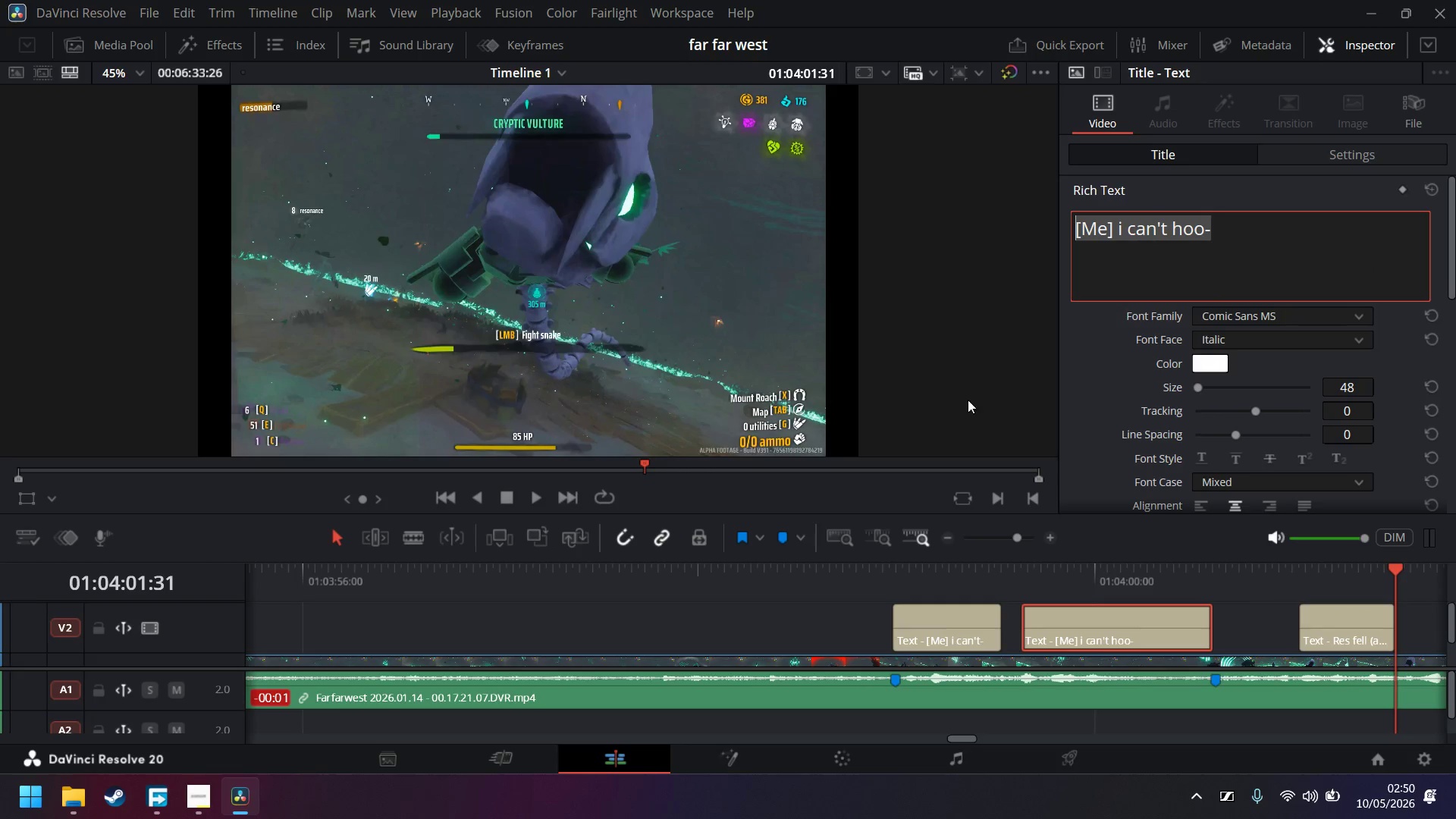 
key(Control+ControlLeft)
 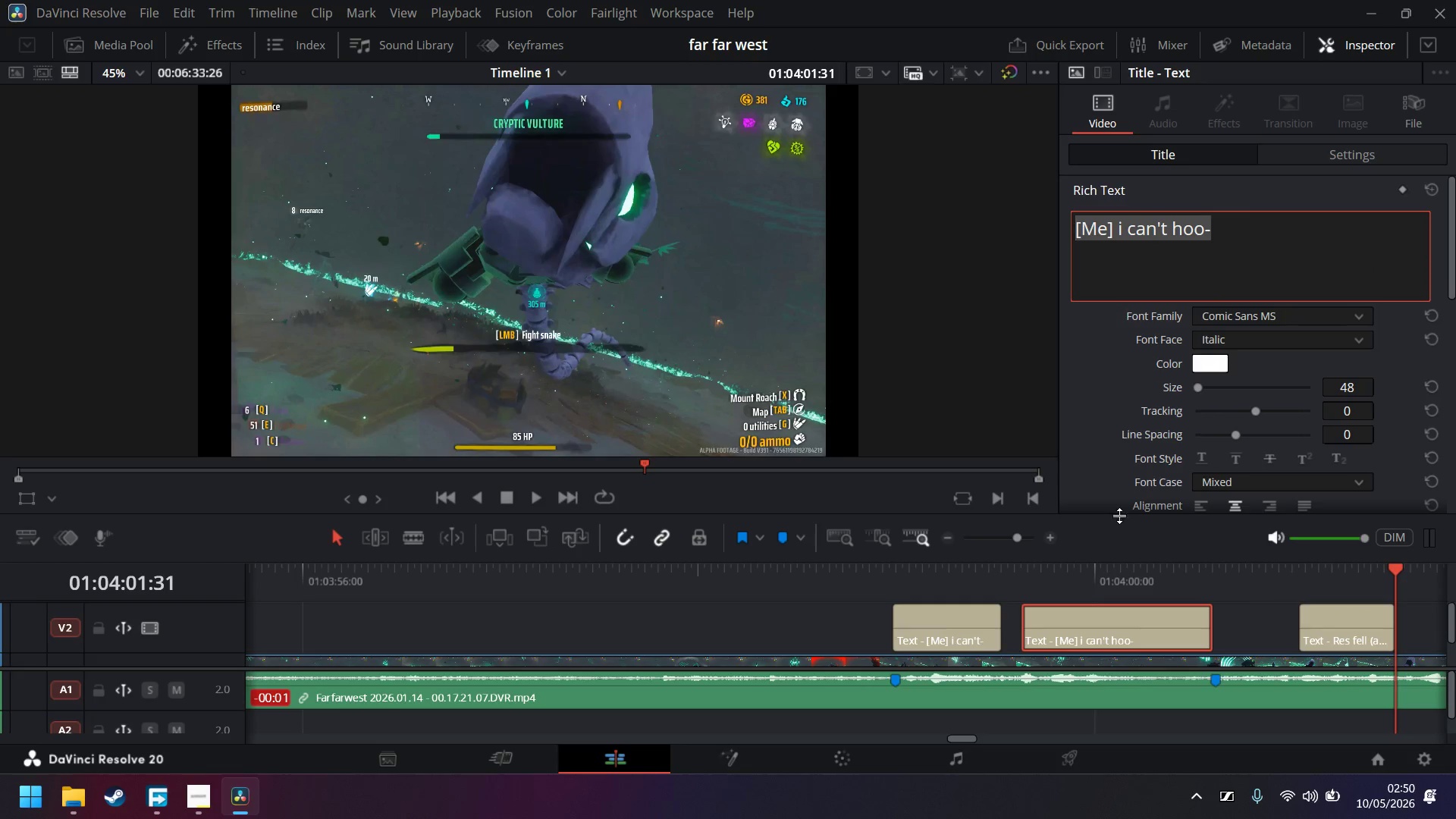 
key(Control+C)
 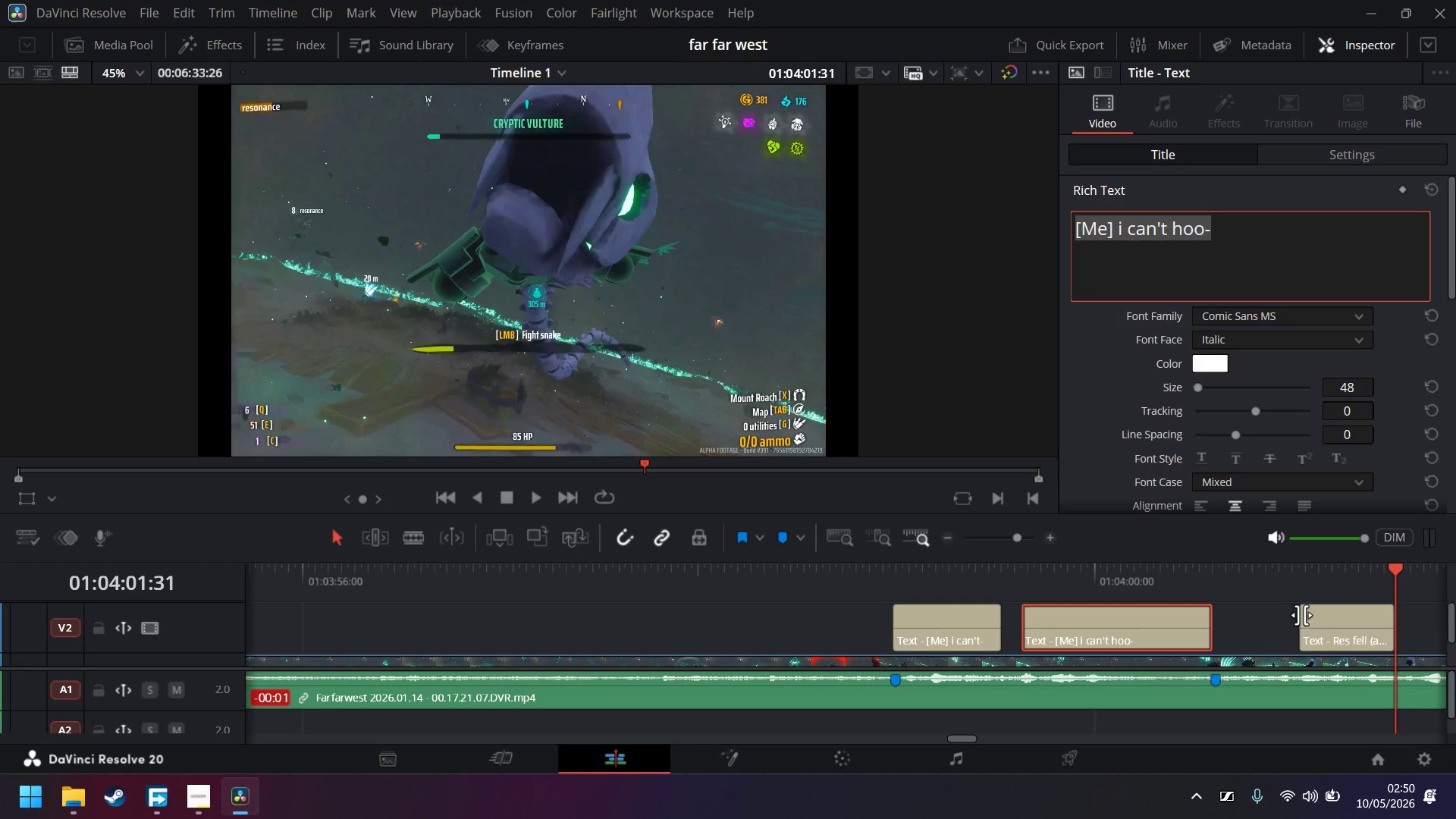 
left_click([1334, 629])
 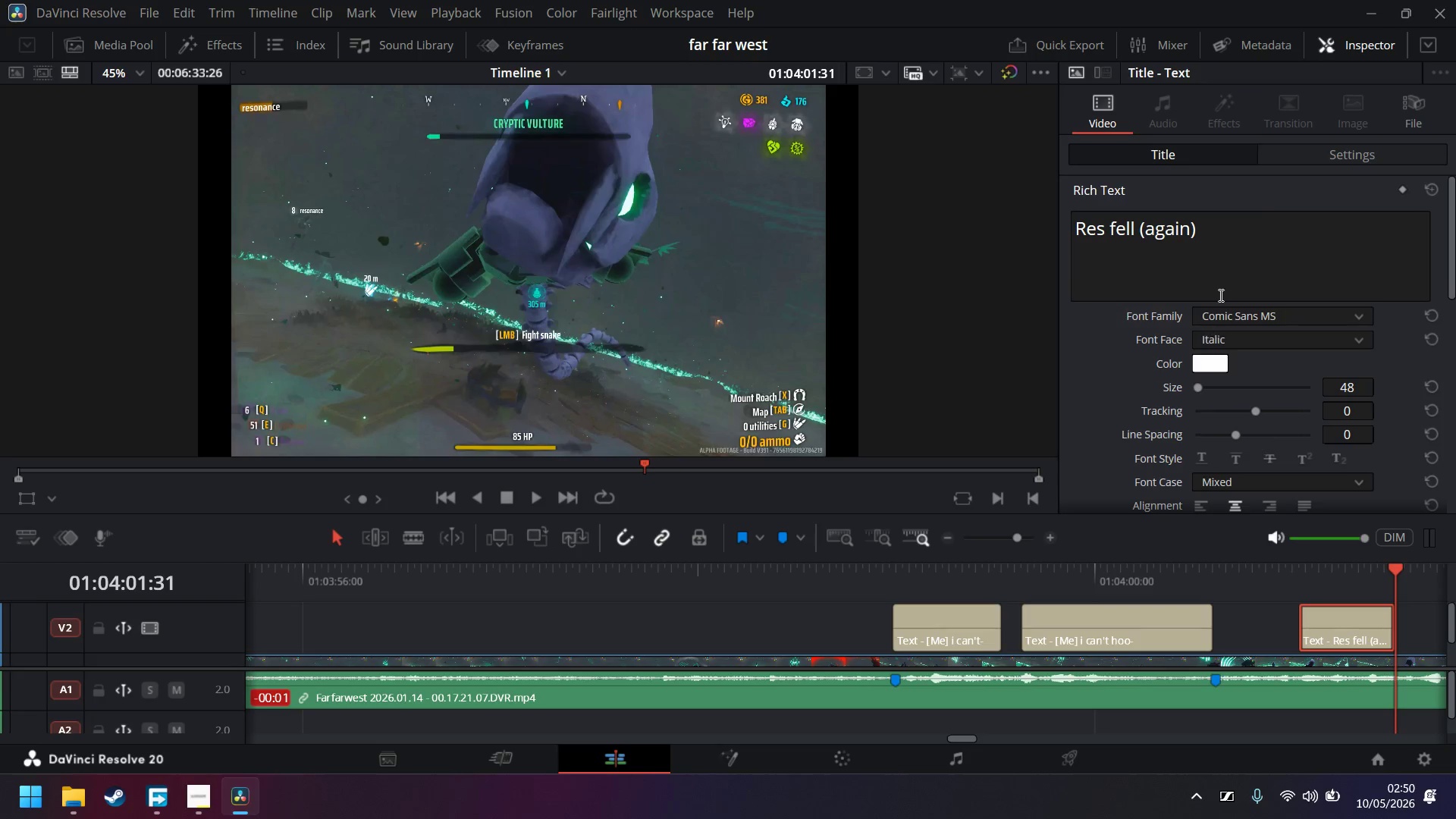 
left_click_drag(start_coordinate=[1250, 252], to_coordinate=[698, 141])
 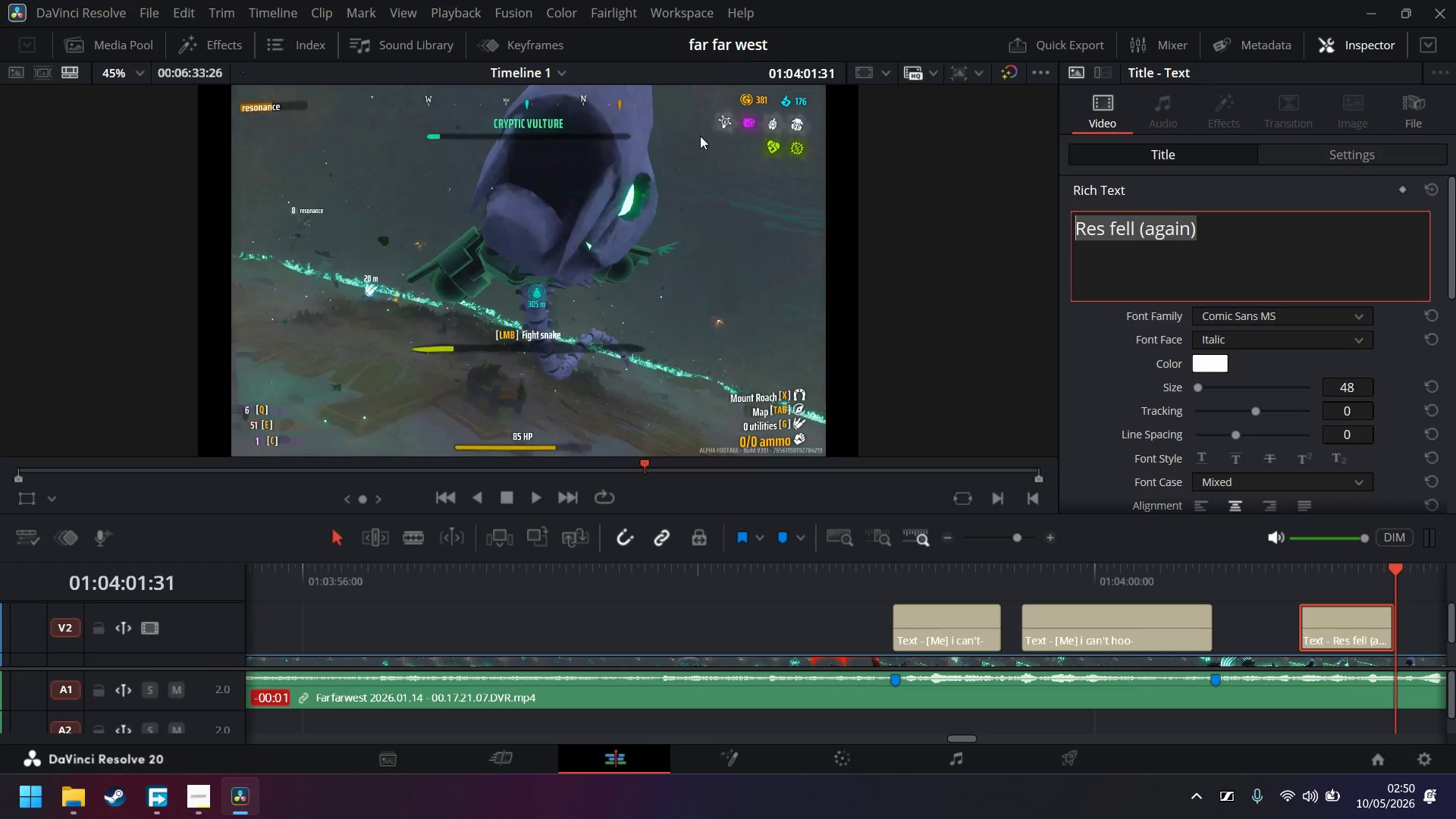 
key(Control+V)
 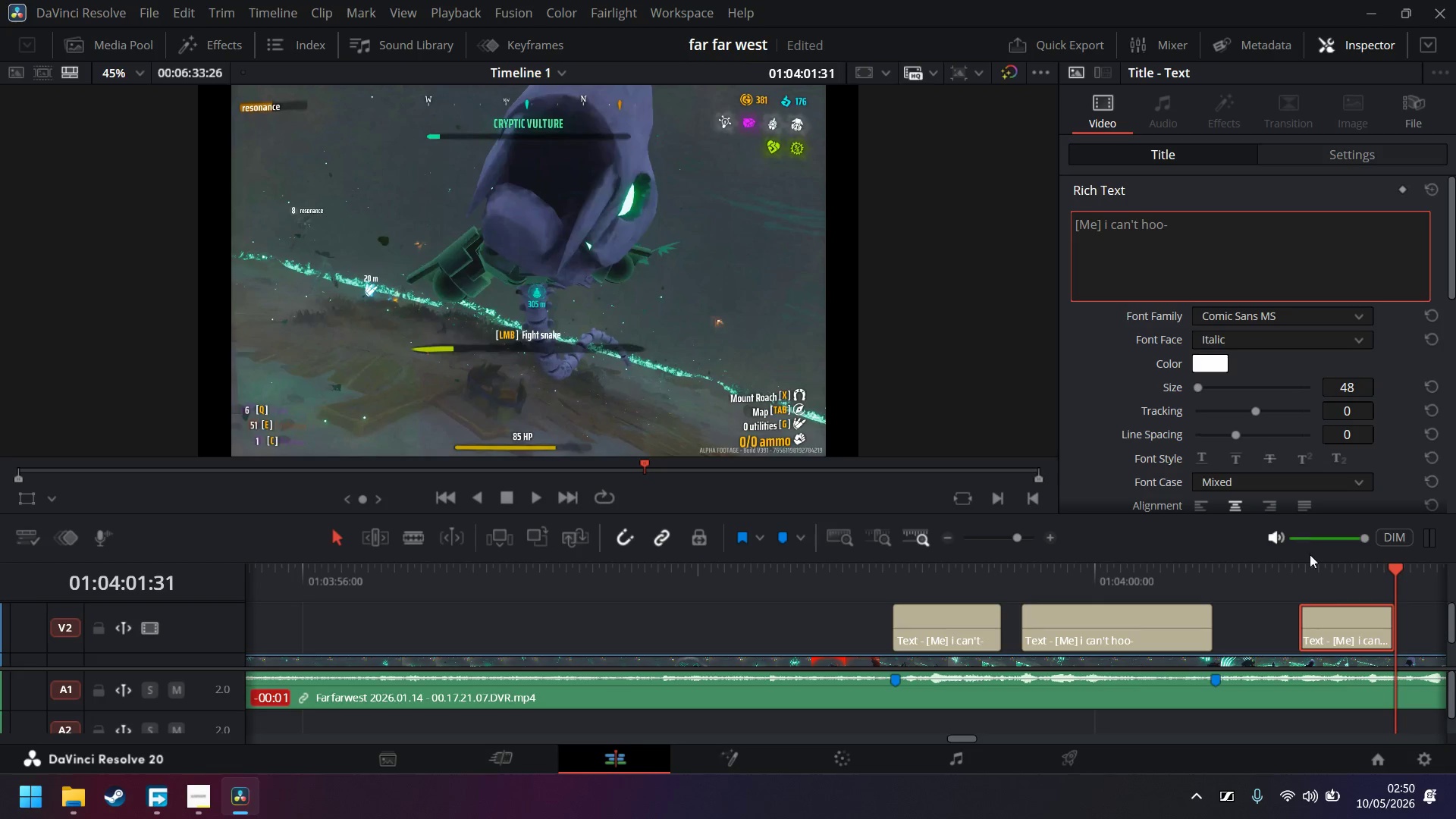 
left_click([1301, 567])
 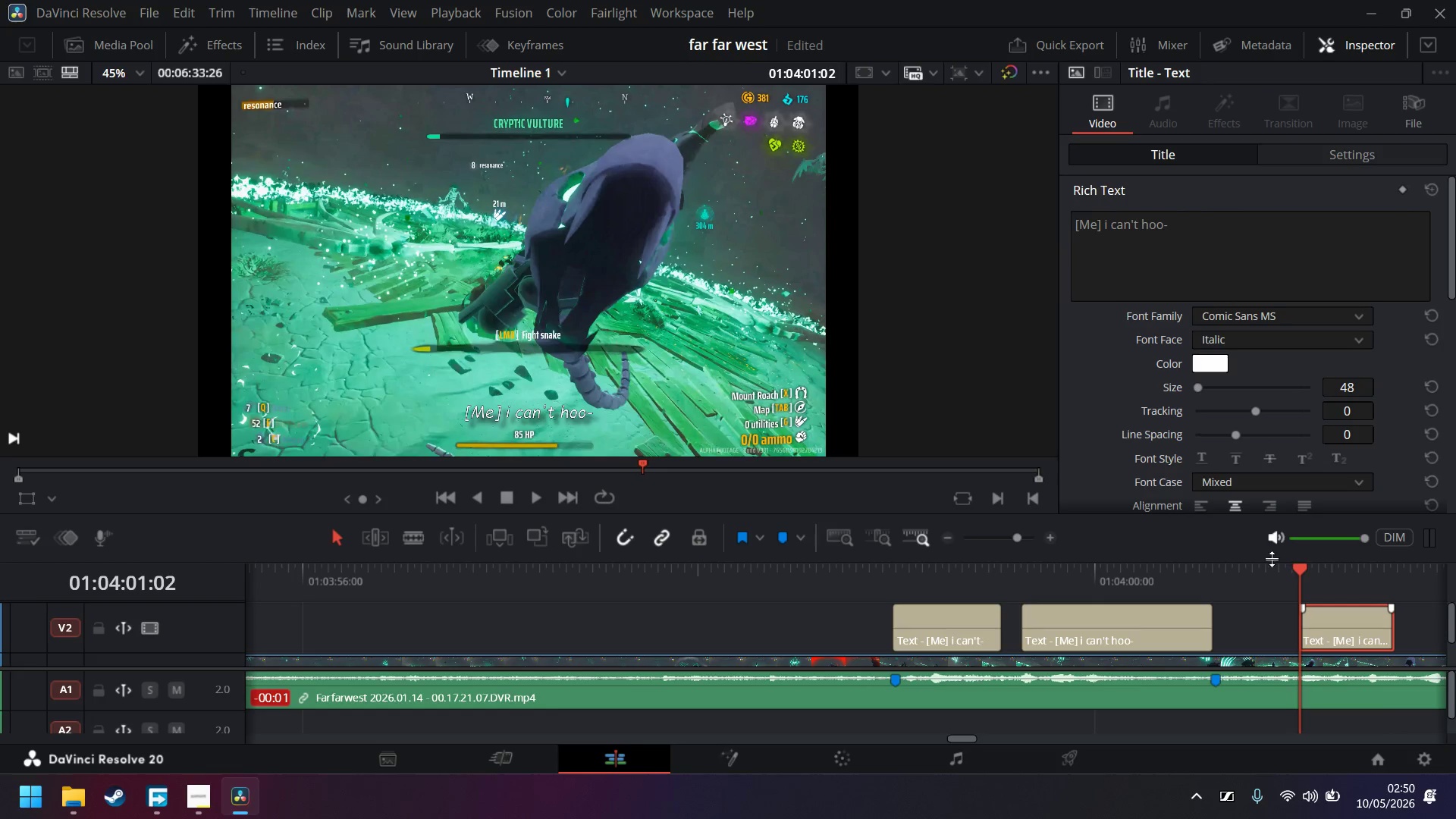 
key(Space)
 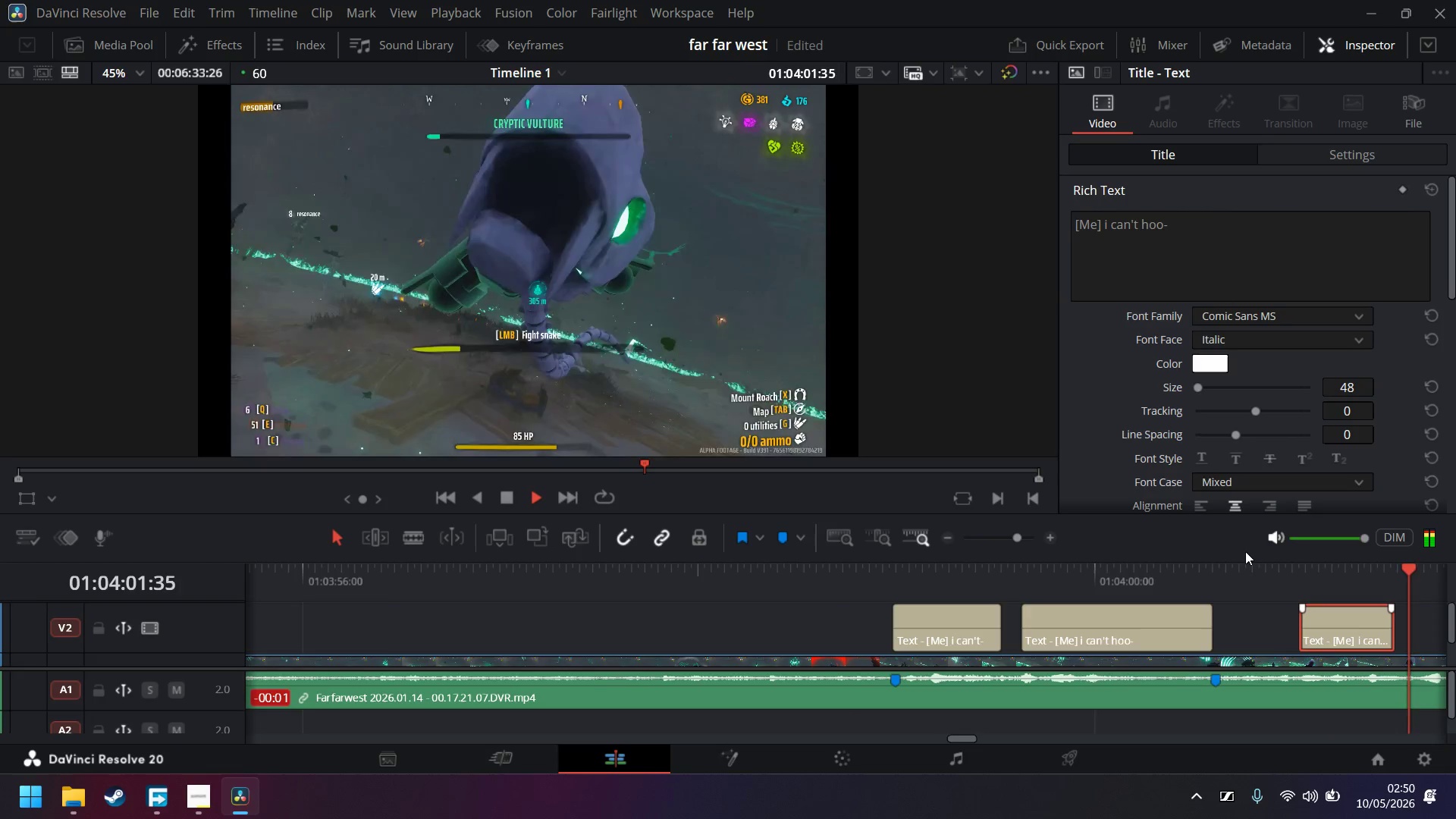 
key(Space)
 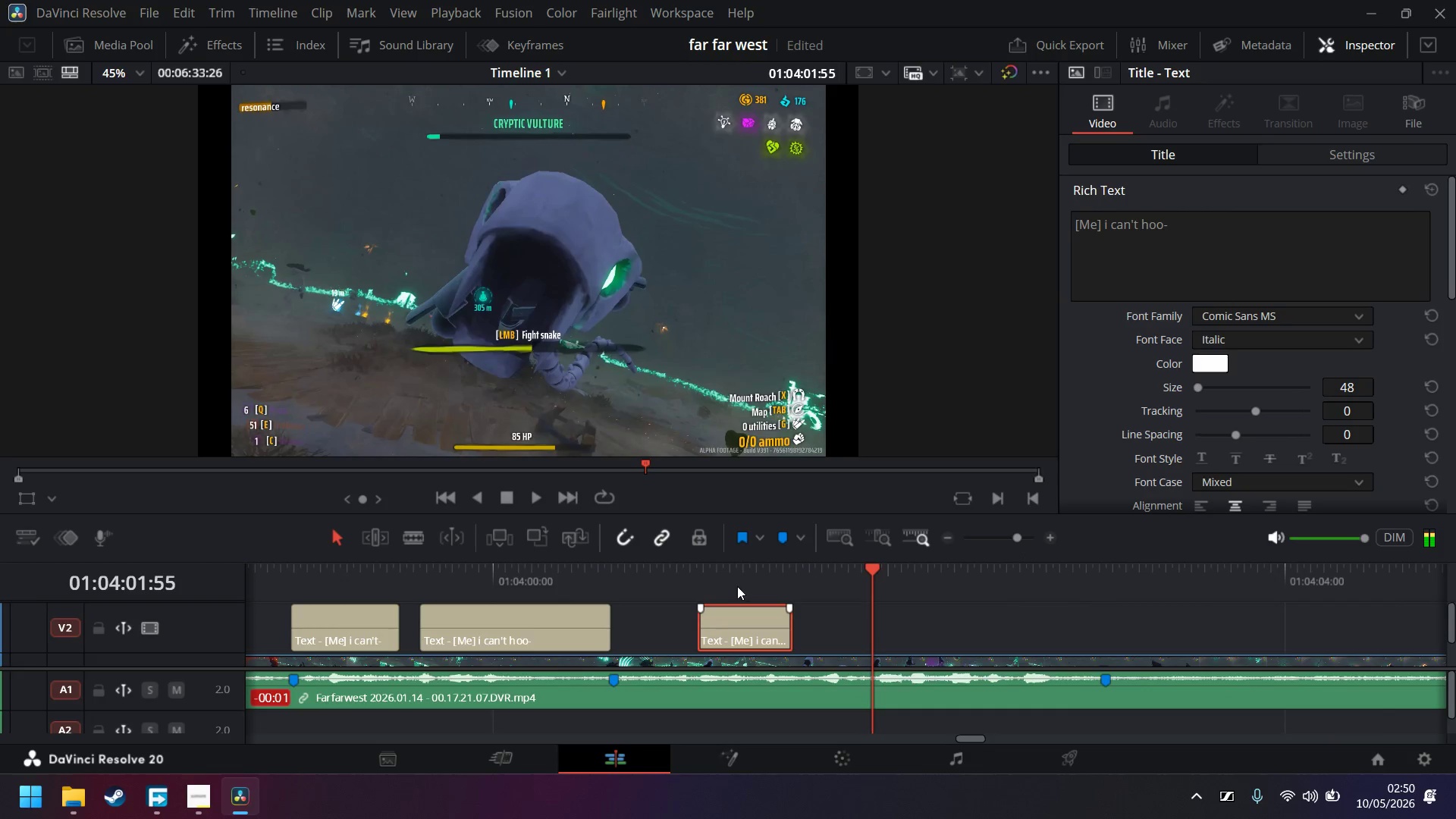 
left_click([695, 571])
 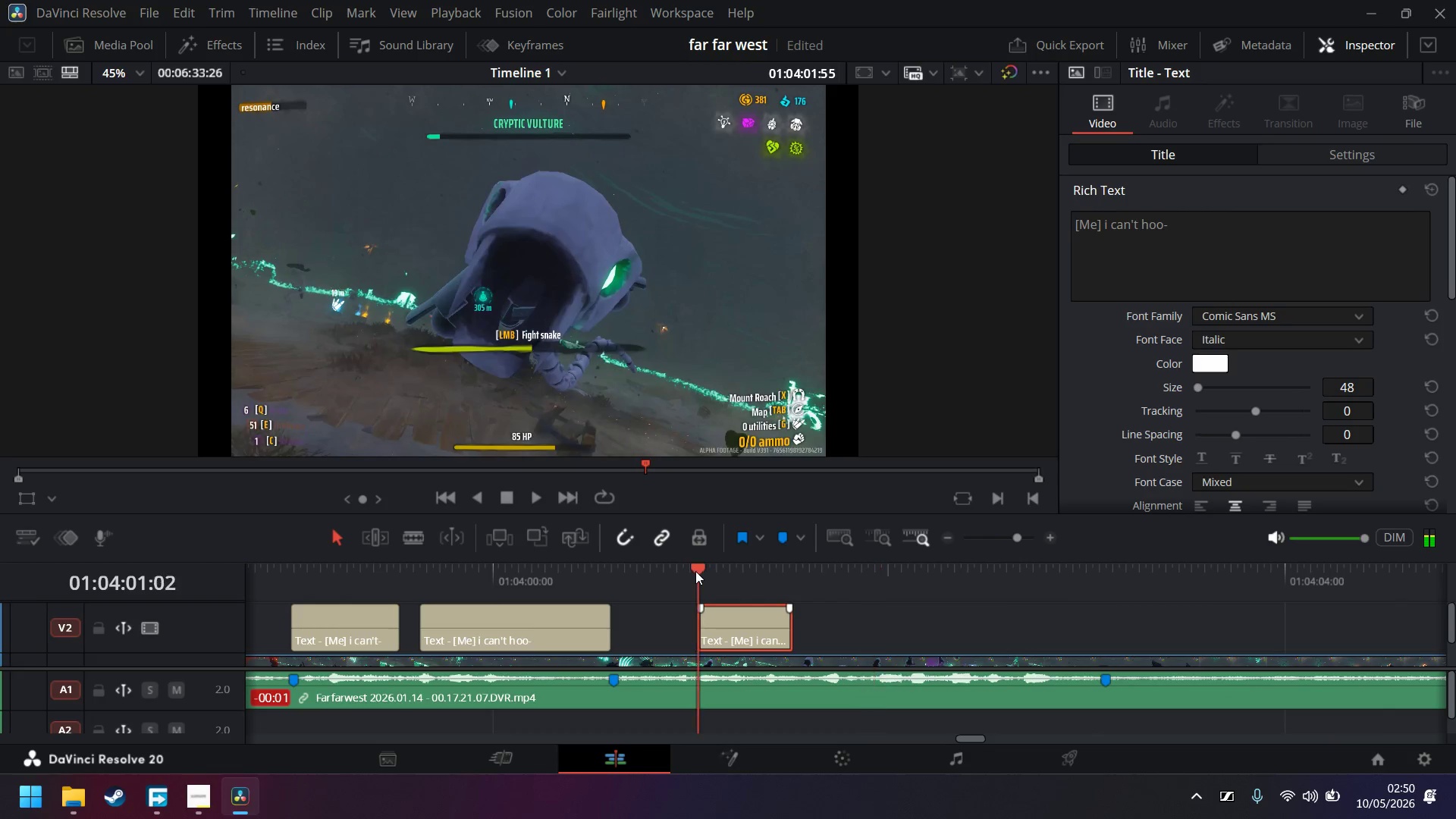 
key(Space)
 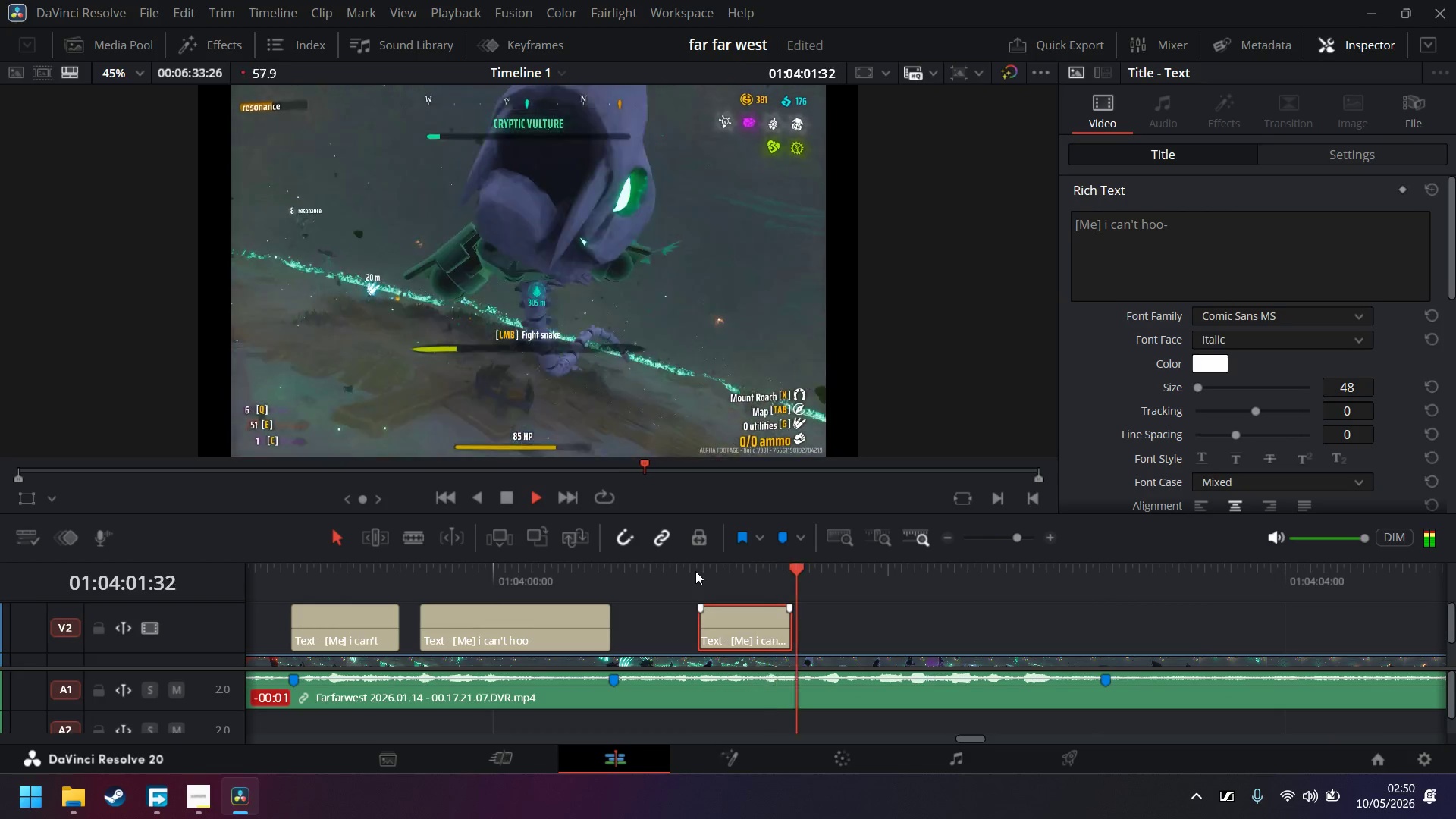 
key(Space)
 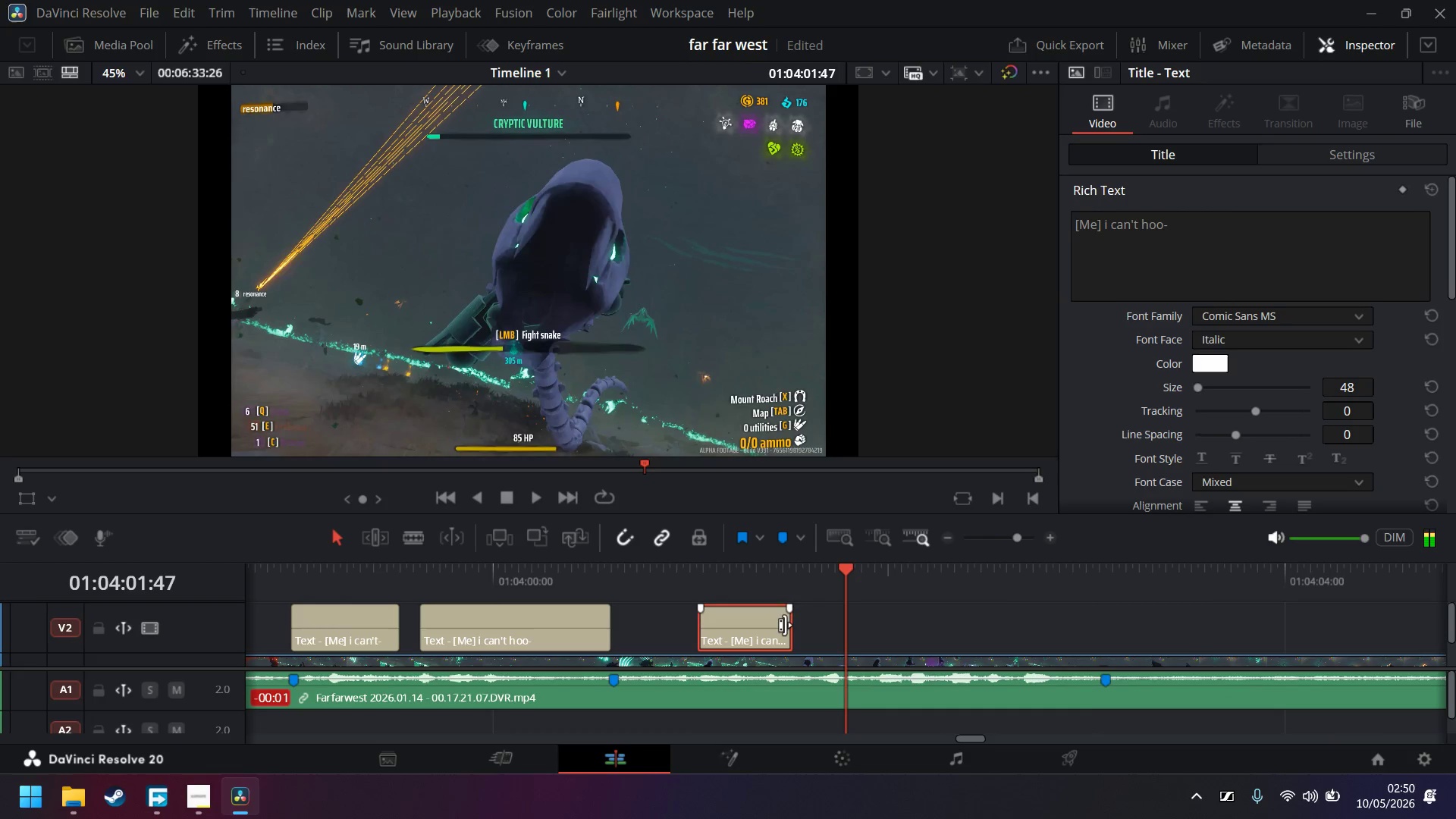 
left_click_drag(start_coordinate=[783, 626], to_coordinate=[852, 634])
 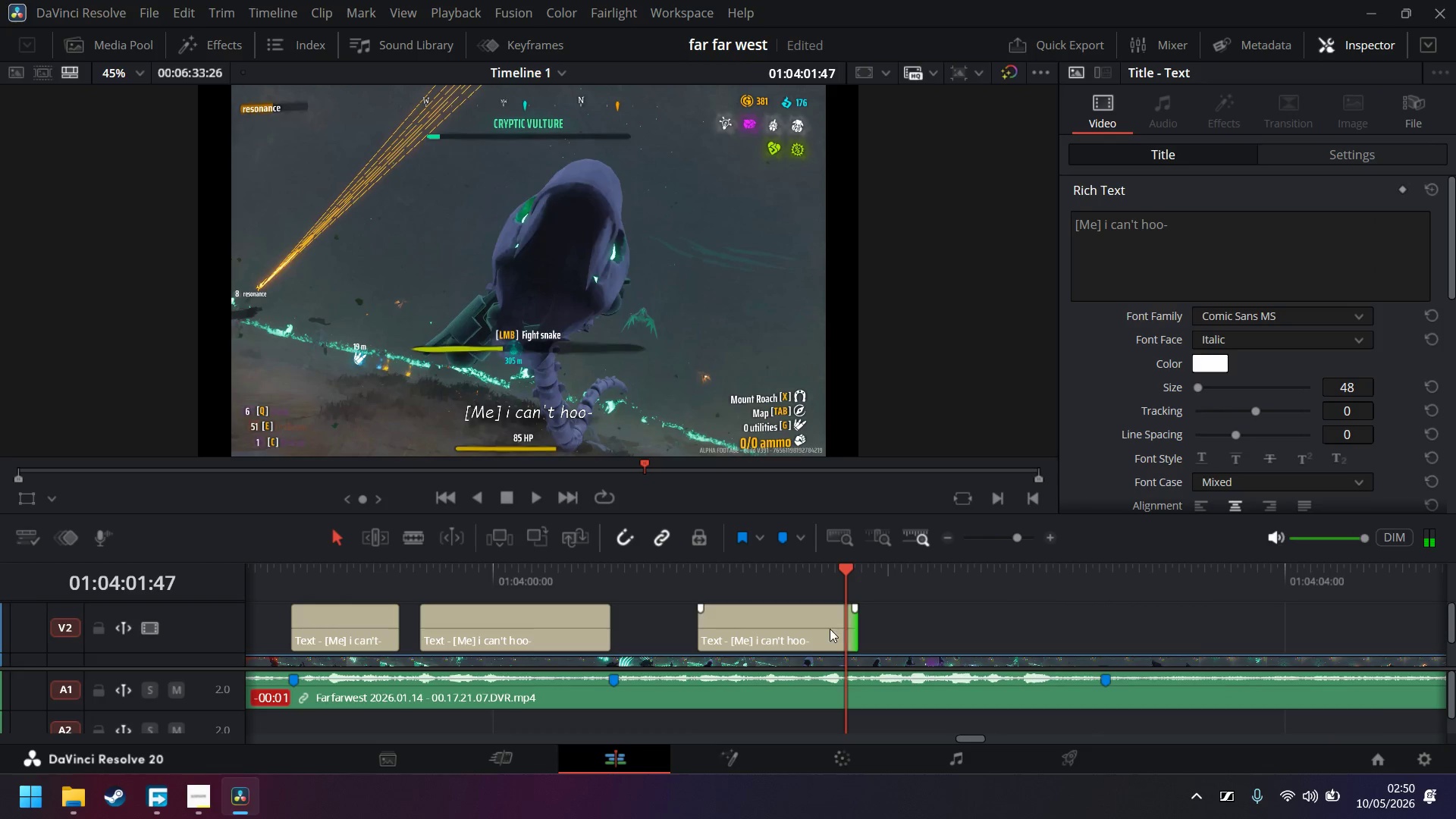 
left_click([795, 632])
 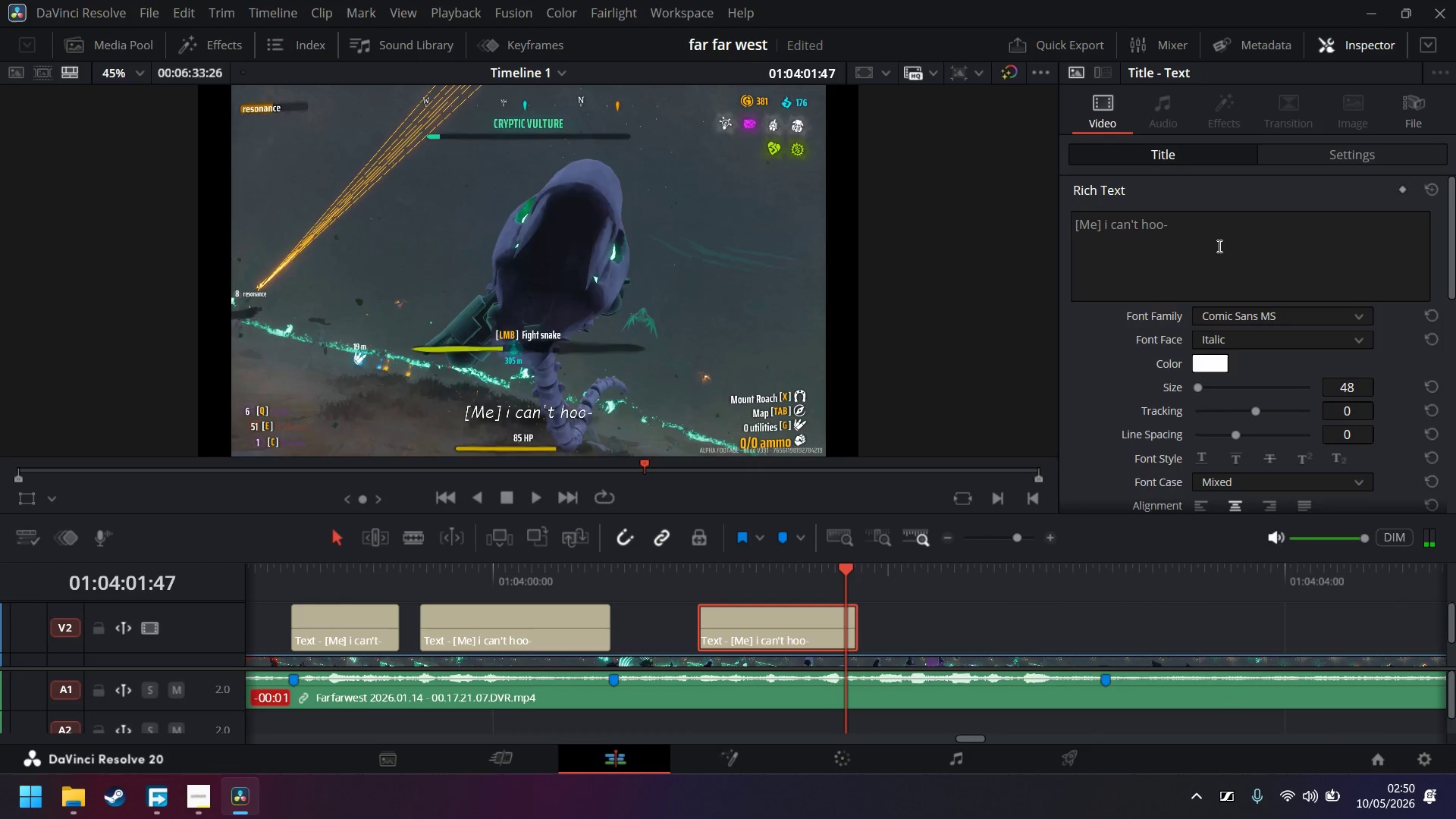 
left_click([1222, 235])
 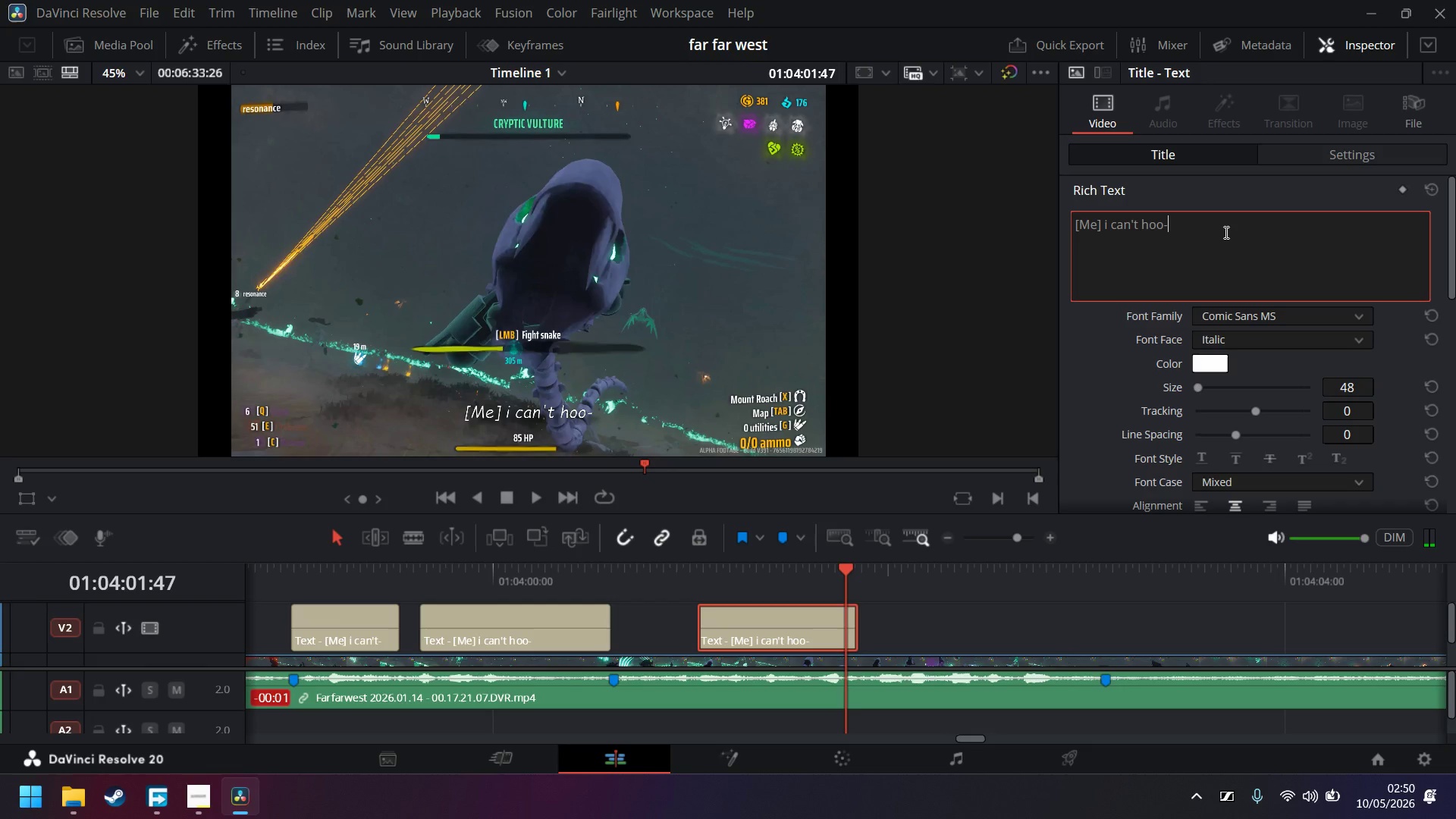 
key(Backspace)
key(Backspace)
key(Backspace)
type(it this *****)
 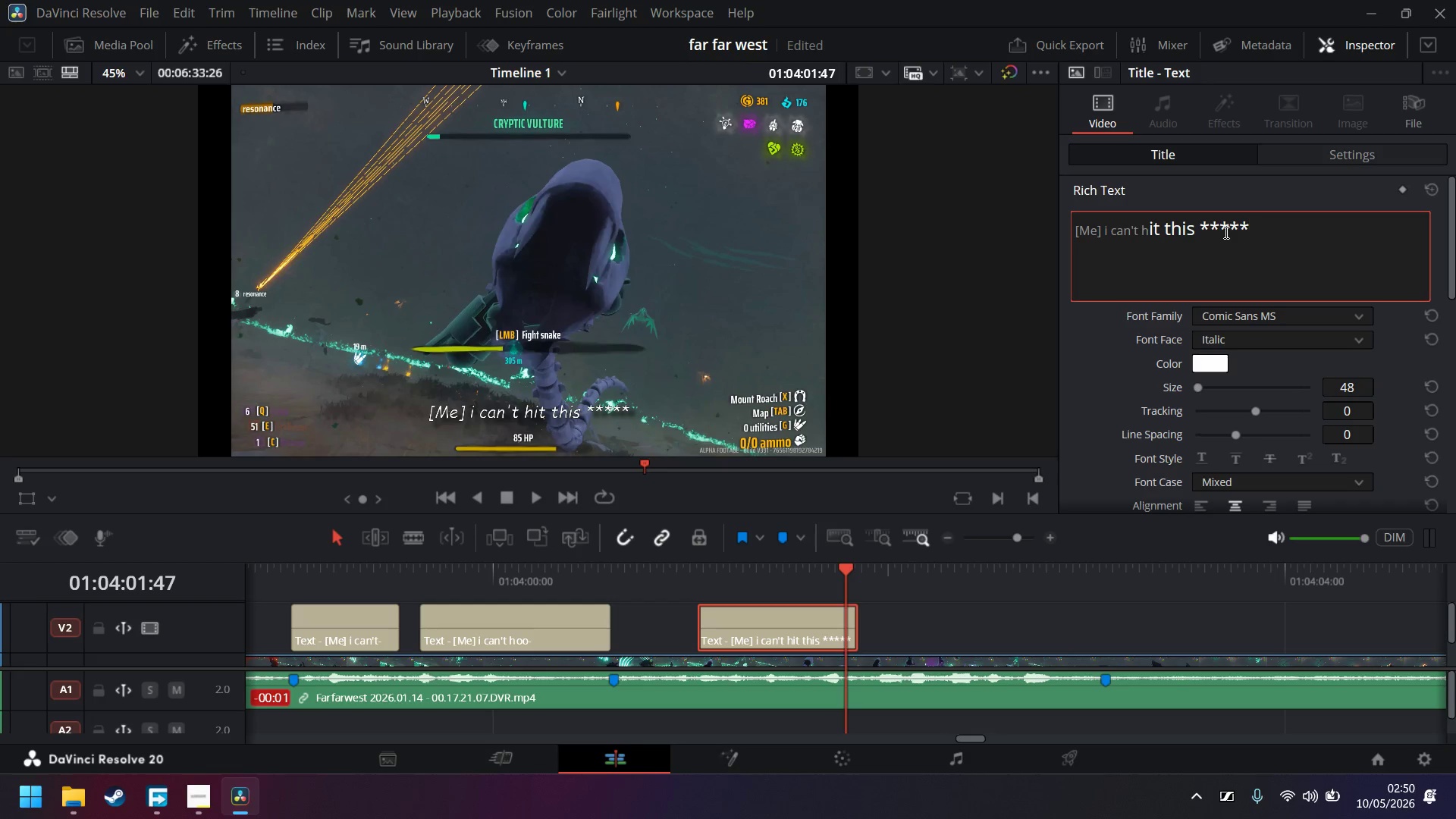 
left_click([1308, 339])
 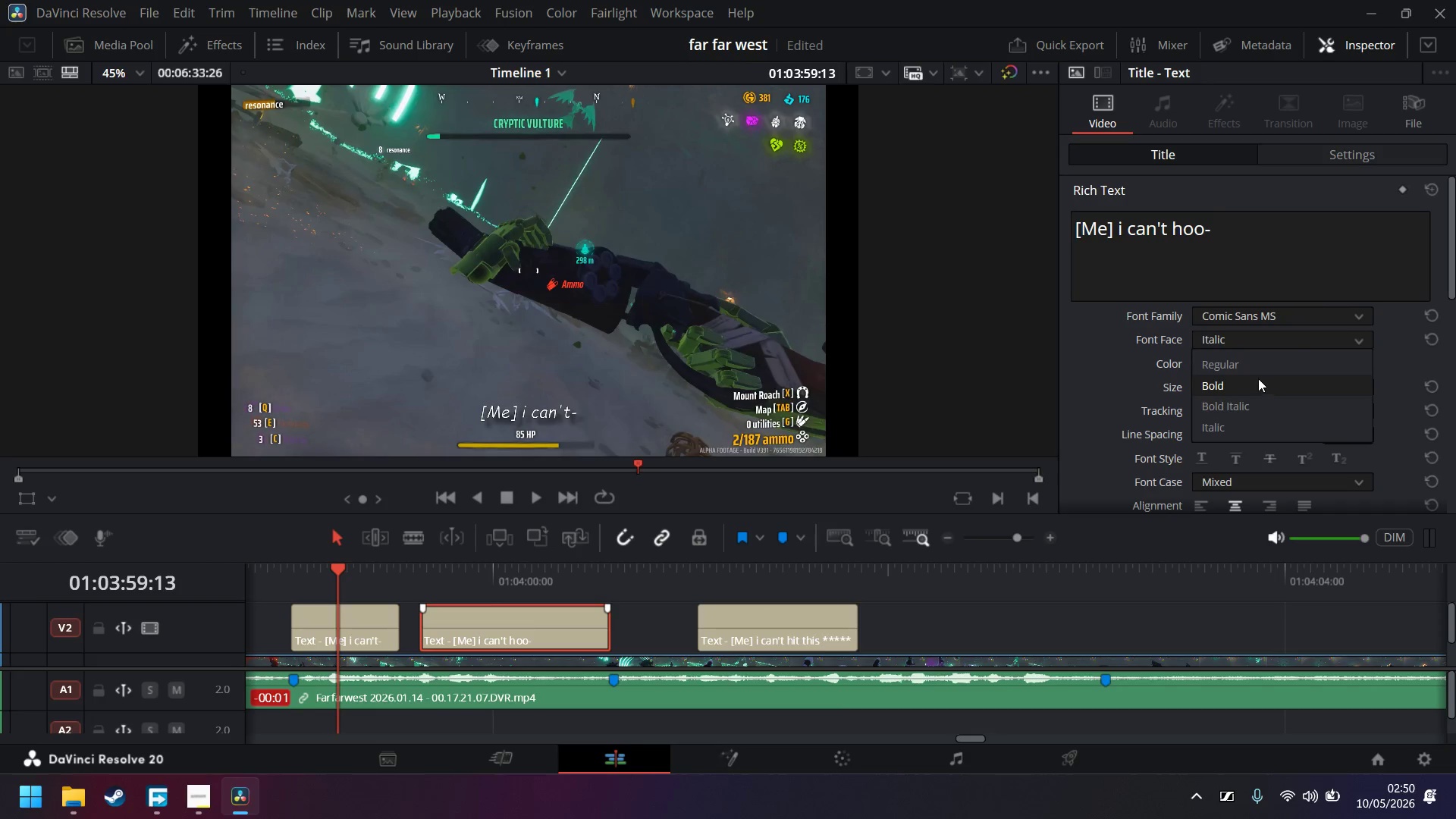 
left_click([1264, 369])
 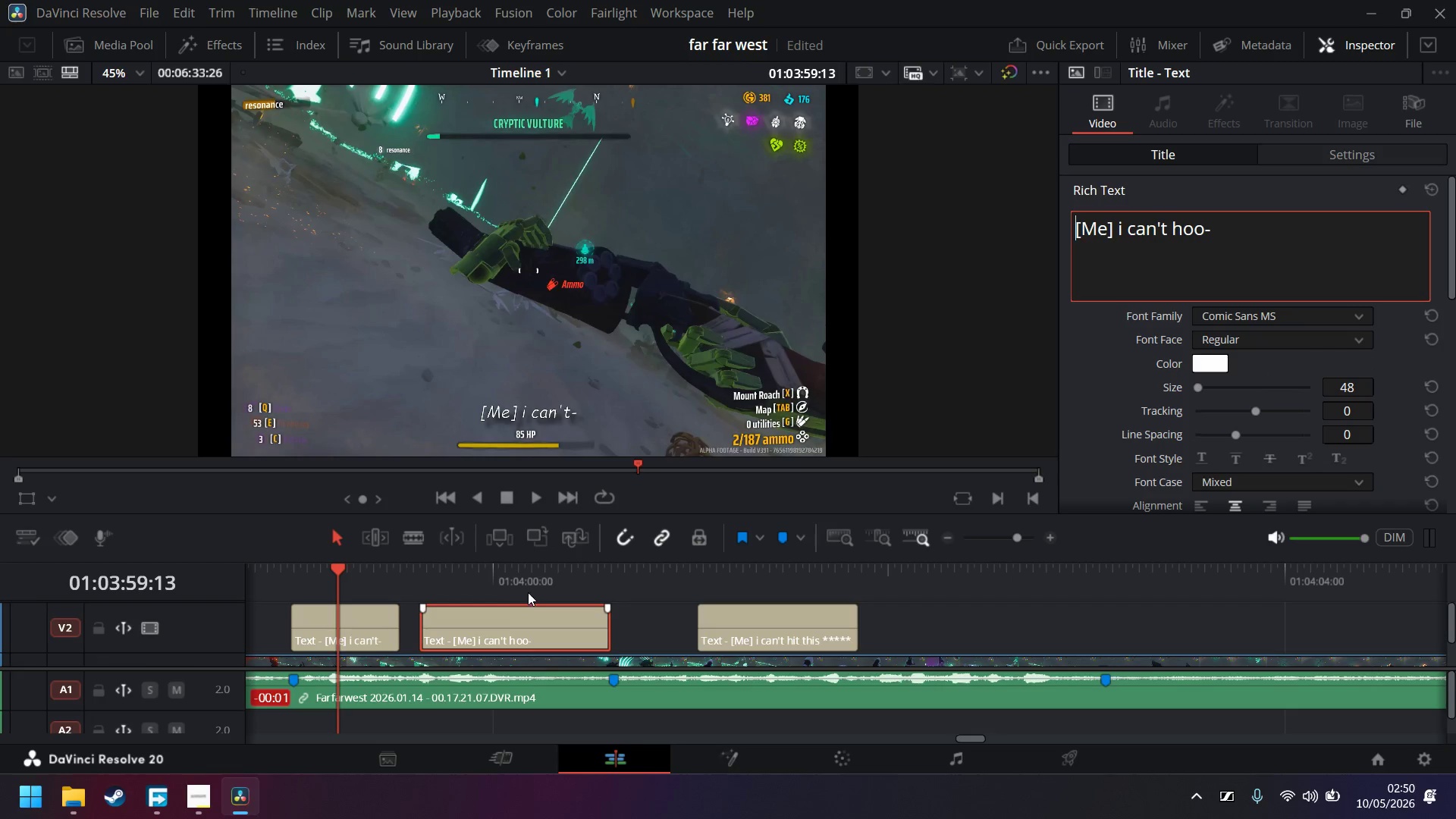 
left_click([530, 626])
 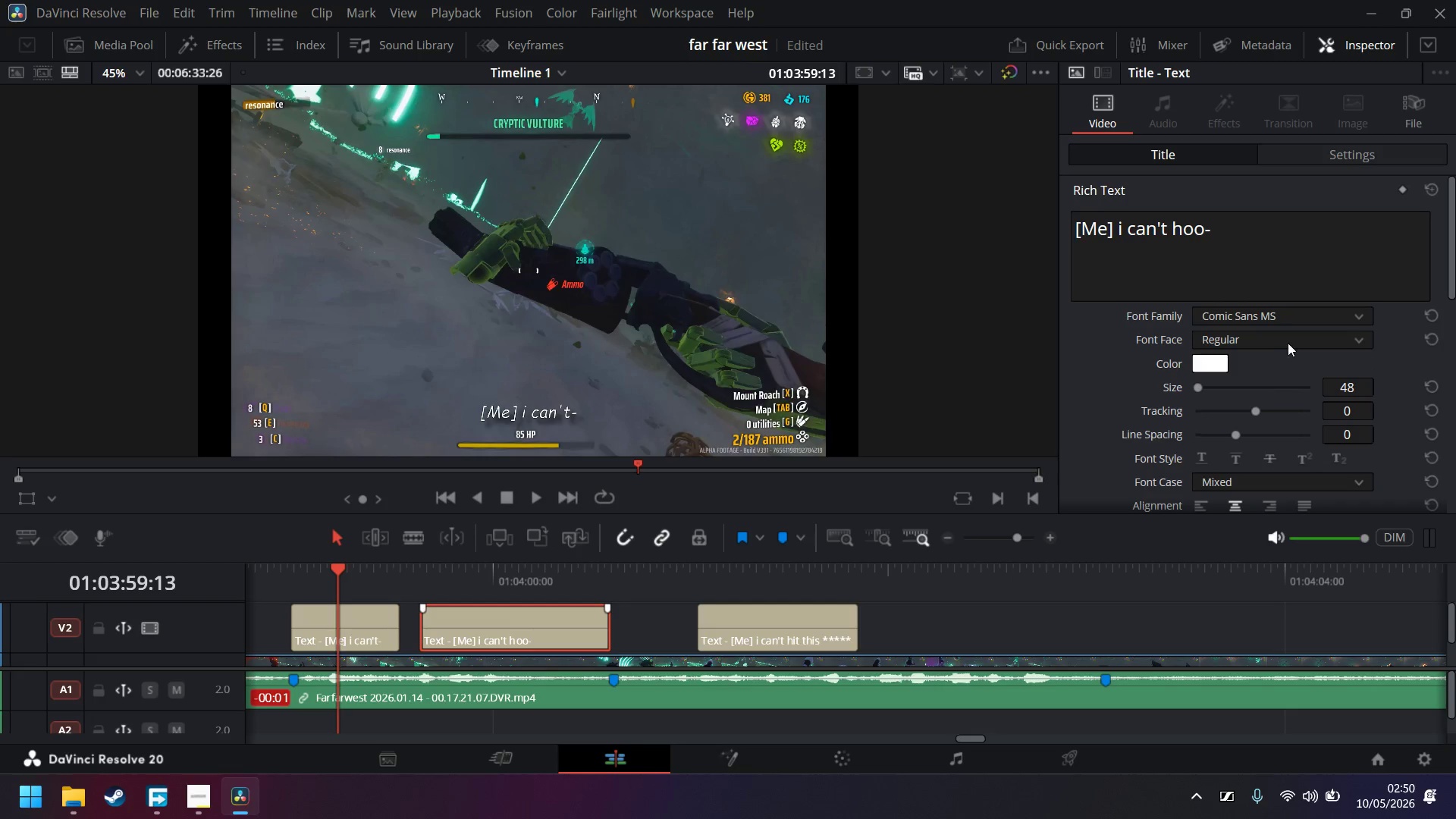 
left_click([1291, 339])
 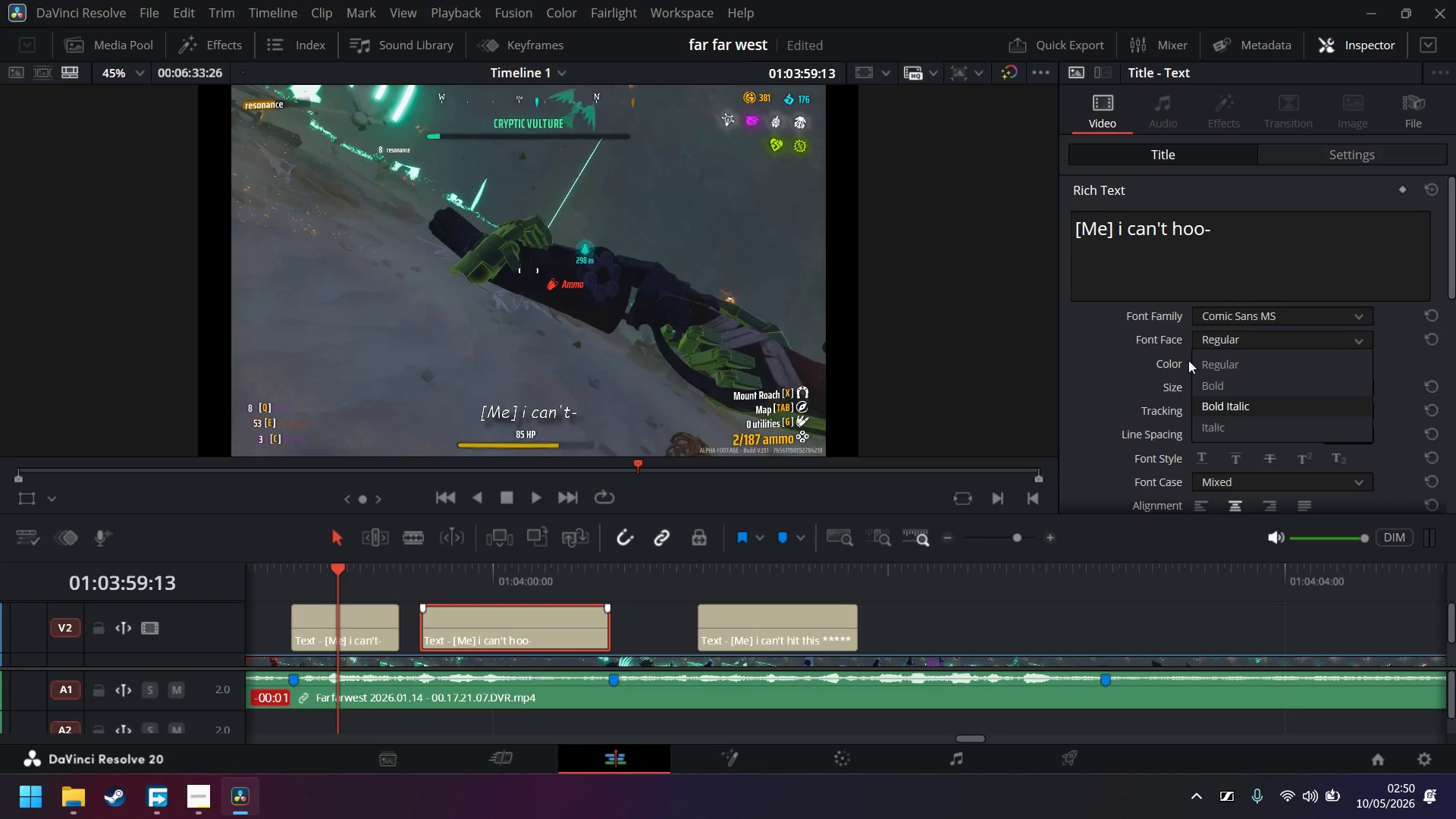 
left_click([1239, 359])
 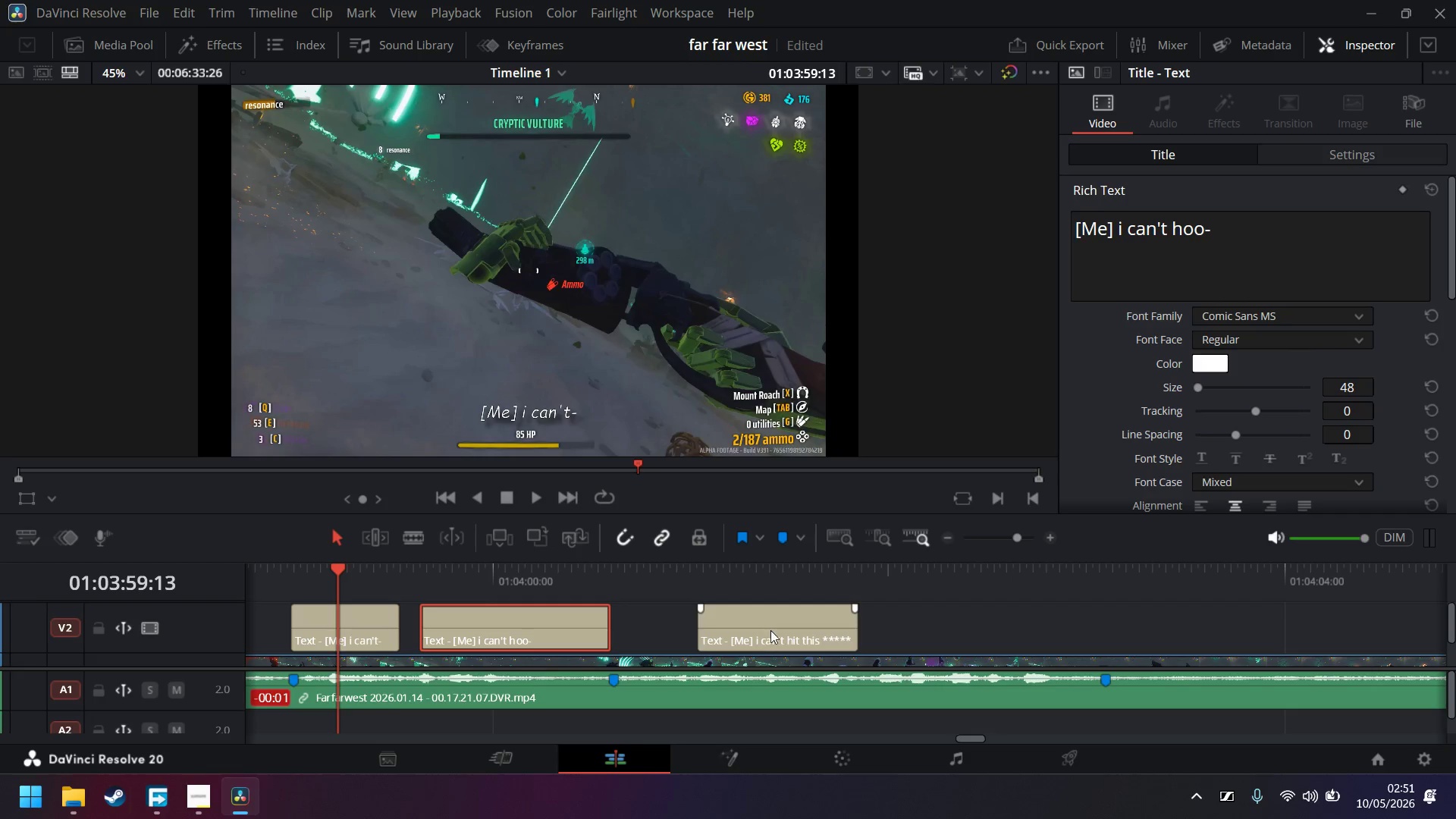 
left_click([777, 623])
 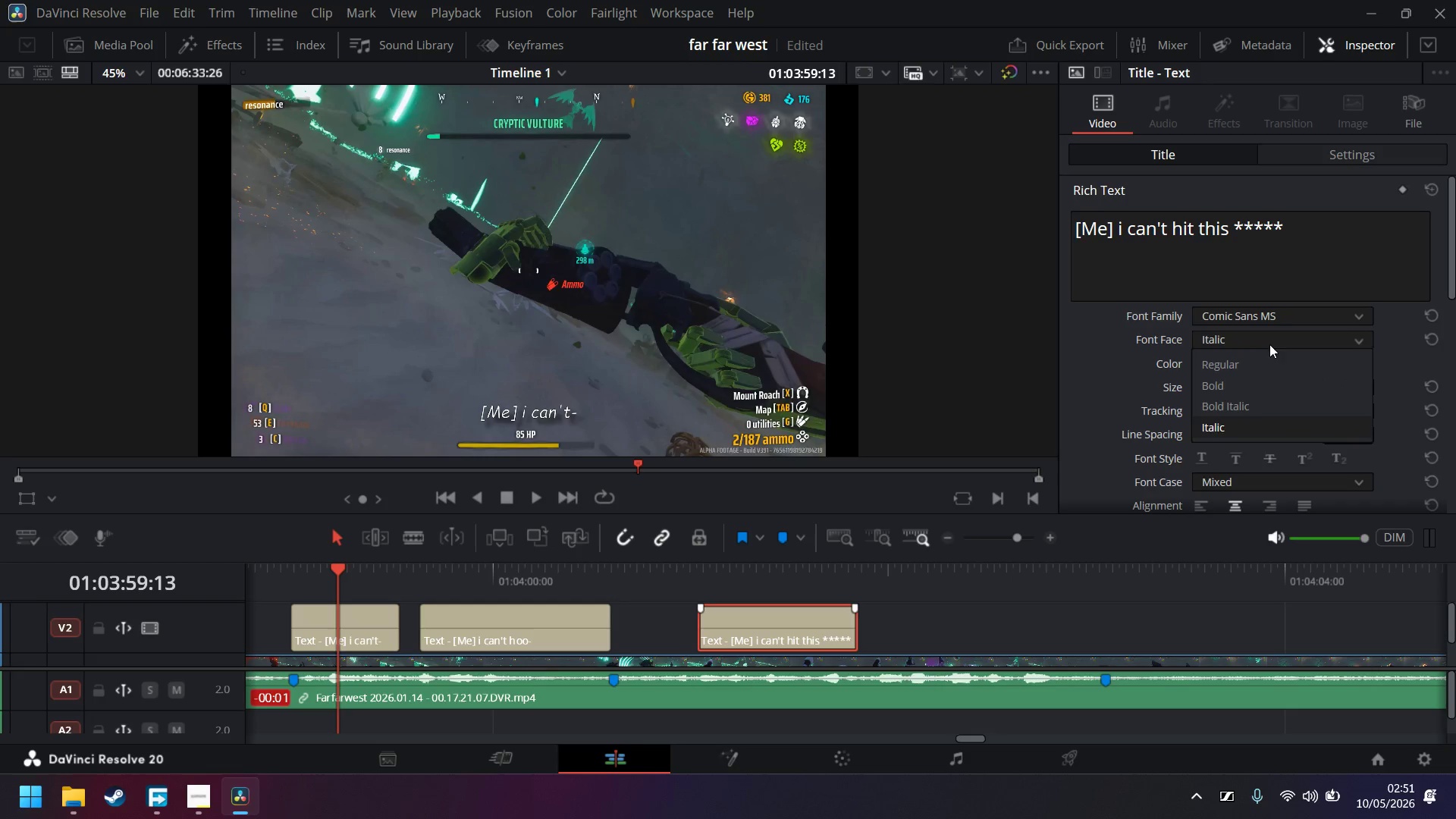 
left_click([1256, 362])
 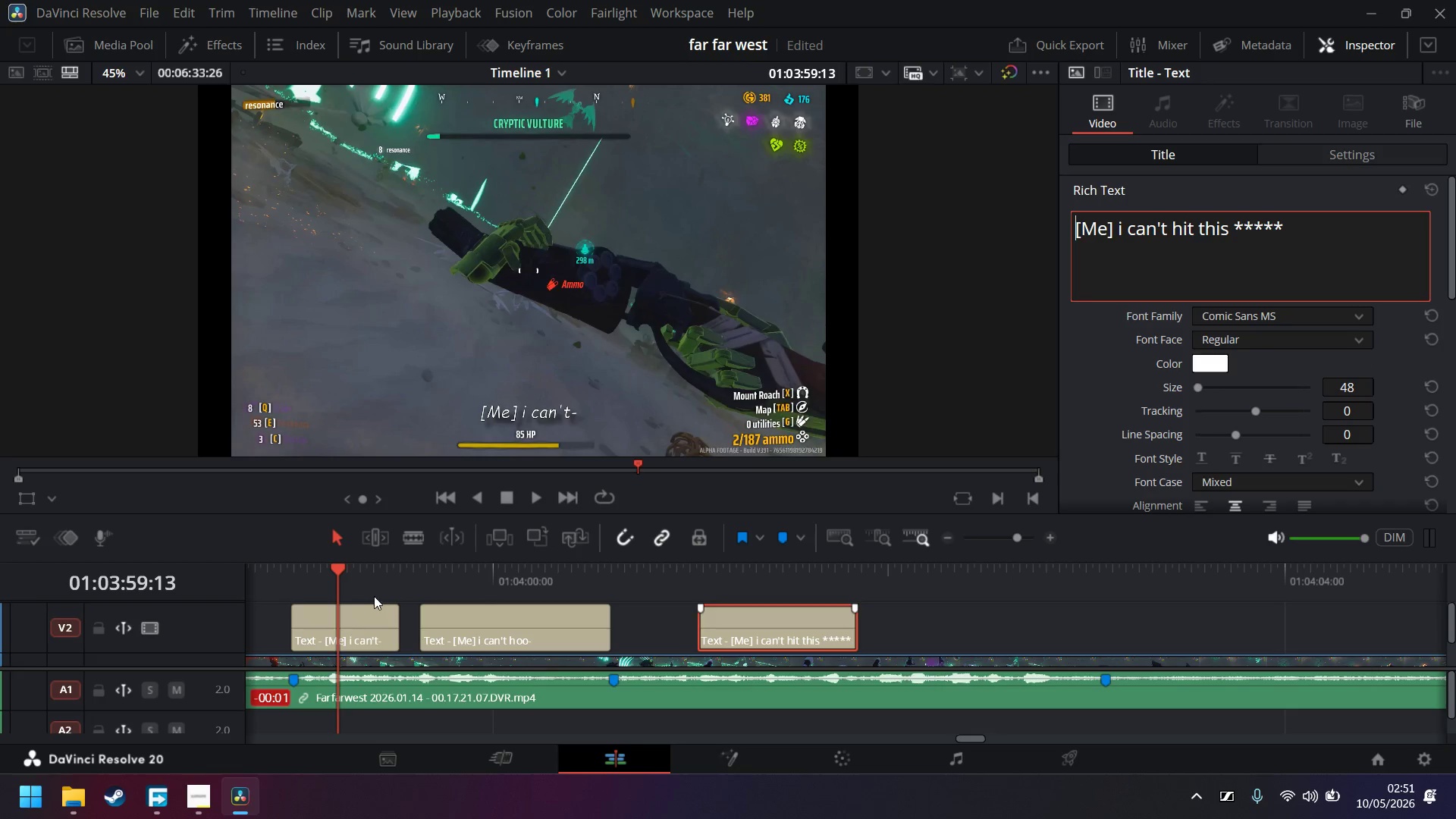 
left_click([359, 629])
 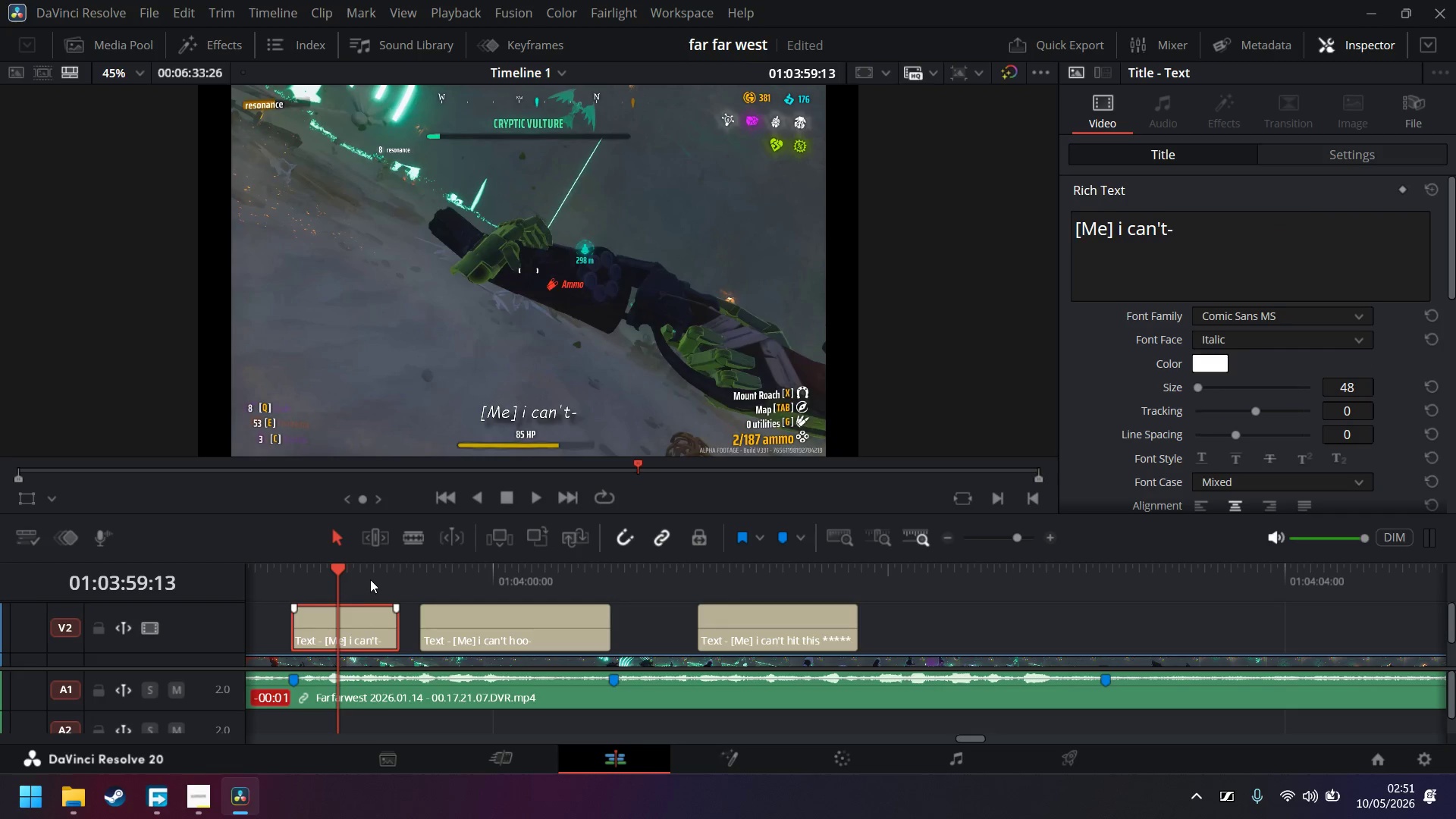 
left_click([370, 579])
 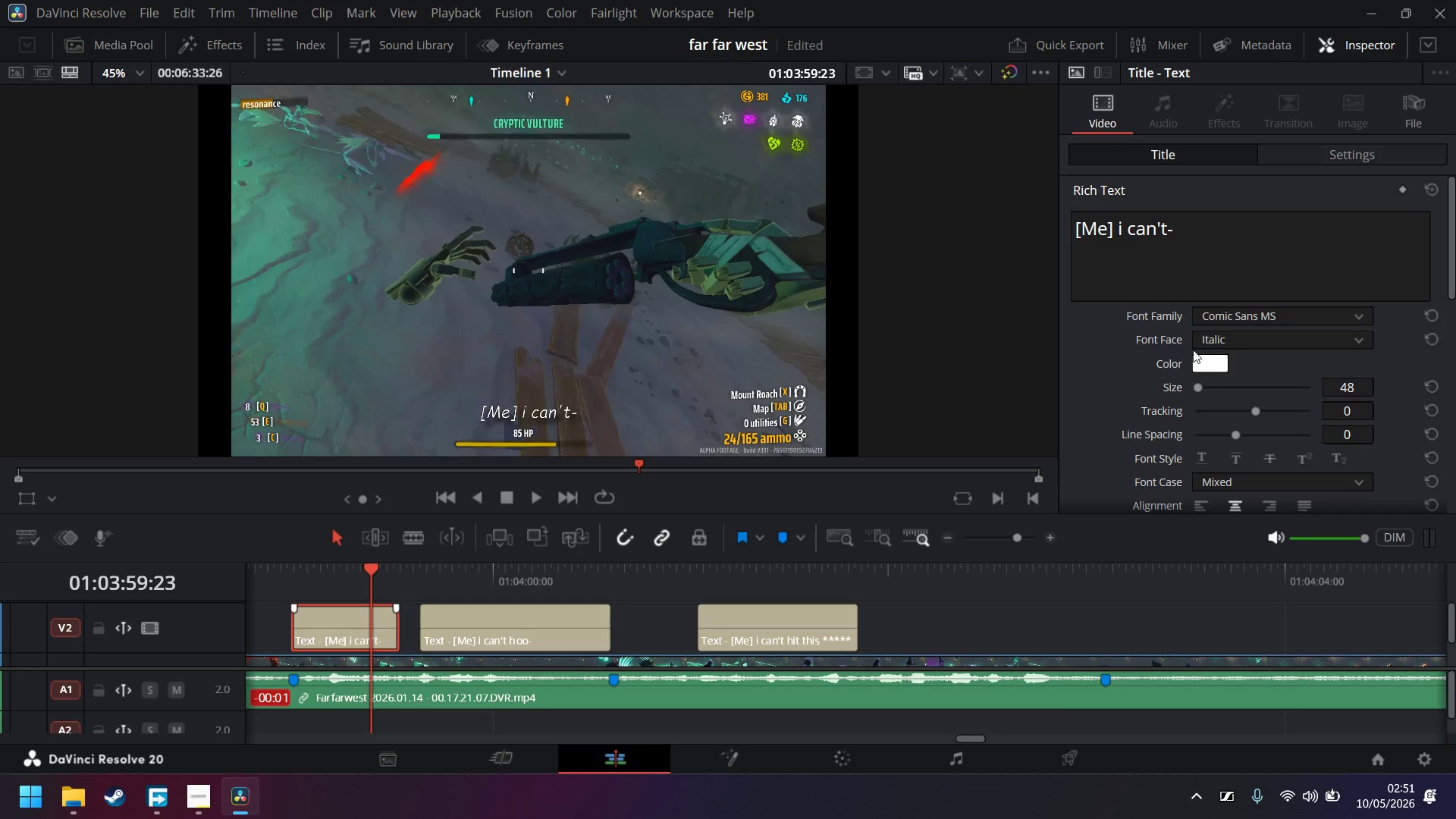 
left_click([1222, 347])
 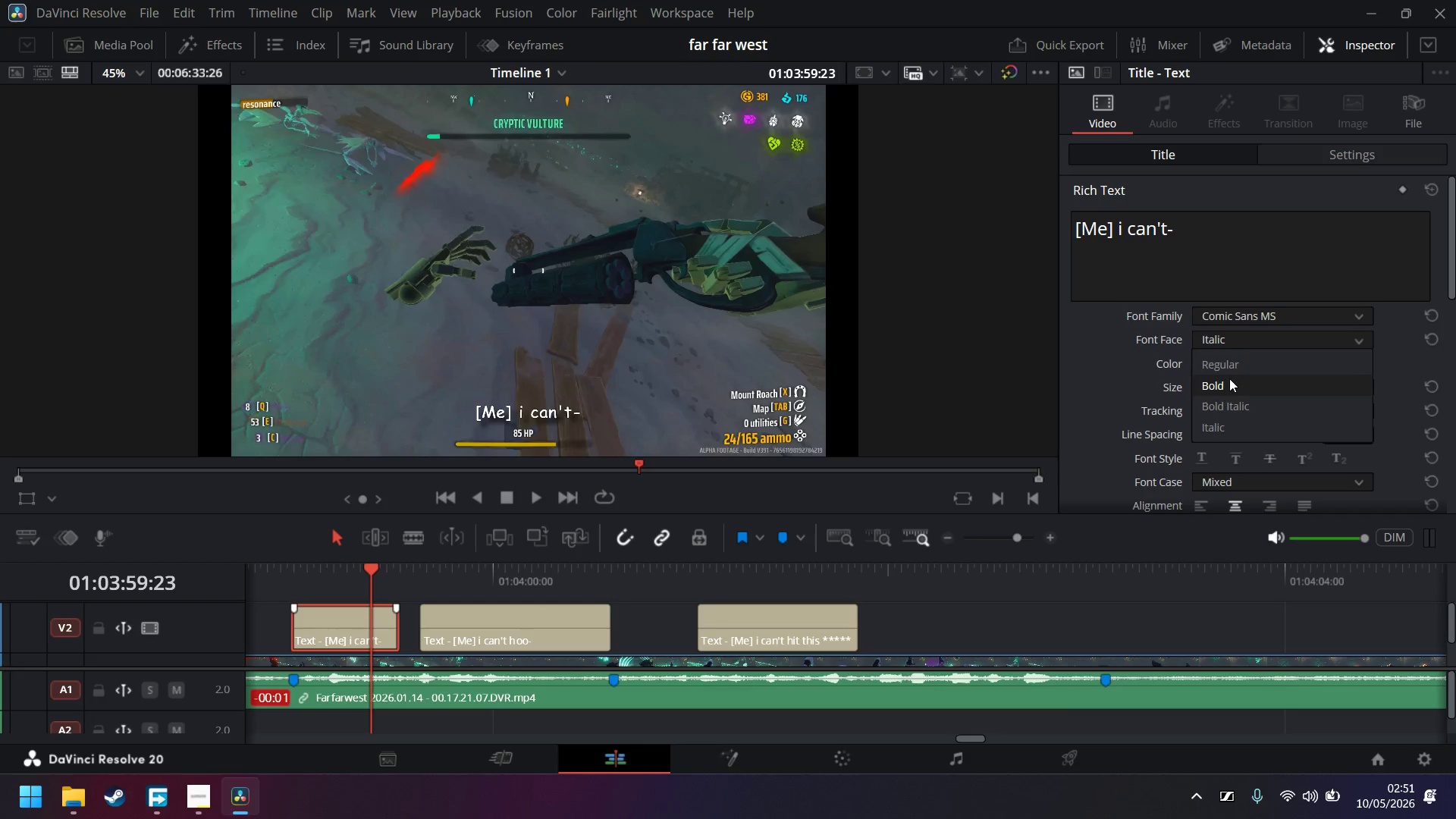 
left_click([1232, 372])
 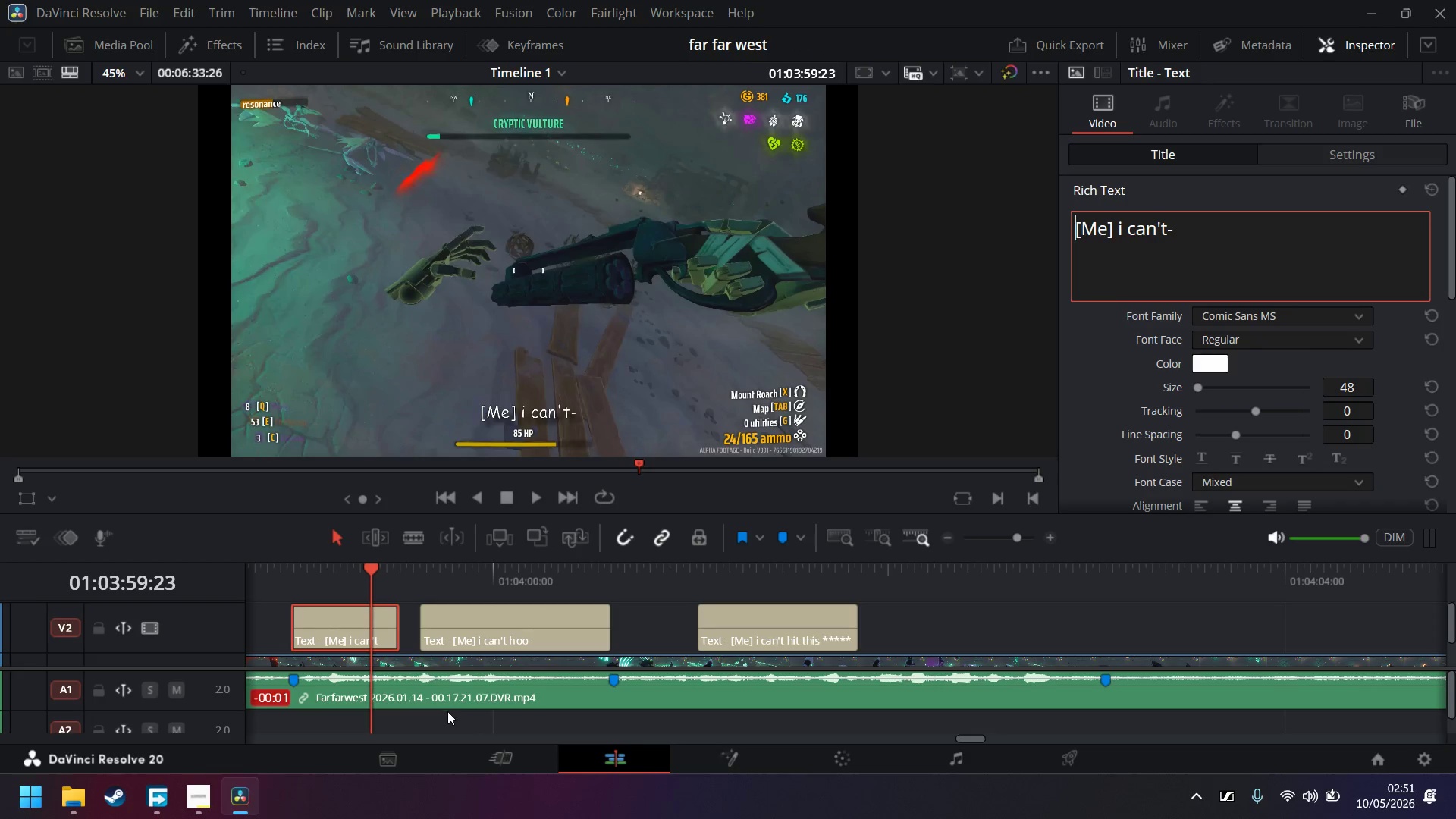 
scroll: coordinate [582, 693], scroll_direction: up, amount: 1.0
 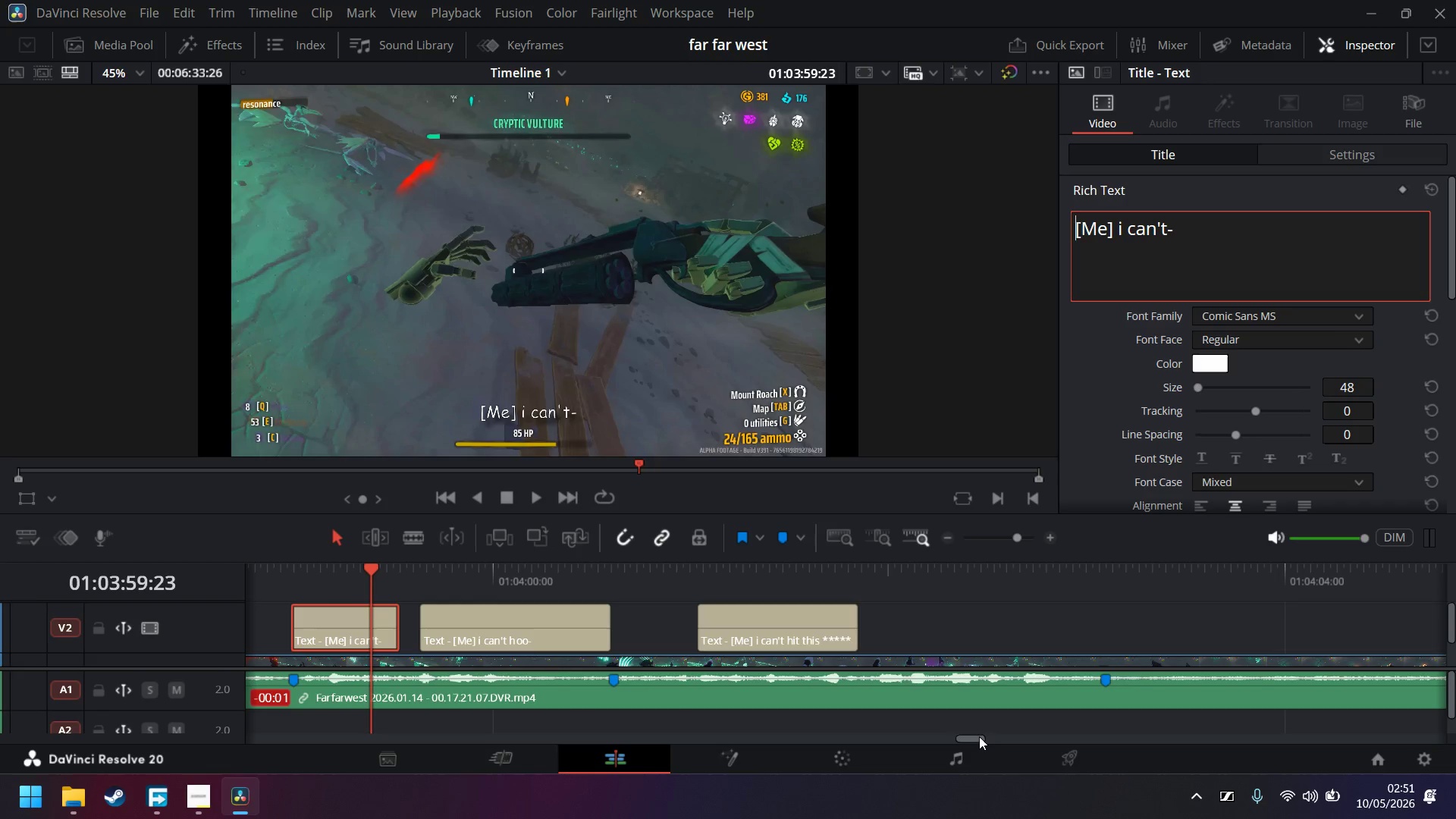 
left_click_drag(start_coordinate=[976, 740], to_coordinate=[940, 748])
 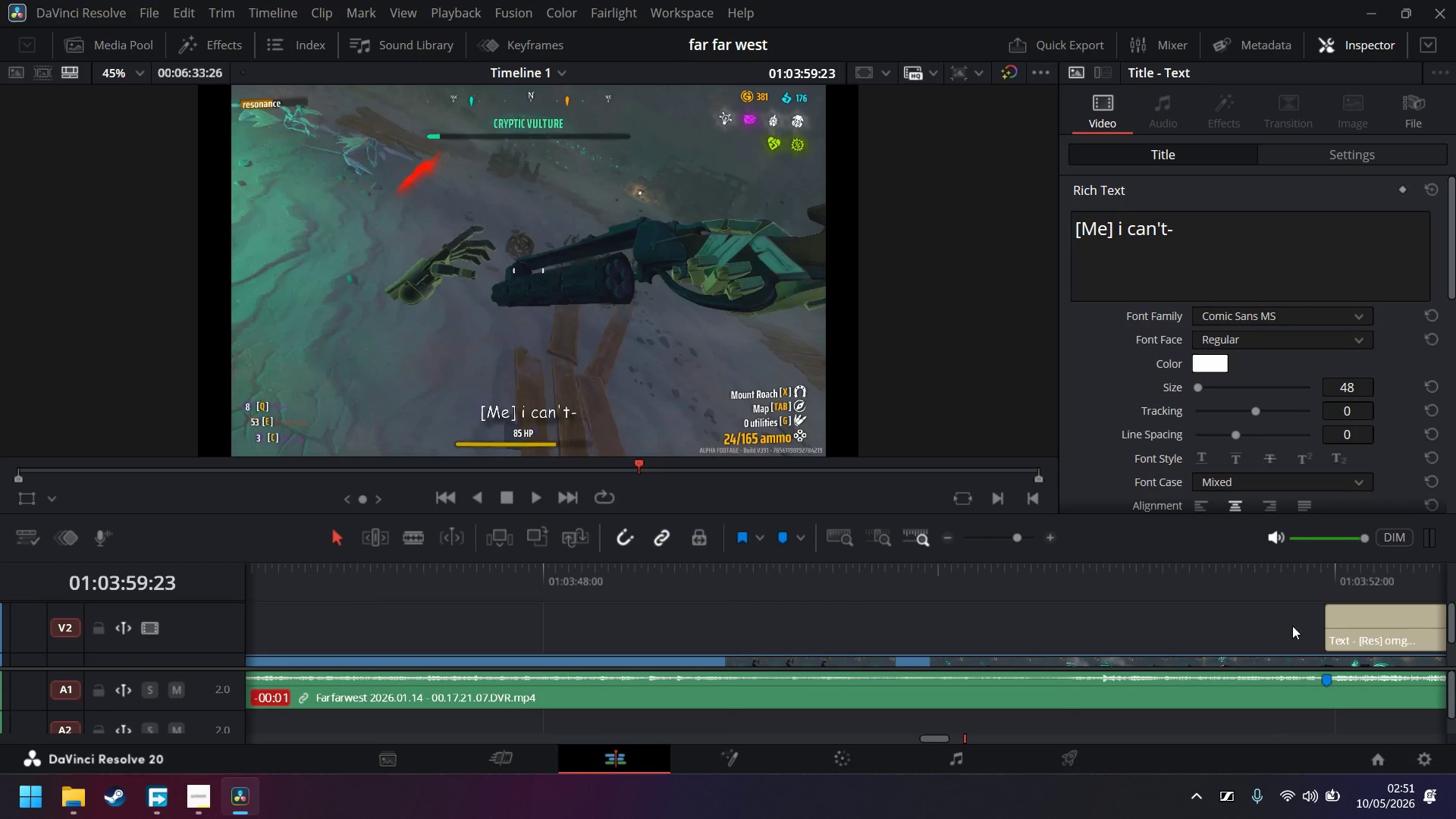 
left_click([1343, 623])
 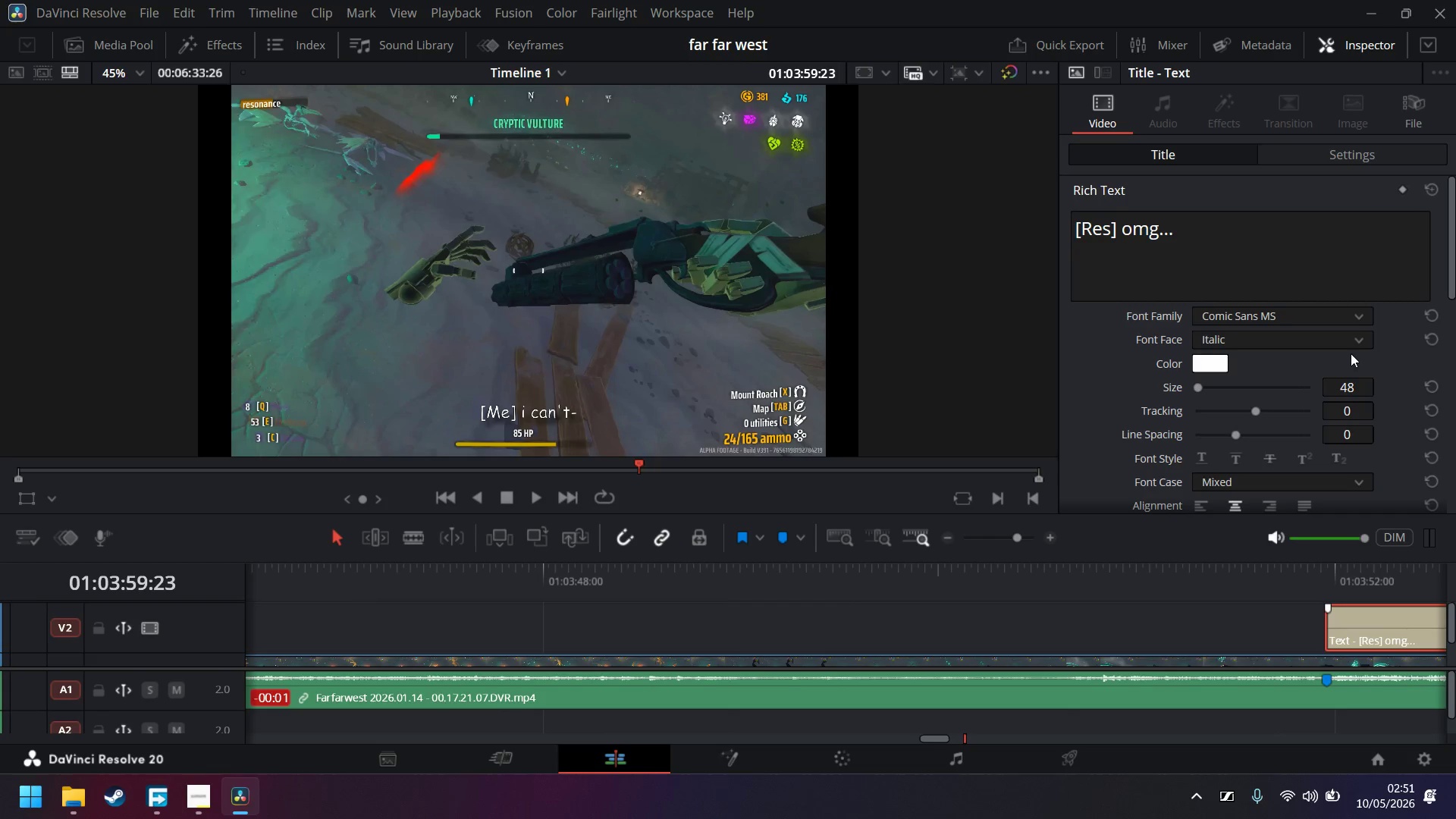 
double_click([1321, 367])
 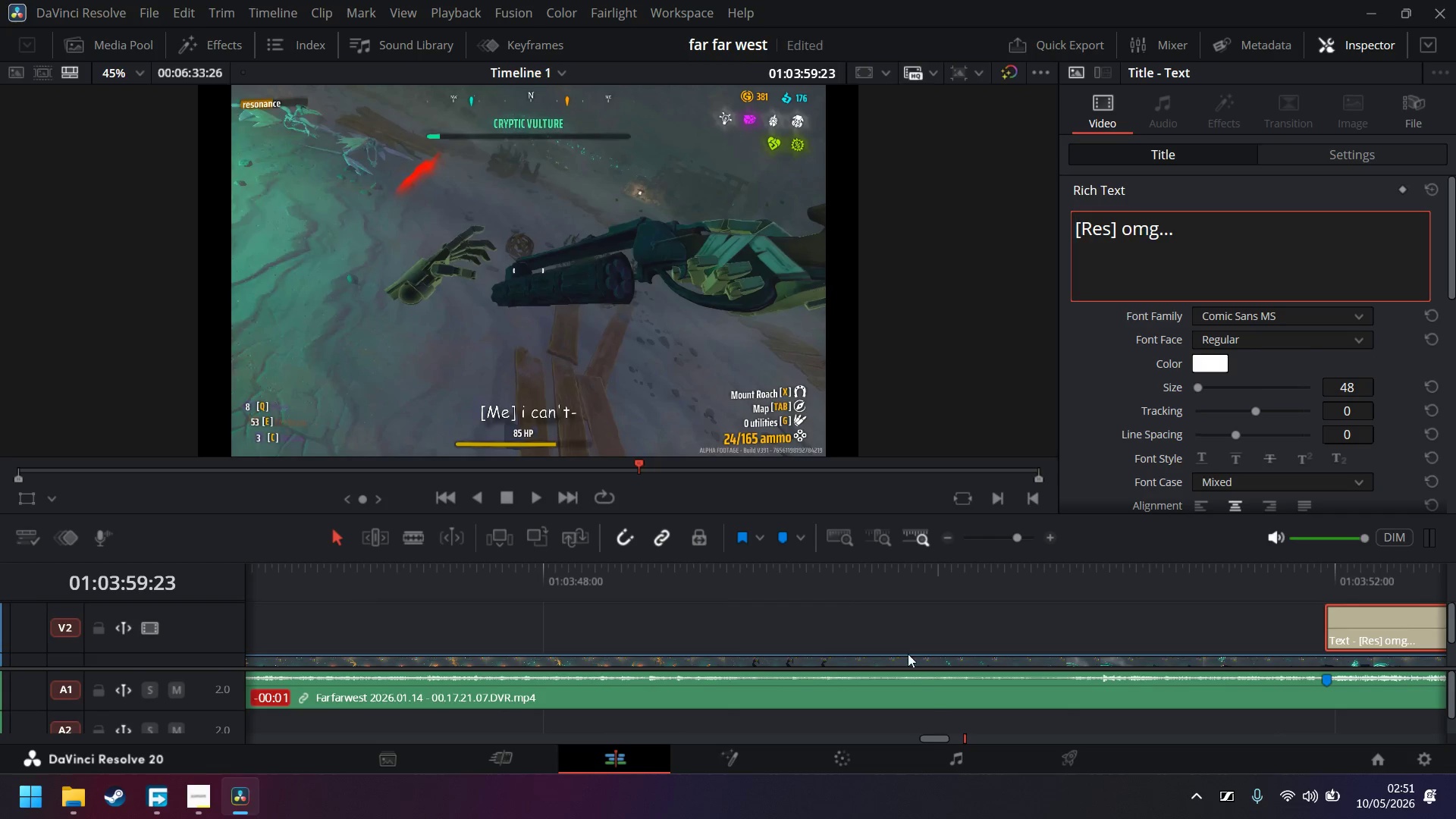 
left_click([945, 536])
 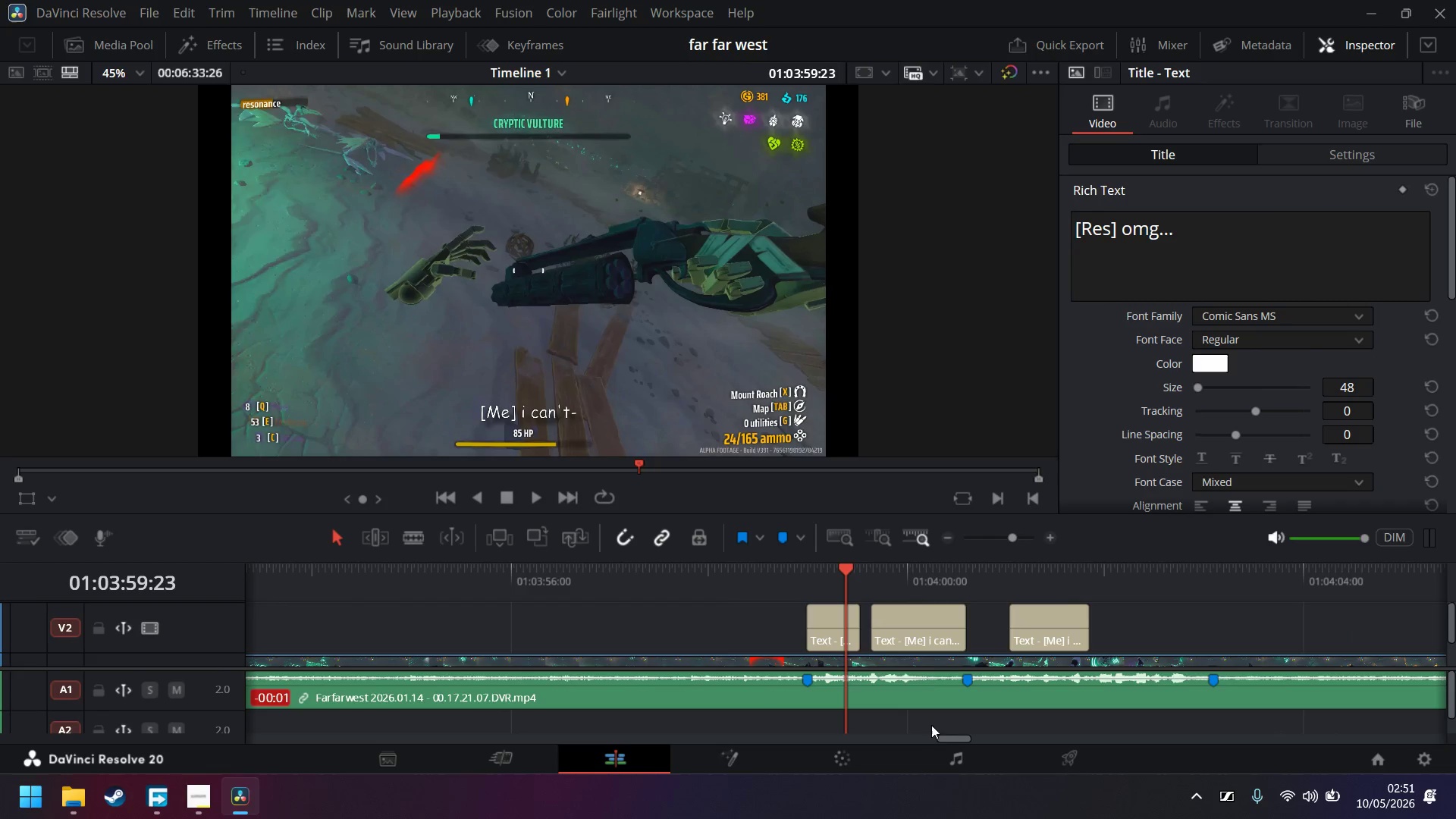 
left_click_drag(start_coordinate=[946, 739], to_coordinate=[920, 733])
 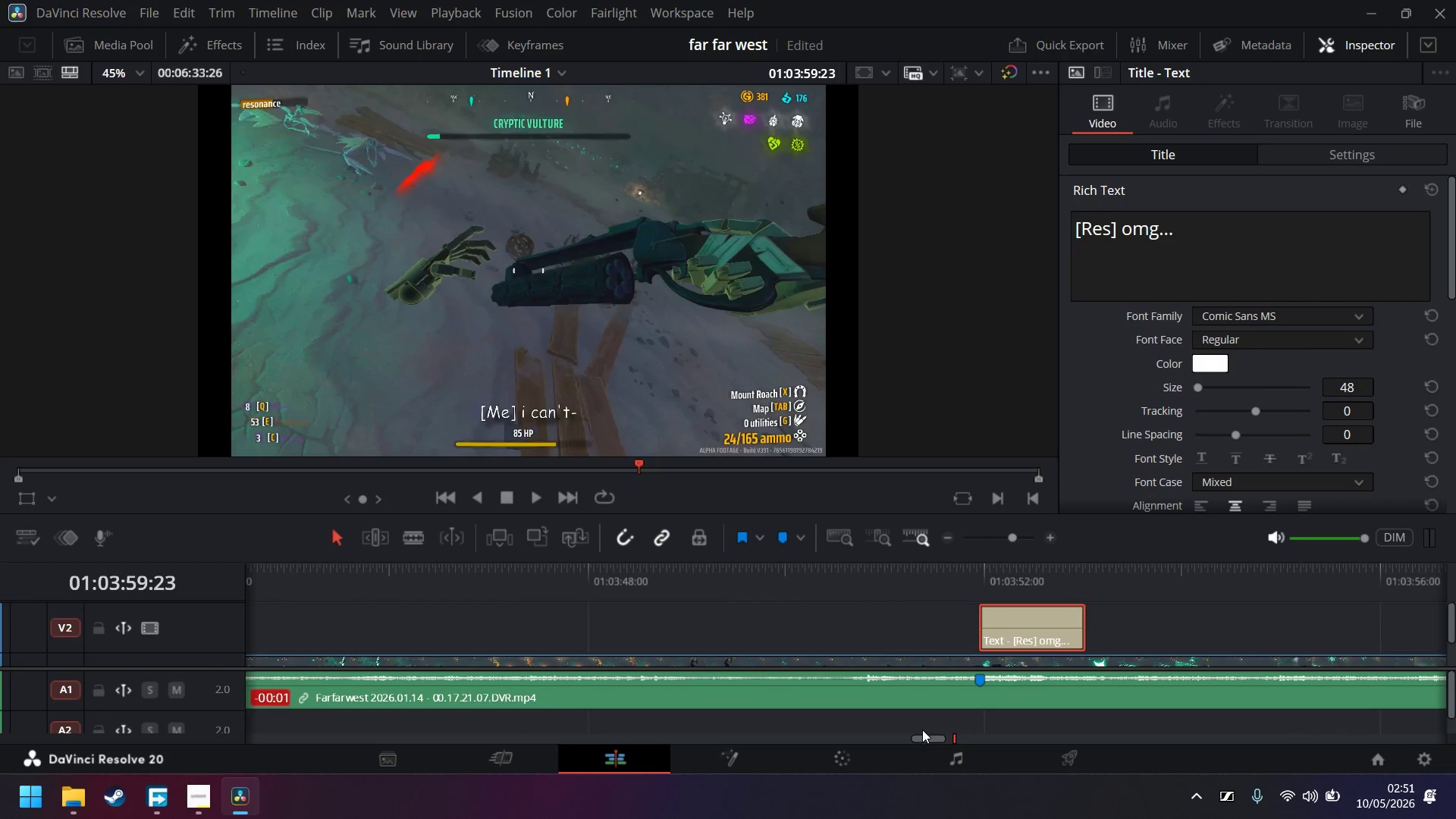 
left_click_drag(start_coordinate=[921, 733], to_coordinate=[813, 750])
 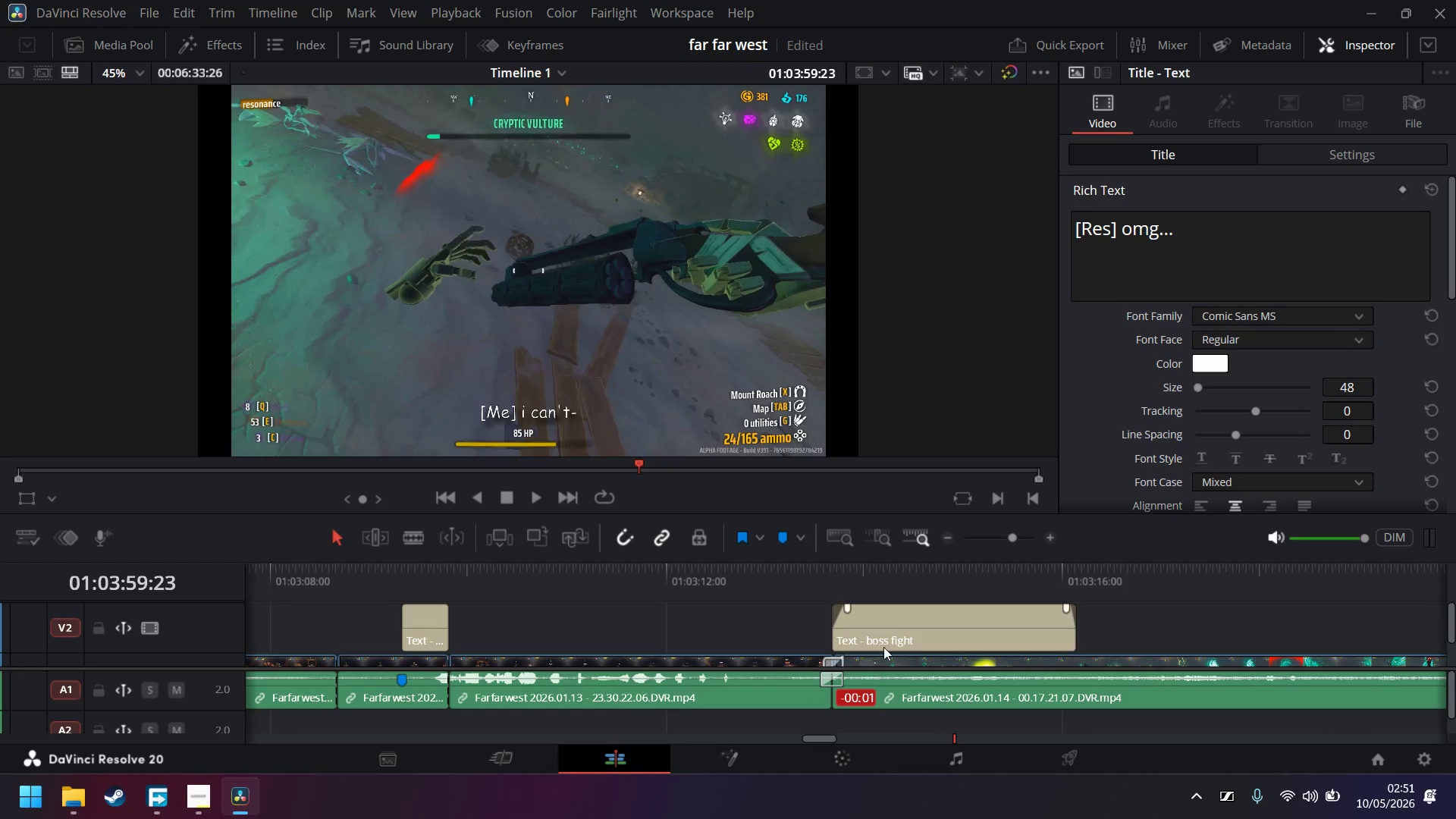 
left_click([896, 628])
 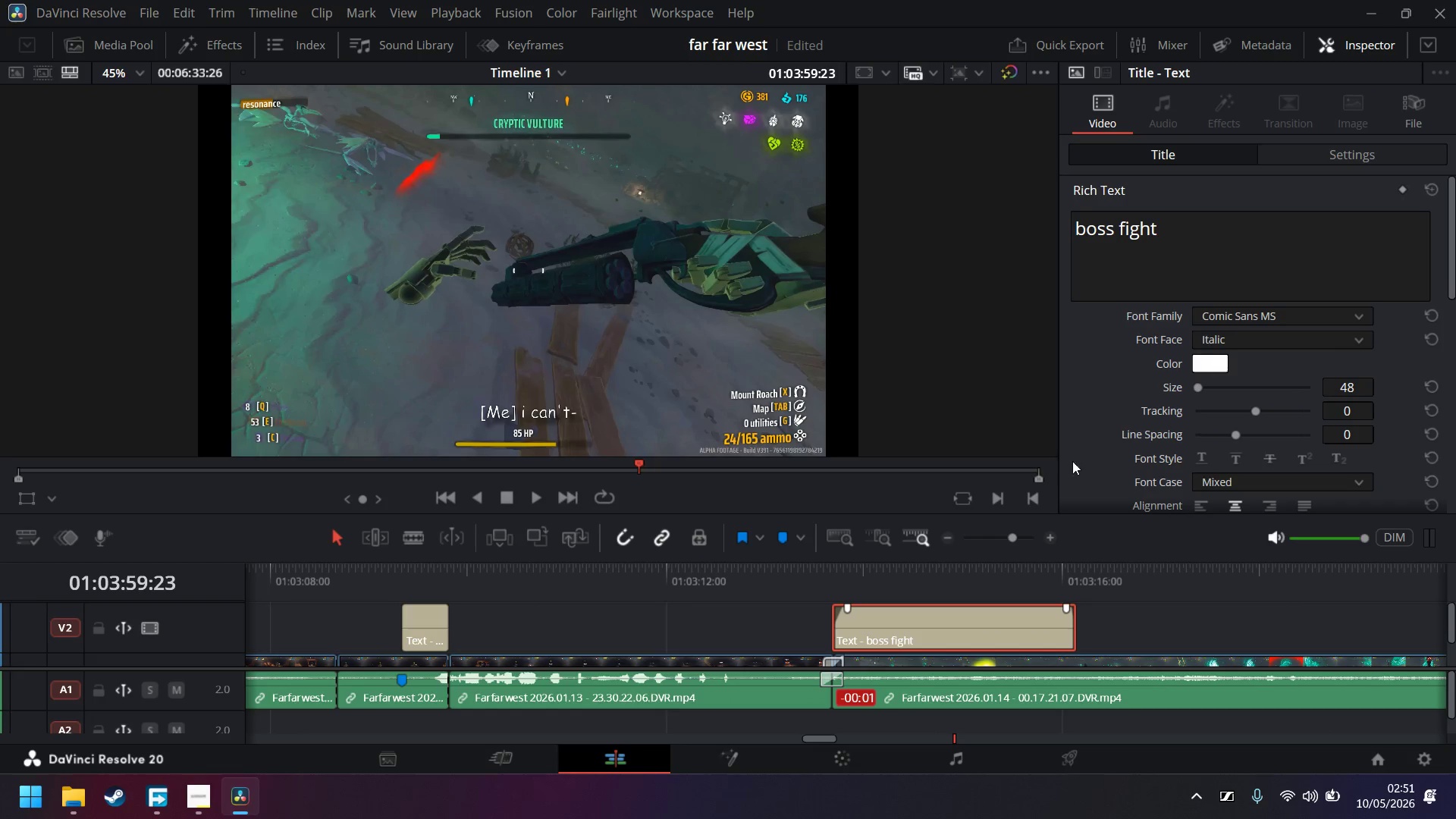 
left_click([417, 631])
 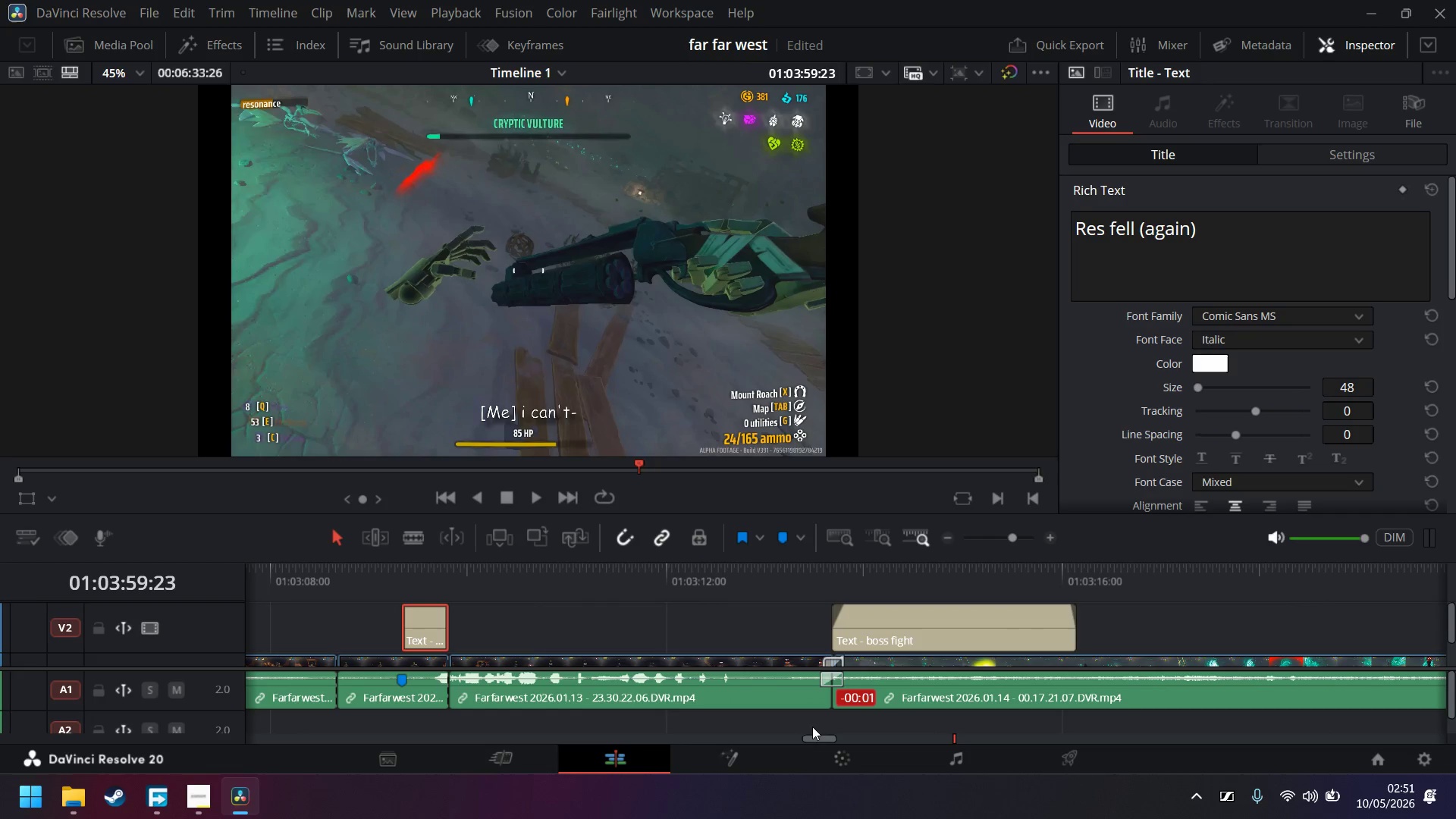 
left_click_drag(start_coordinate=[812, 736], to_coordinate=[790, 739])
 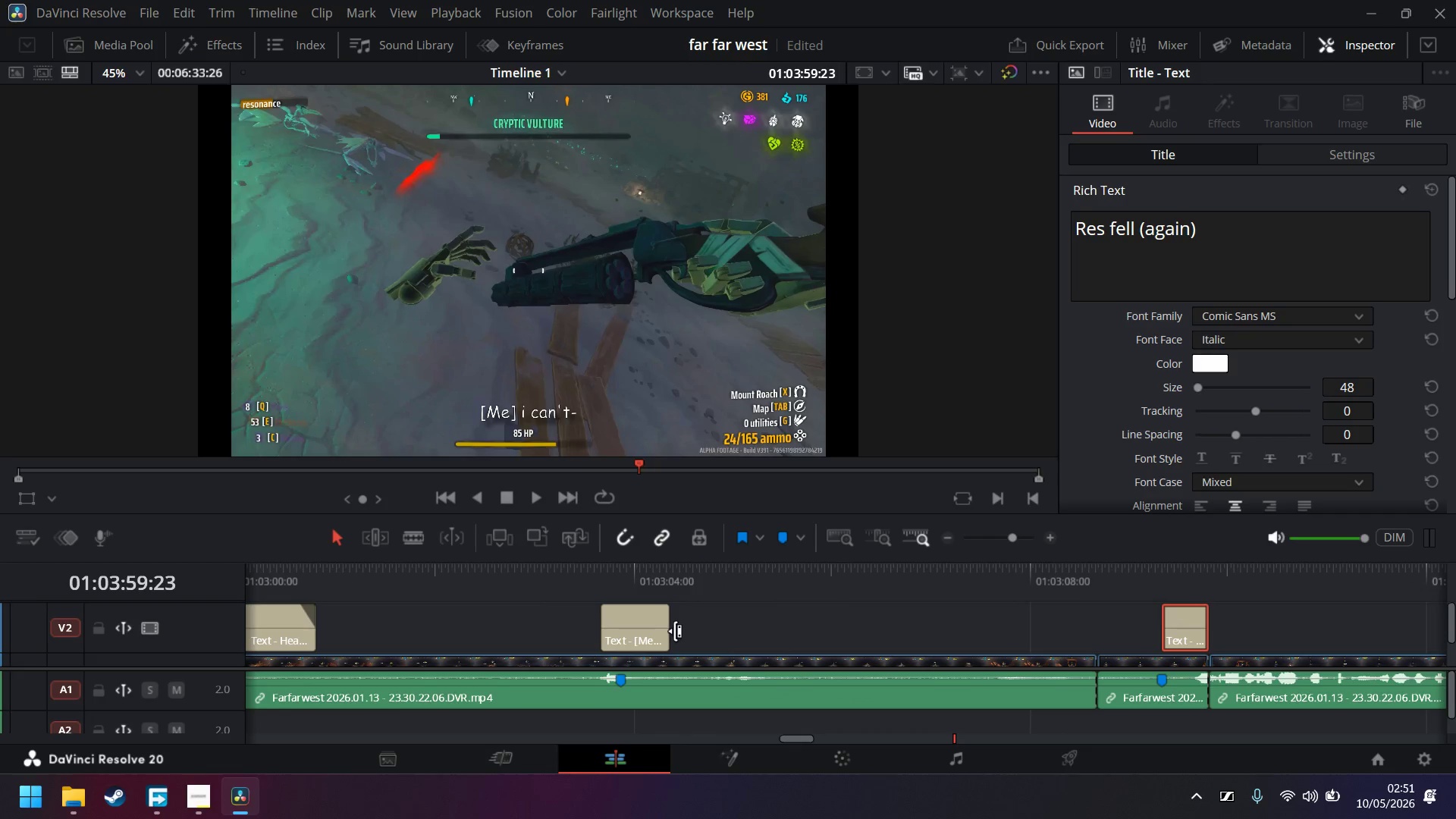 
left_click([645, 637])
 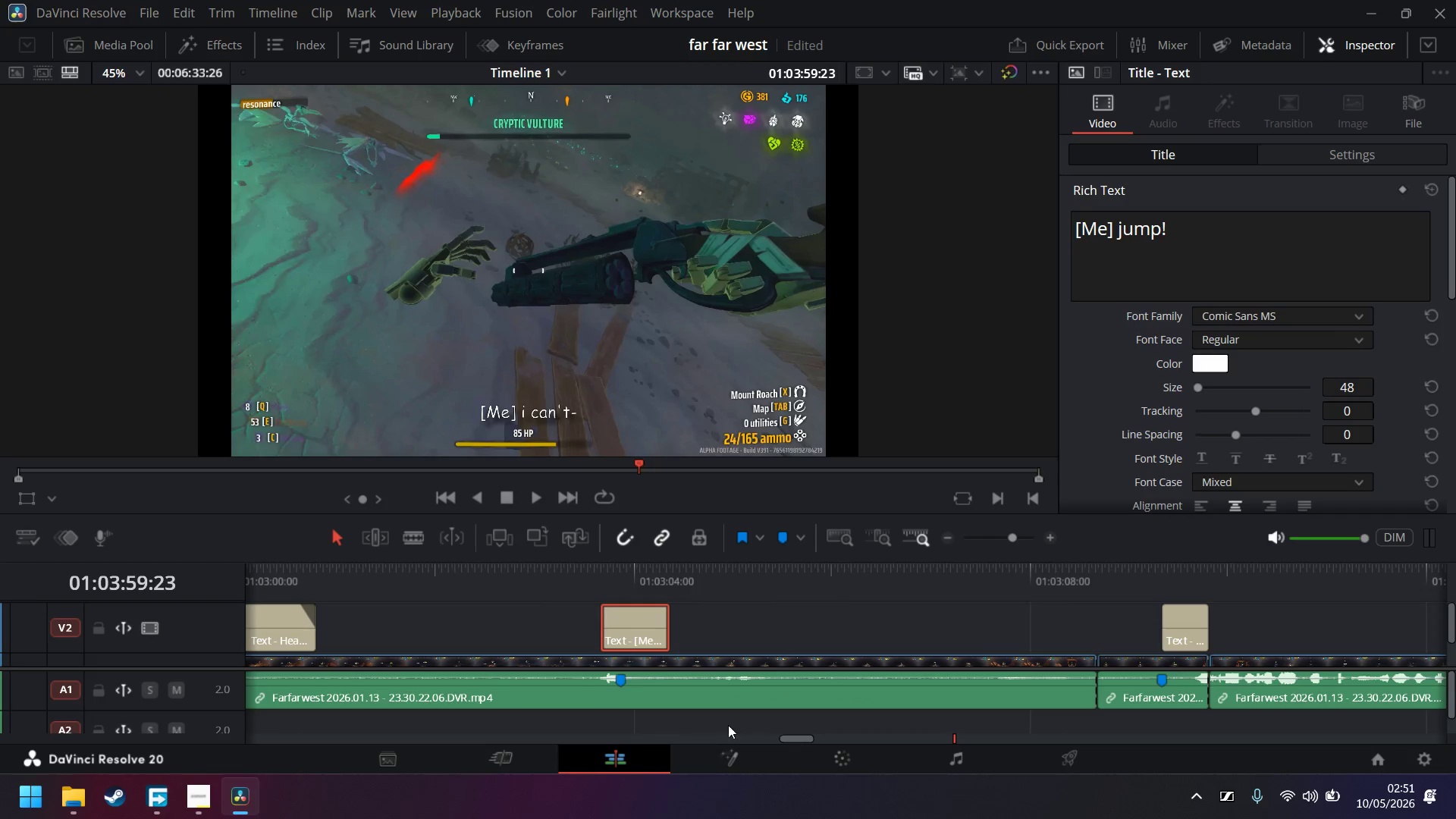 
left_click_drag(start_coordinate=[800, 738], to_coordinate=[965, 720])
 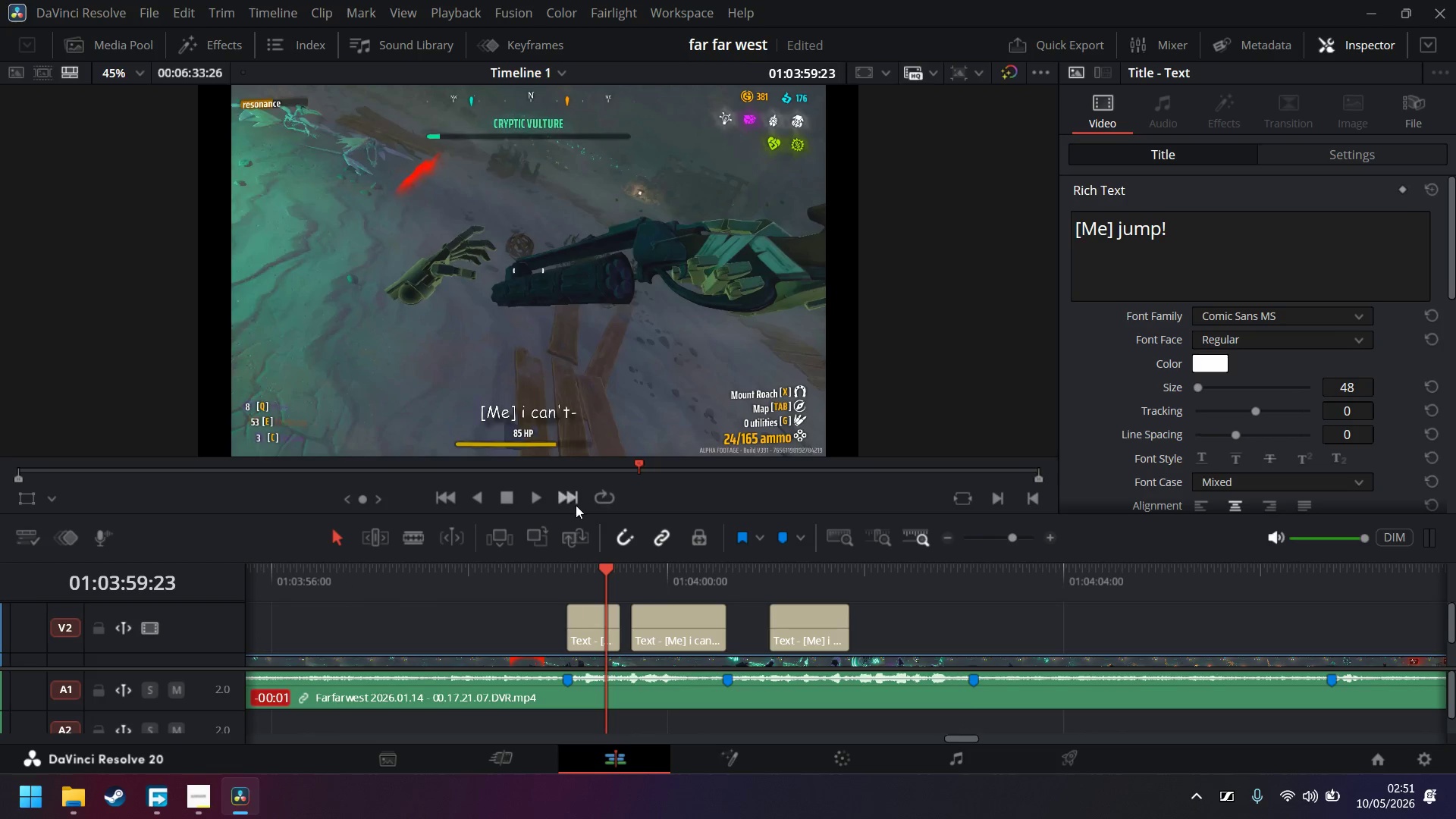 
left_click([536, 502])
 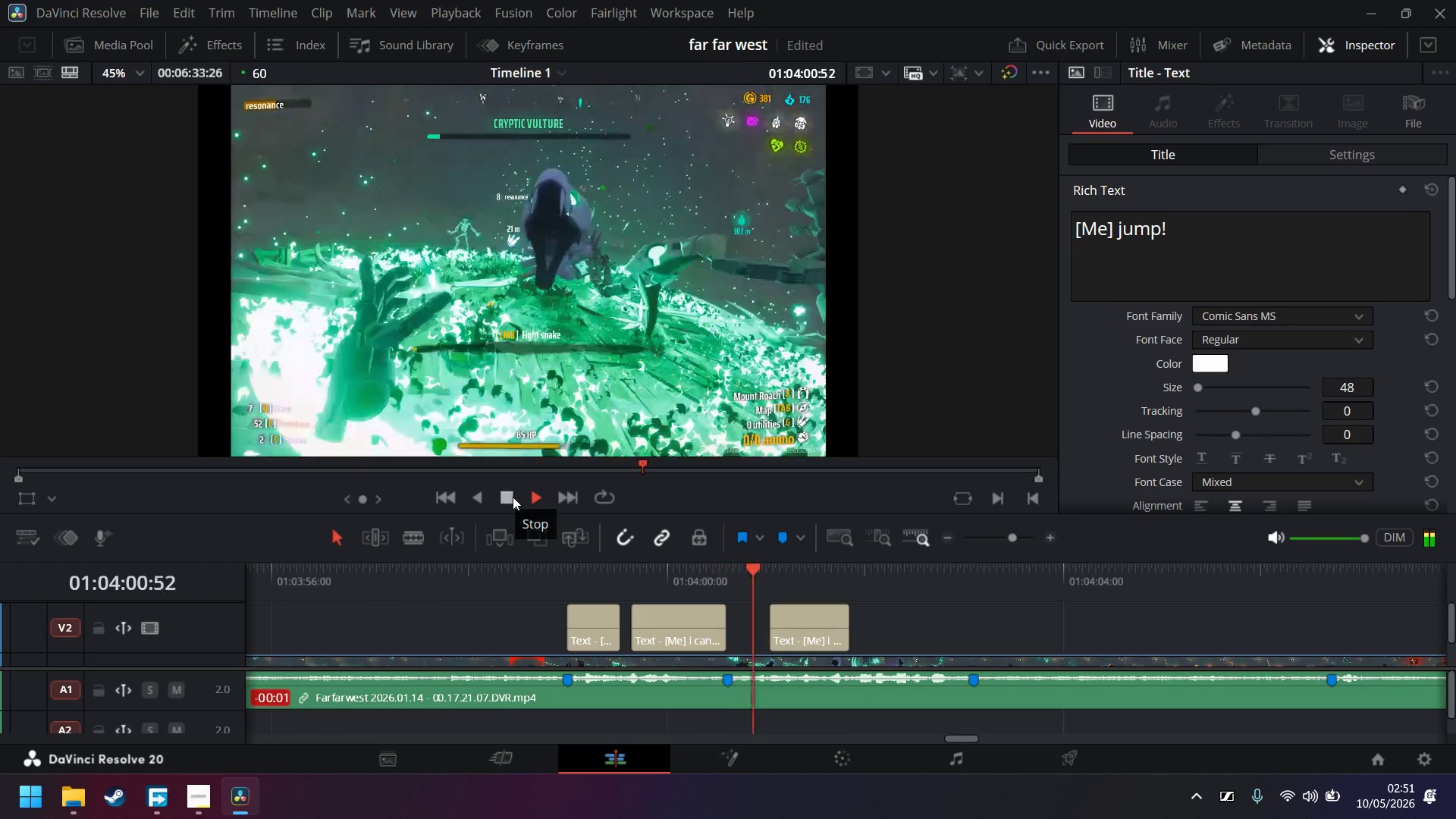 
left_click([513, 497])
 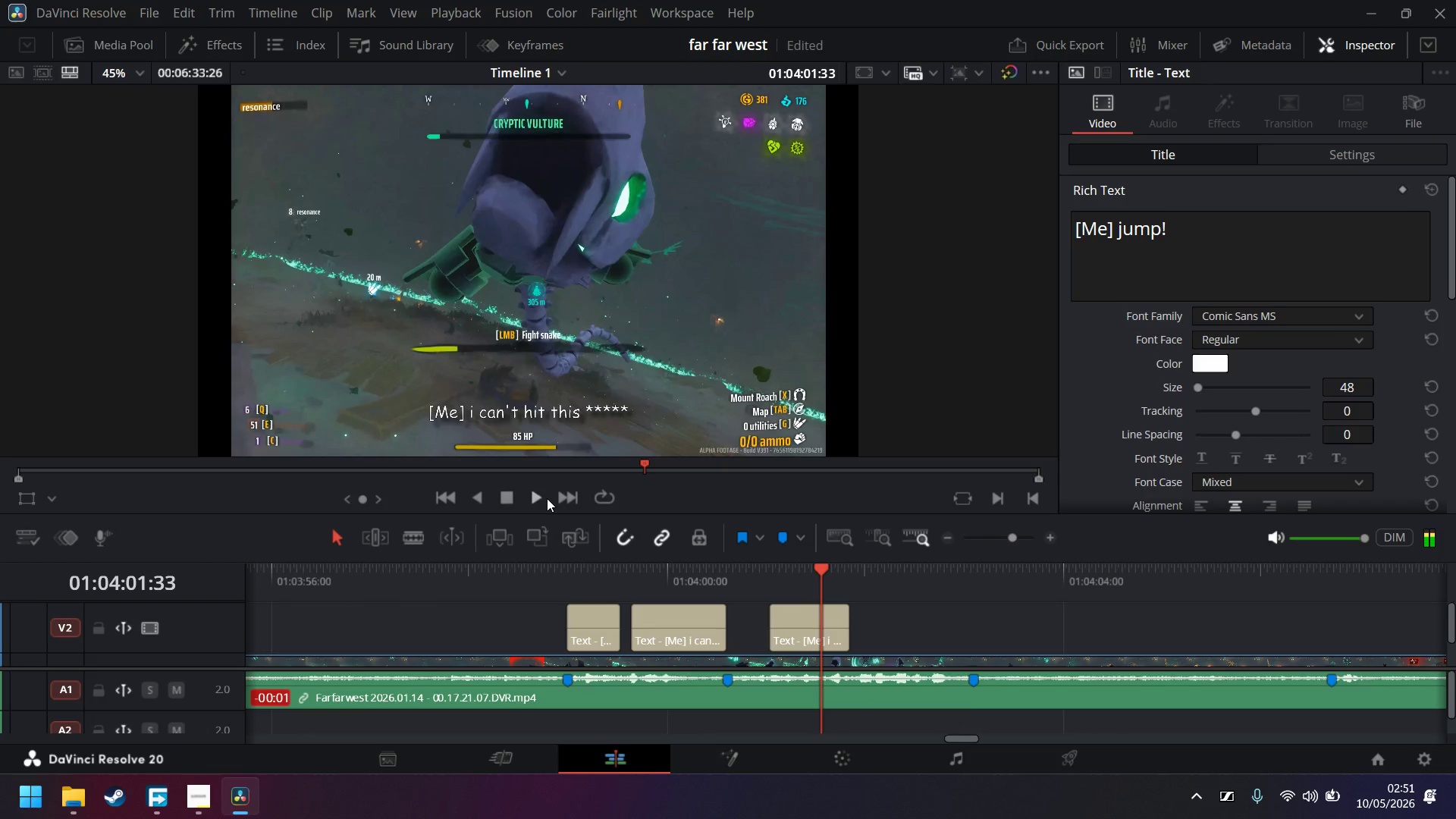 
left_click([544, 498])
 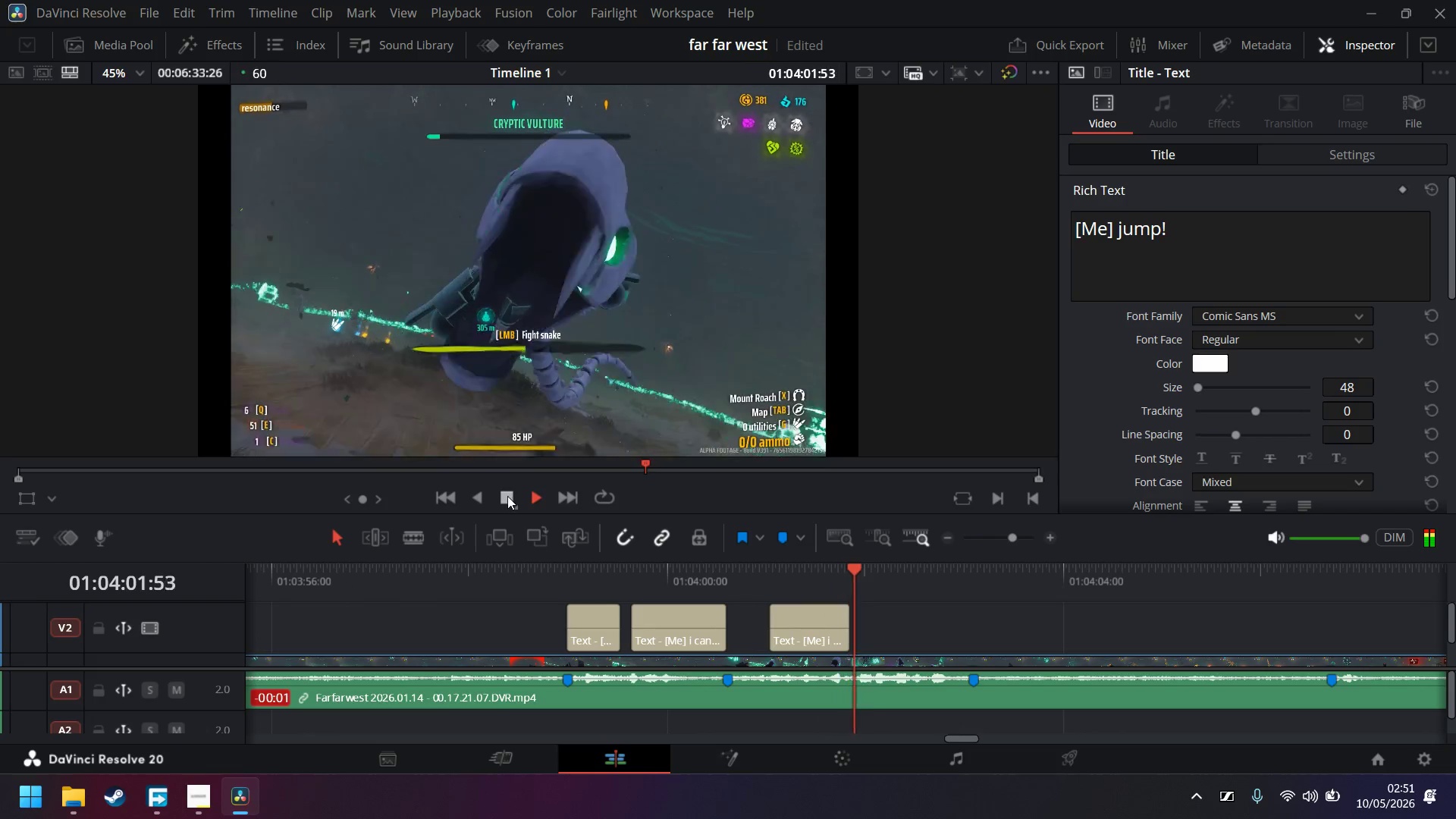 
left_click([507, 496])
 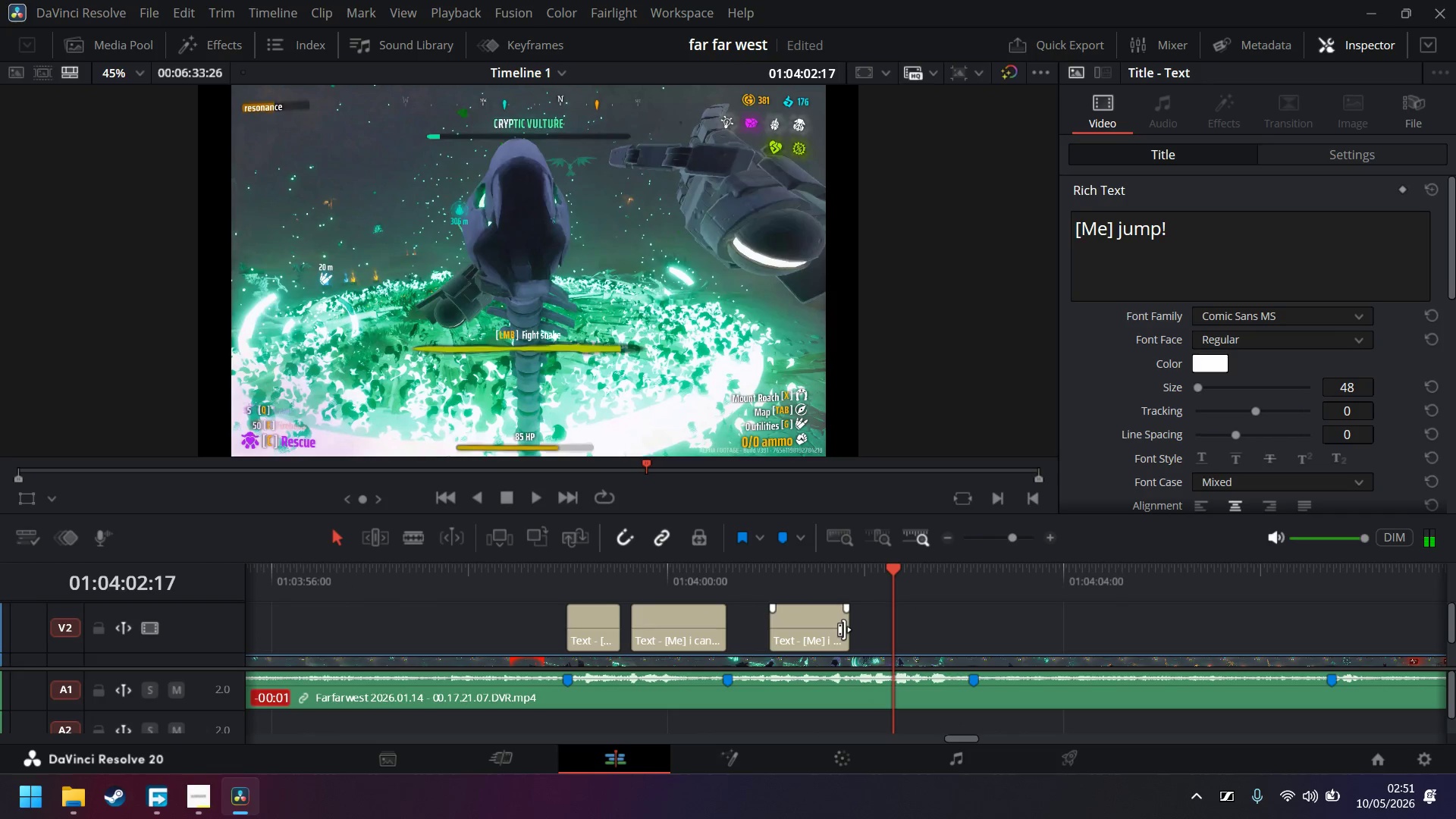 
left_click([821, 632])
 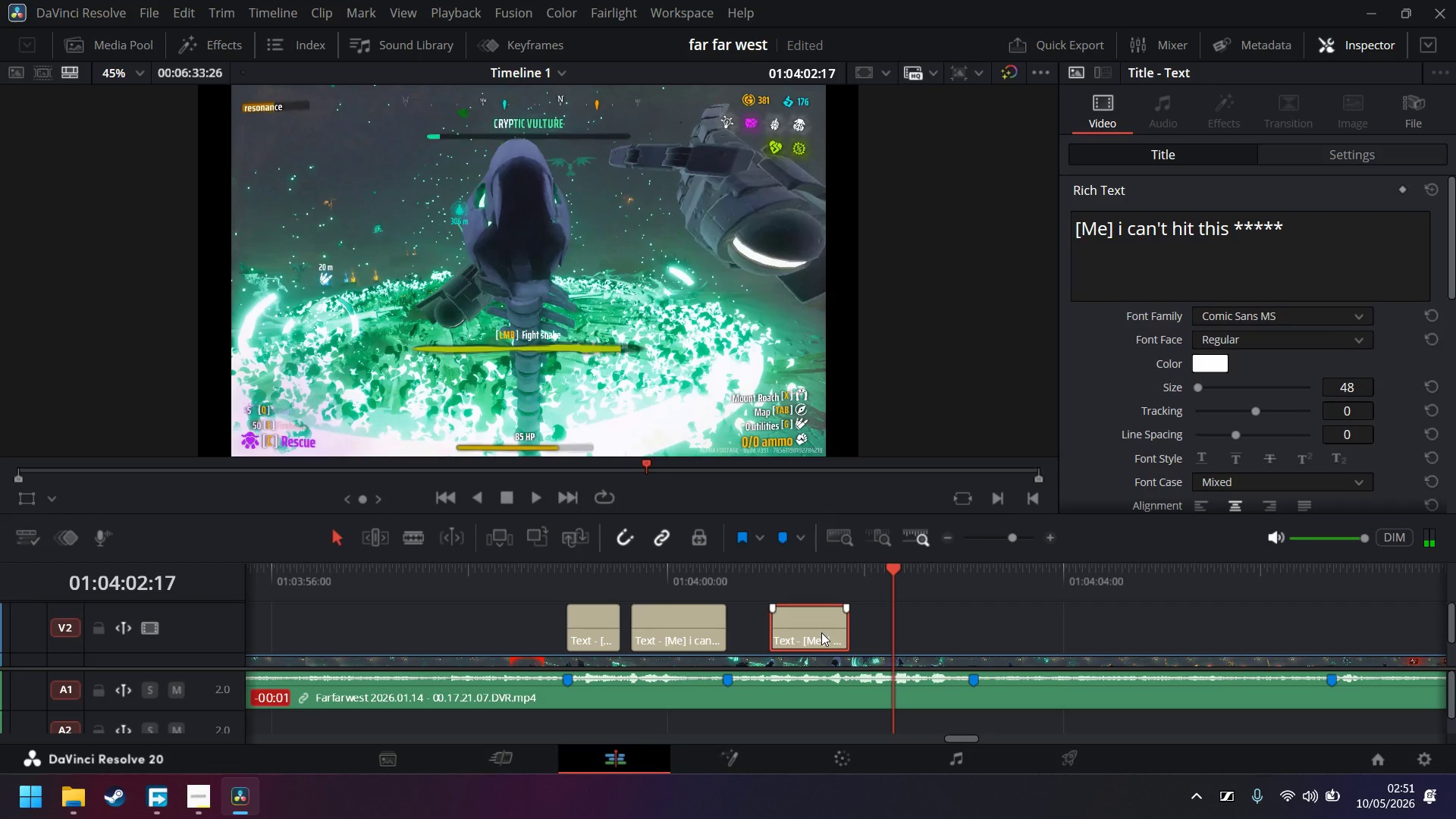 
key(Control+ControlLeft)
 